 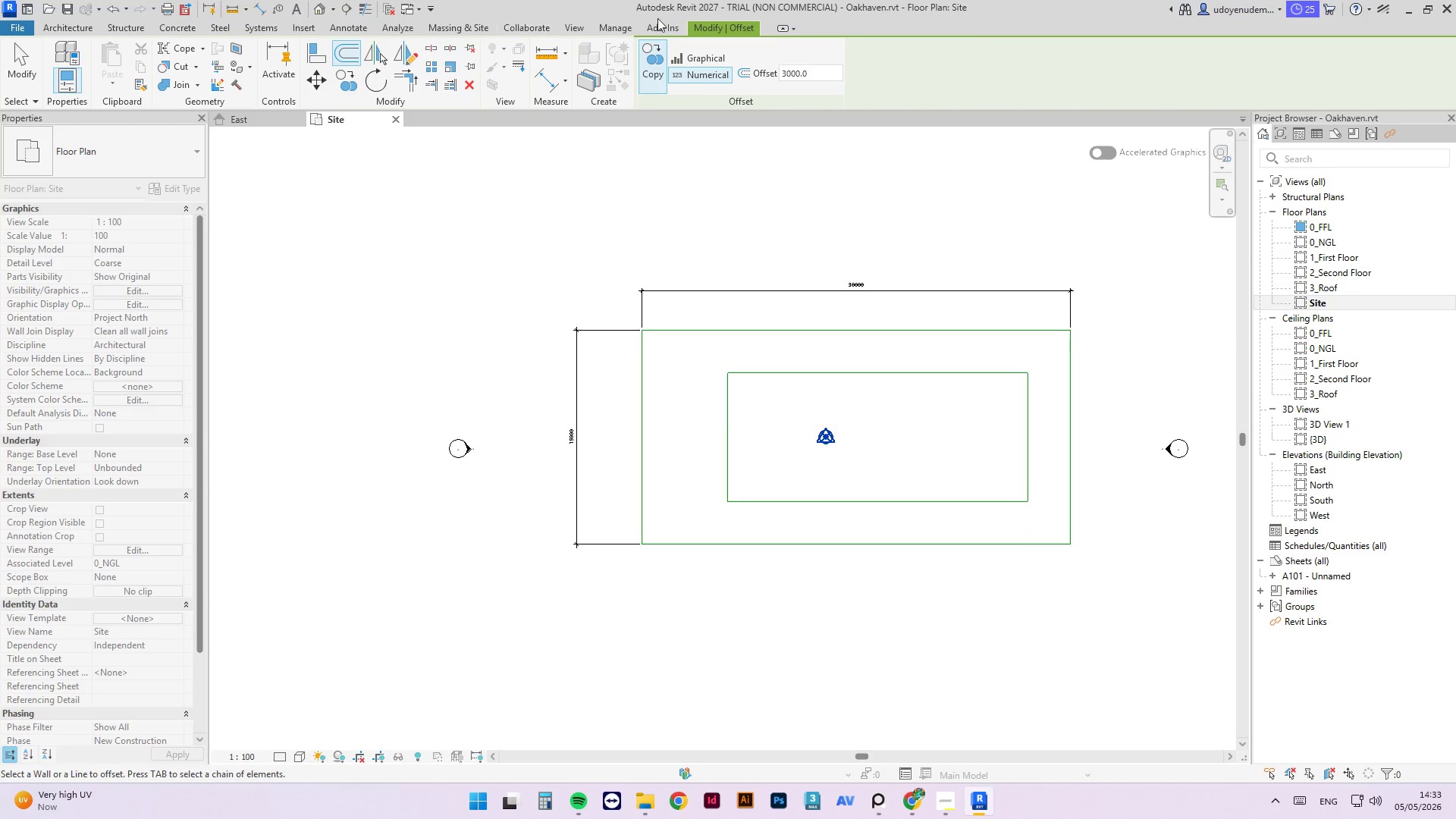 
left_click([728, 428])
 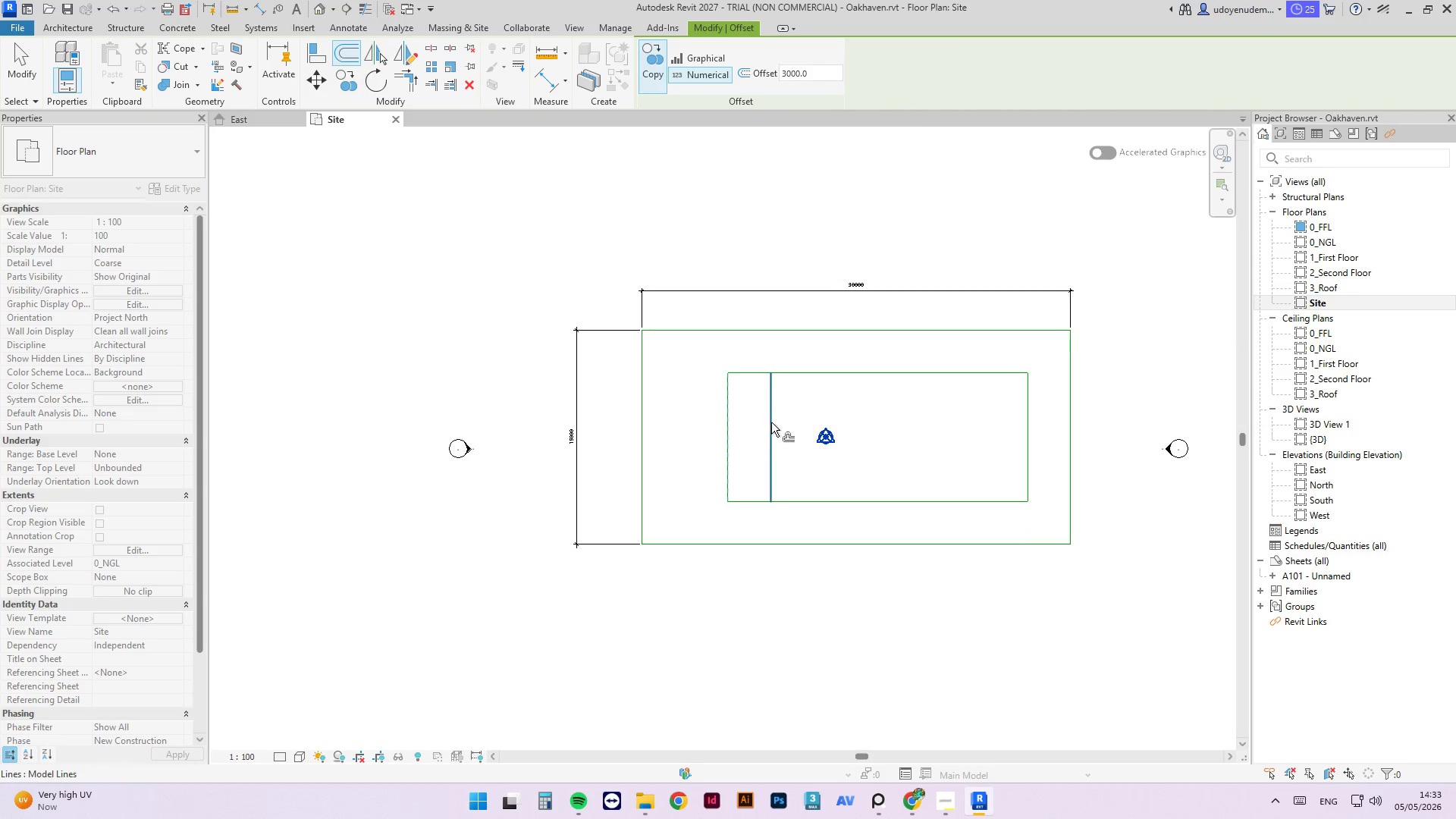 
left_click([776, 423])
 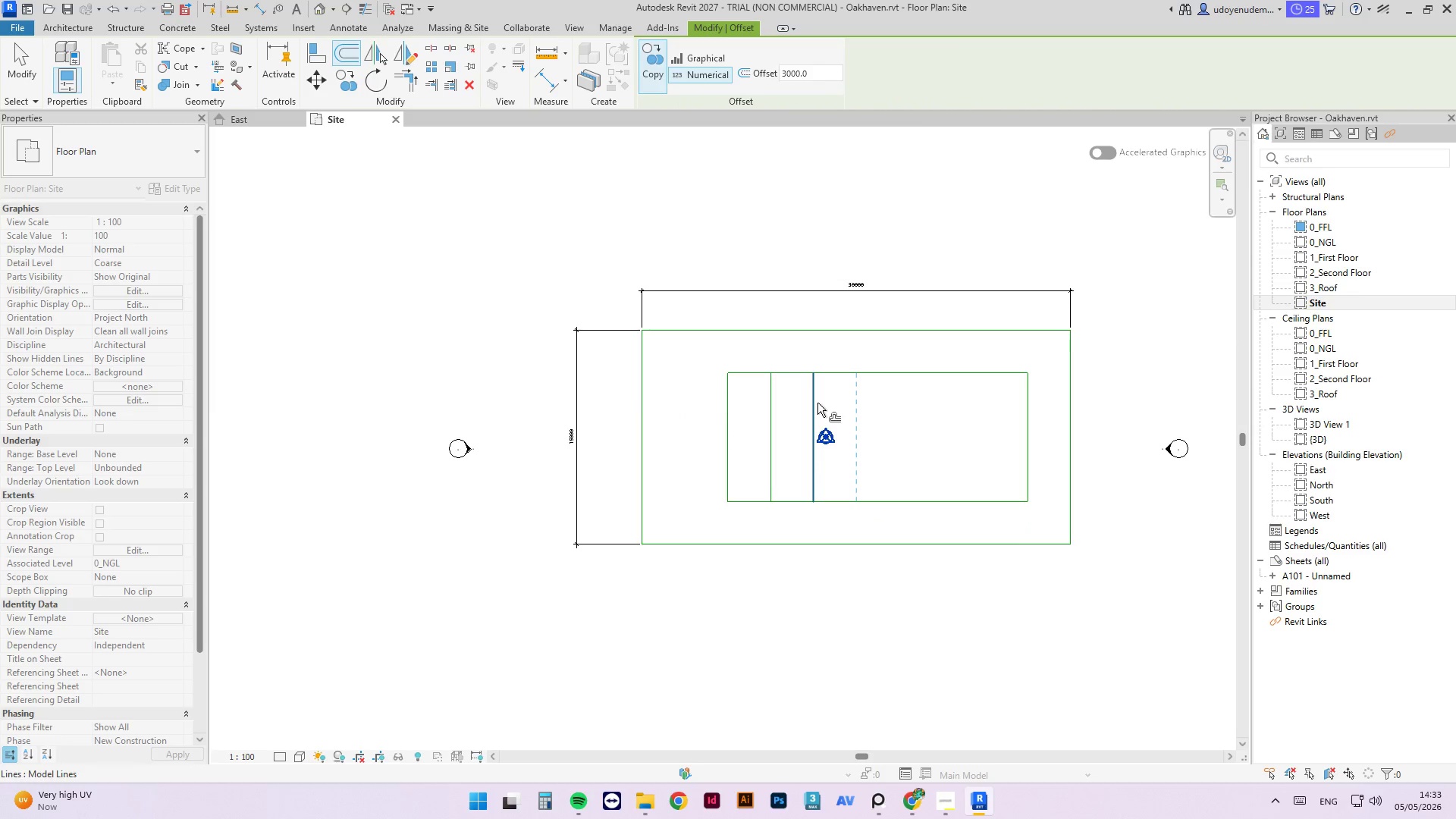 
left_click([817, 403])
 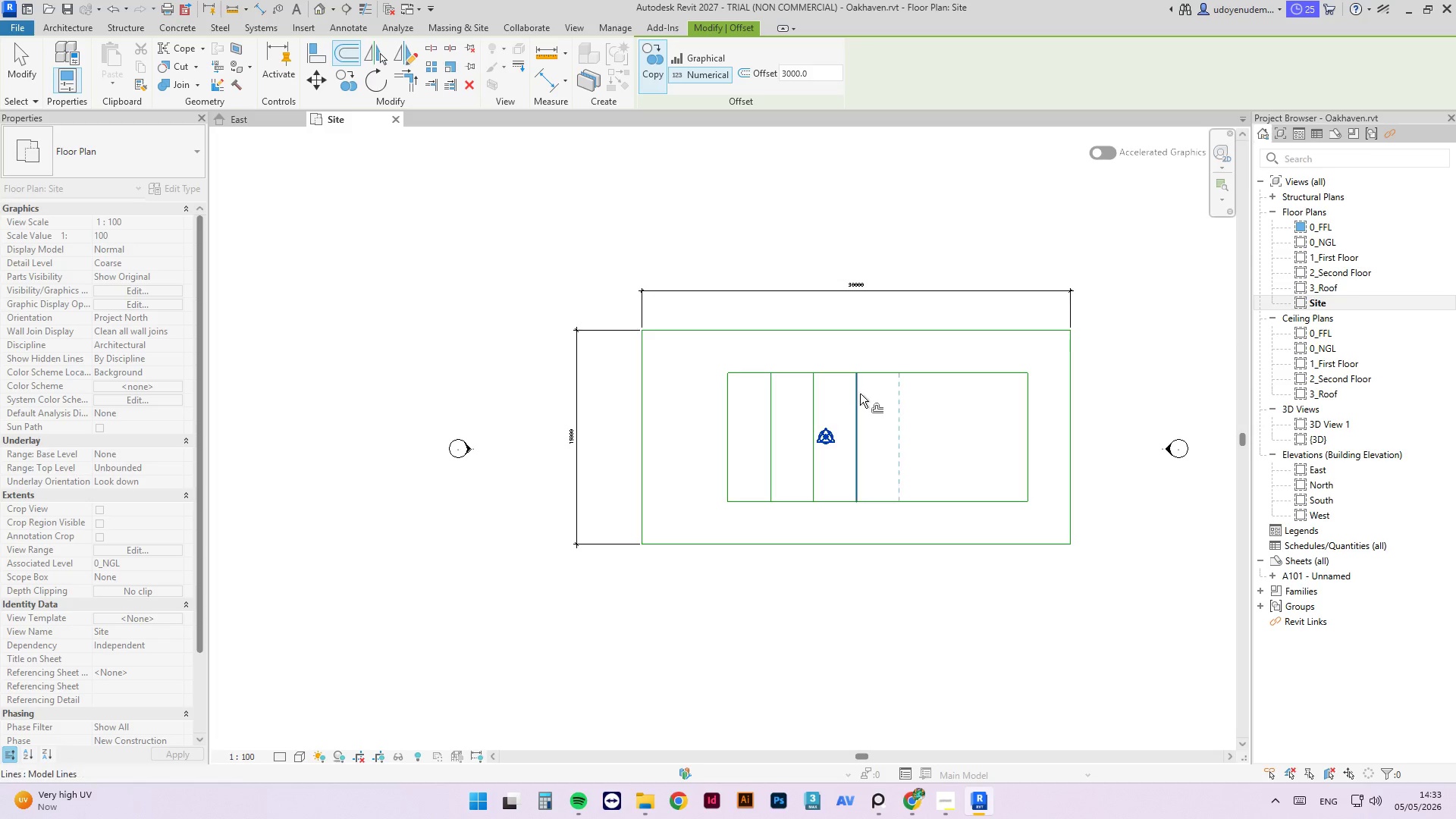 
left_click([860, 394])
 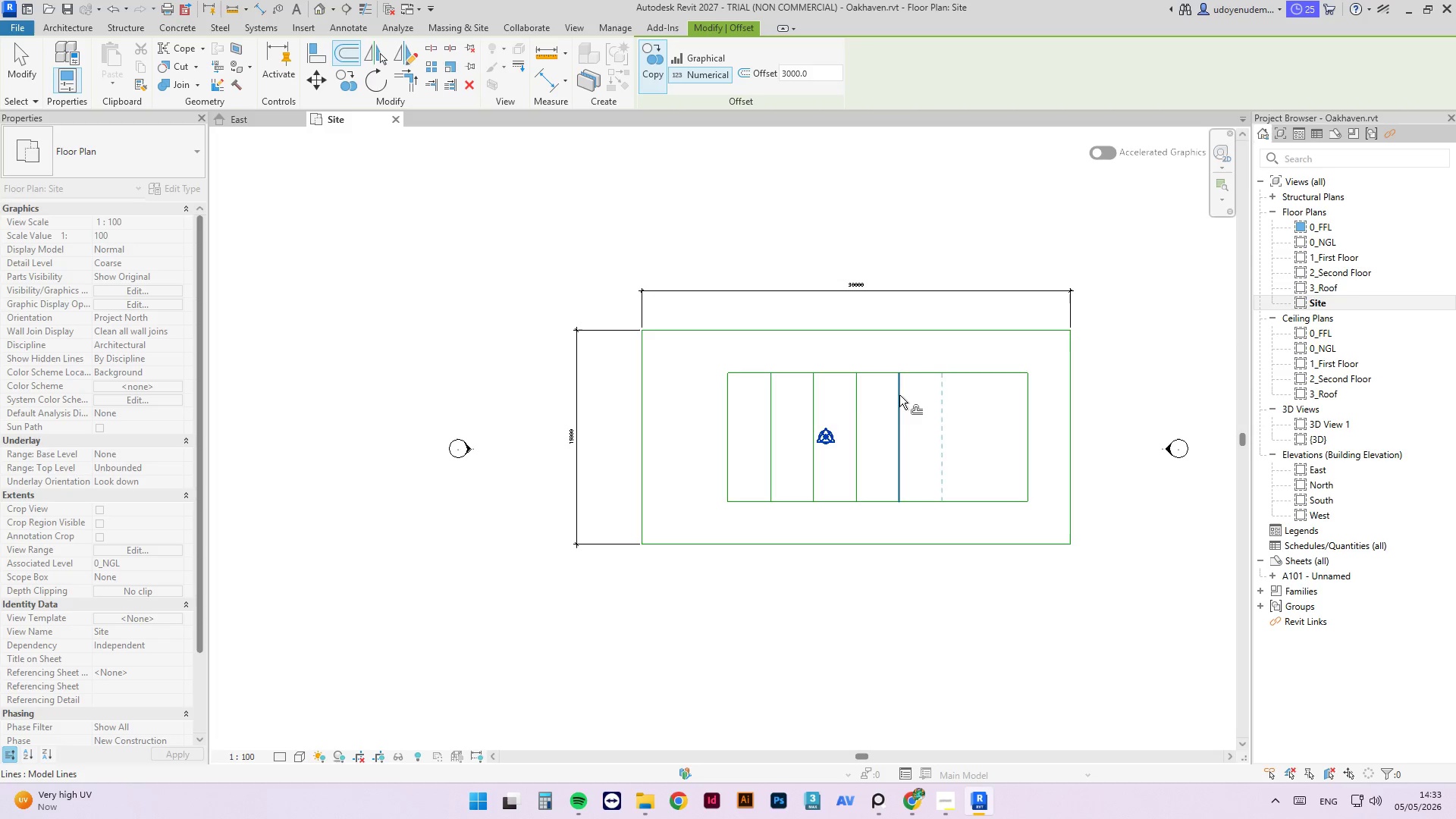 
left_click([899, 395])
 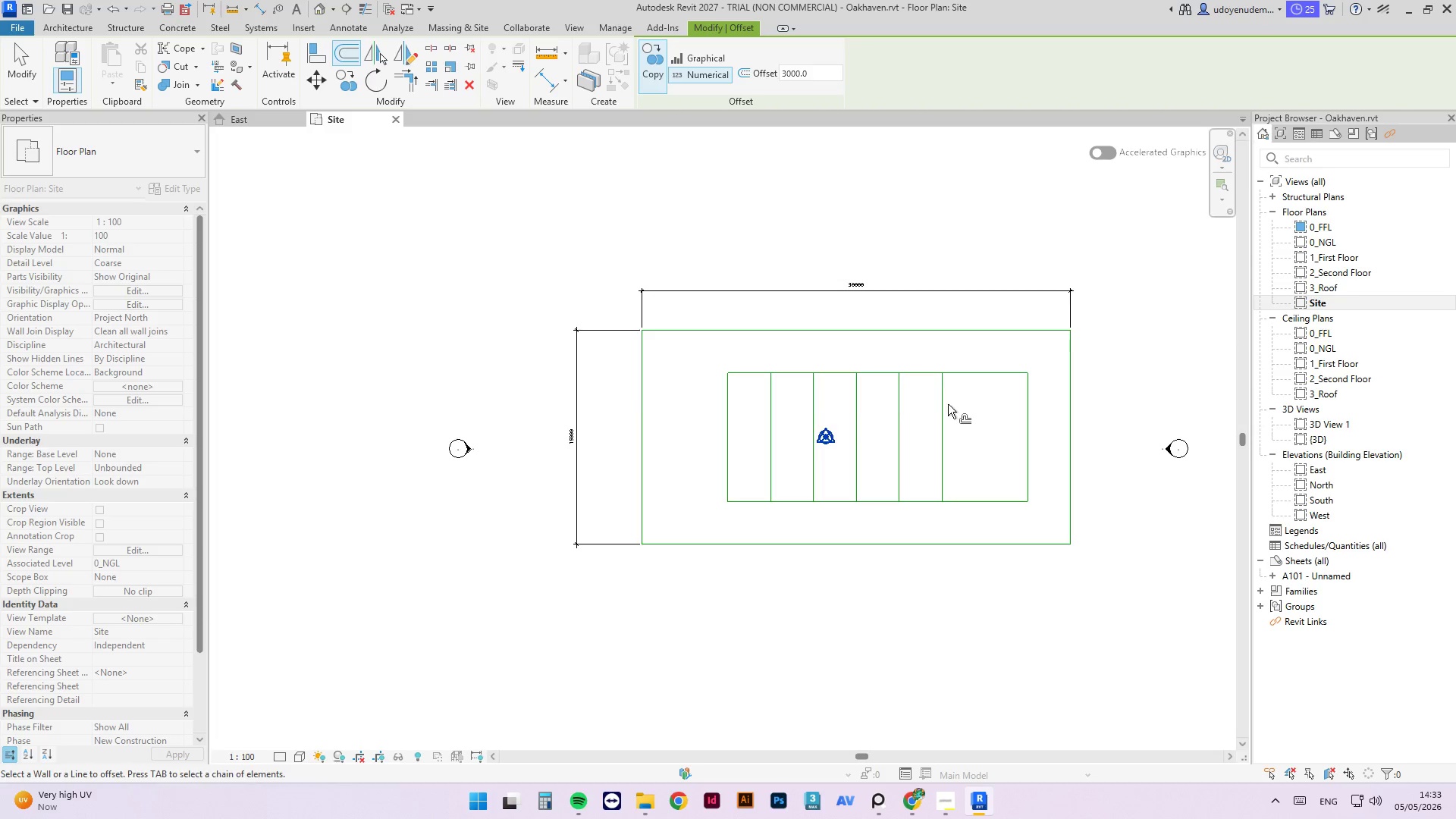 
left_click([946, 404])
 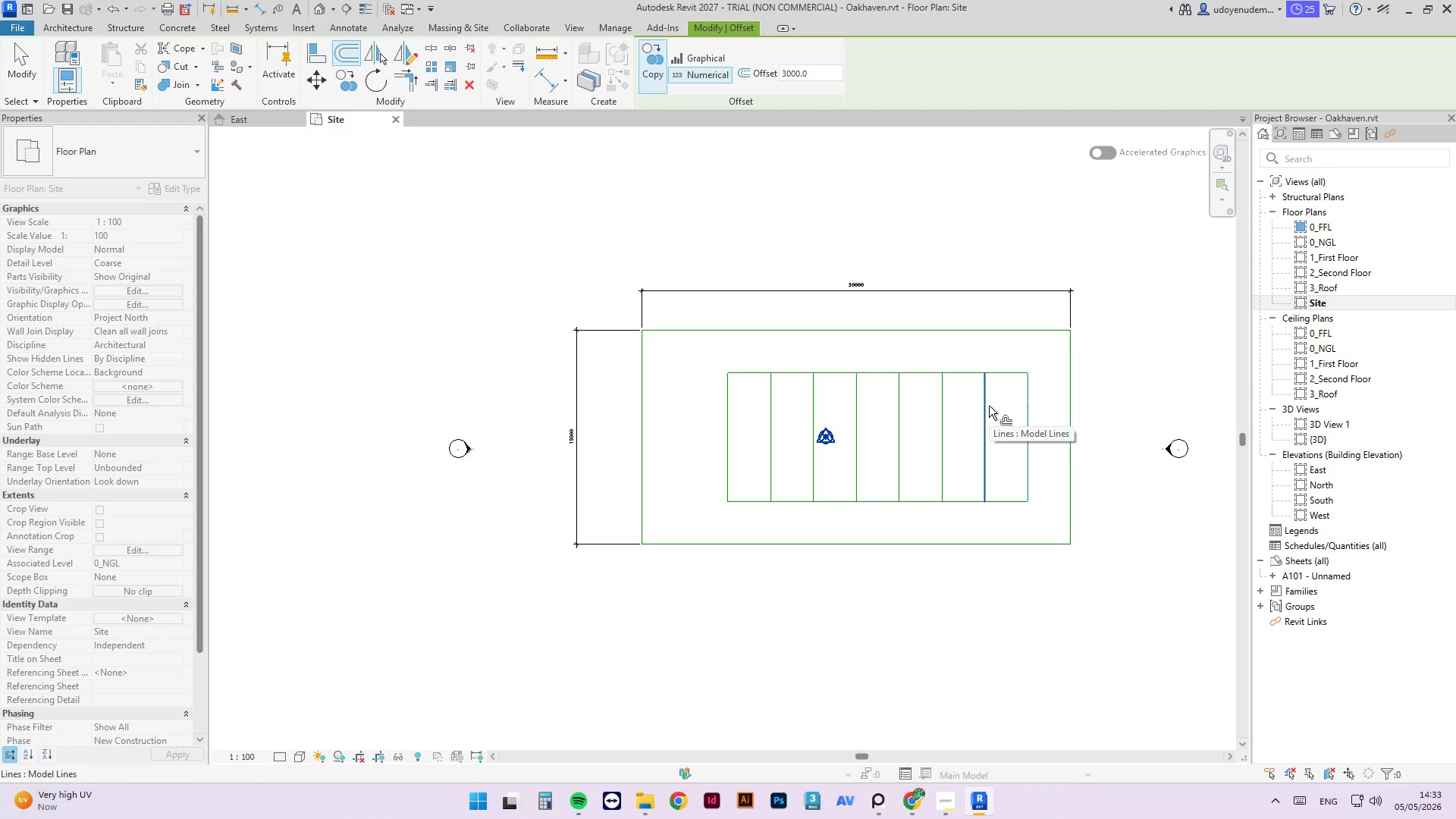 
left_click([989, 406])
 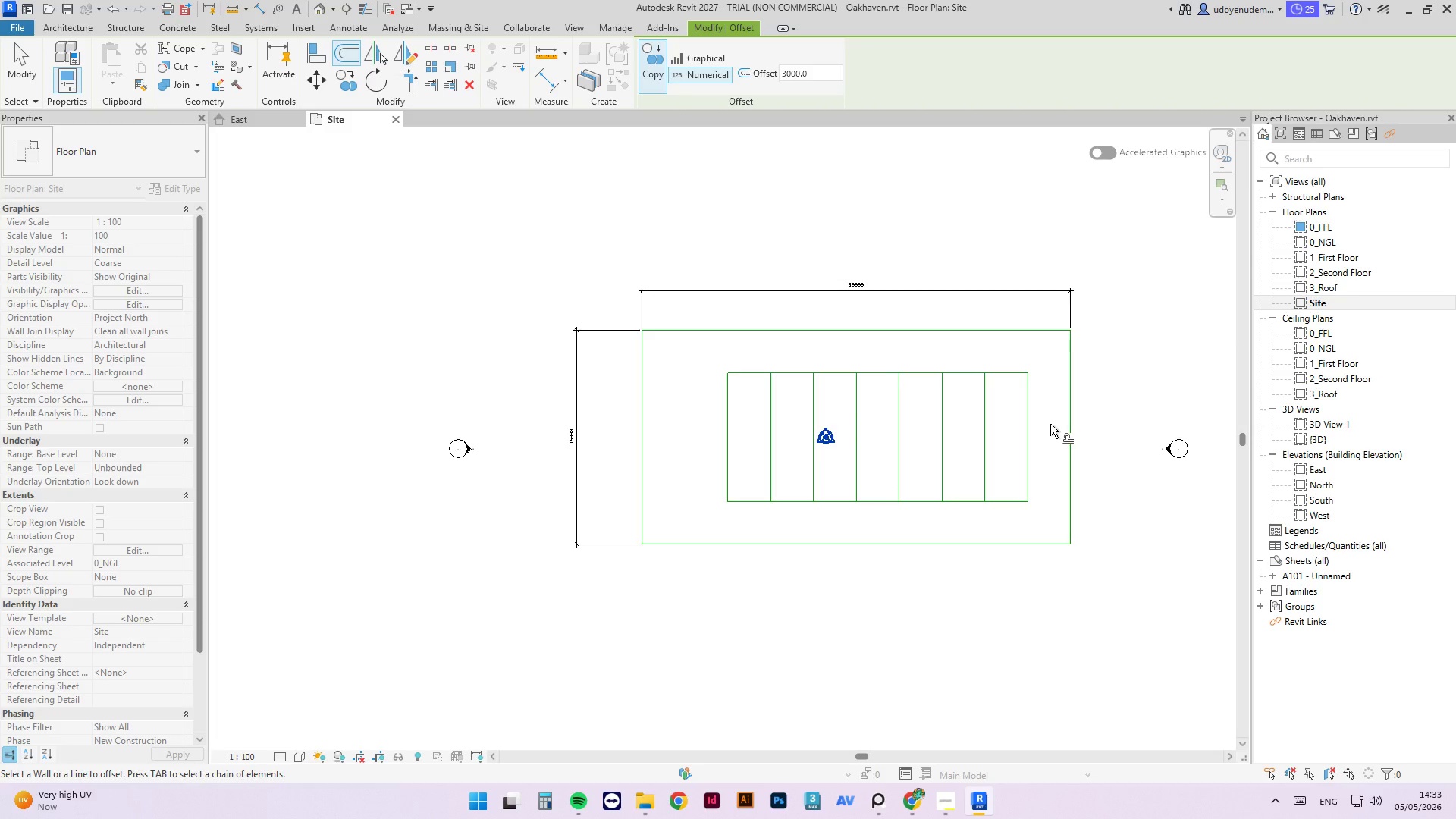 
key(Escape)
 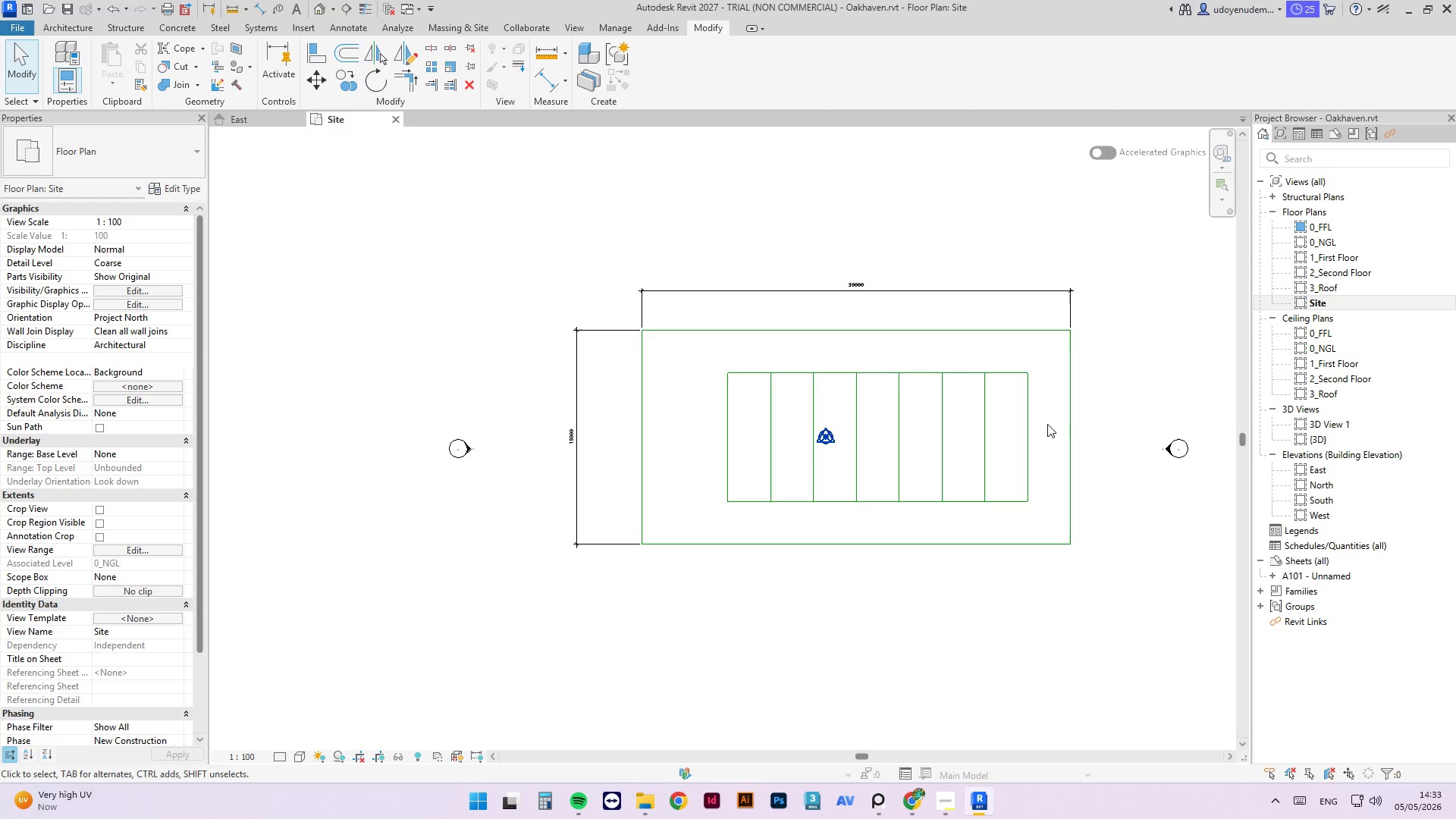 
key(Escape)
 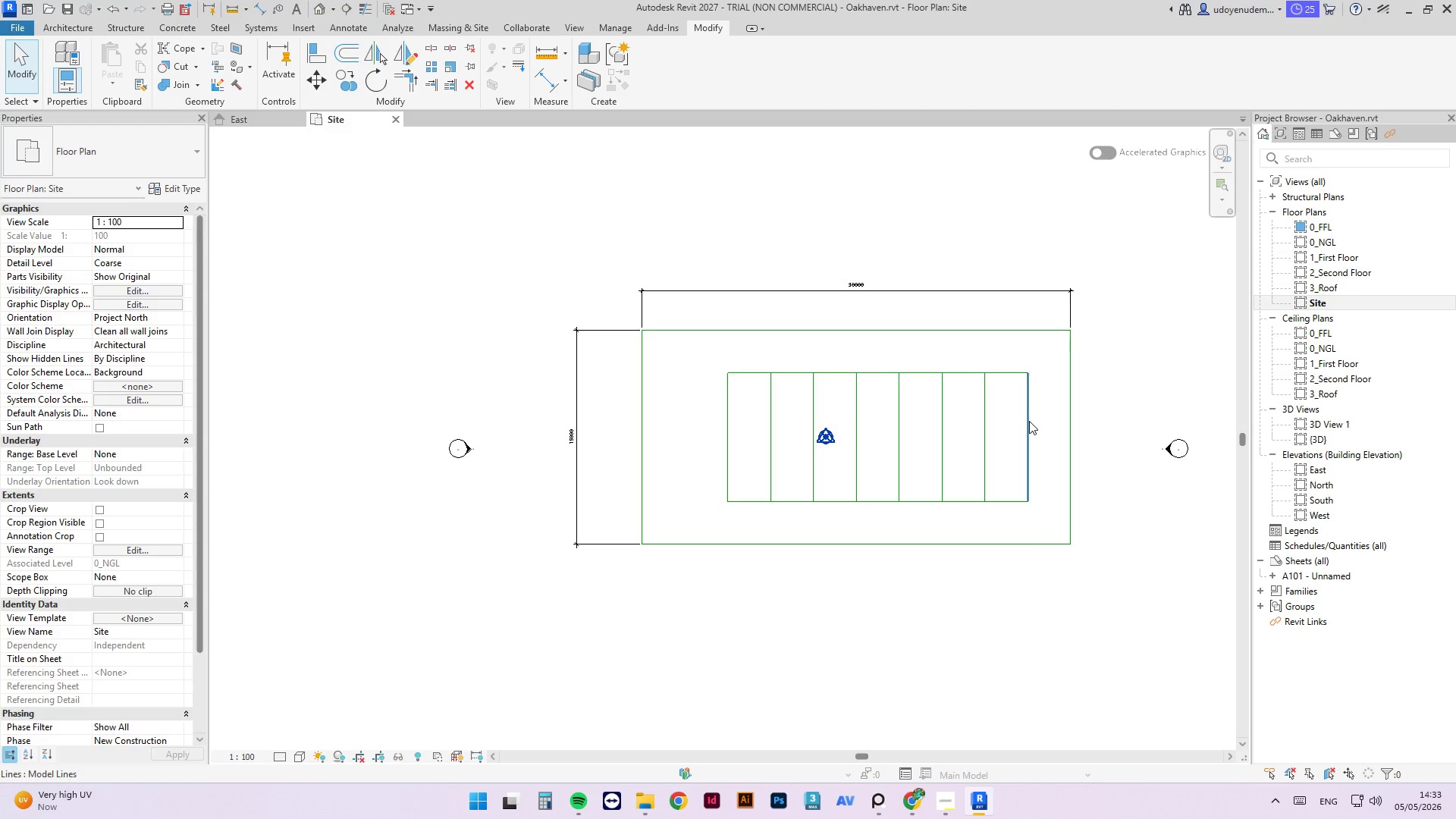 
left_click([1029, 421])
 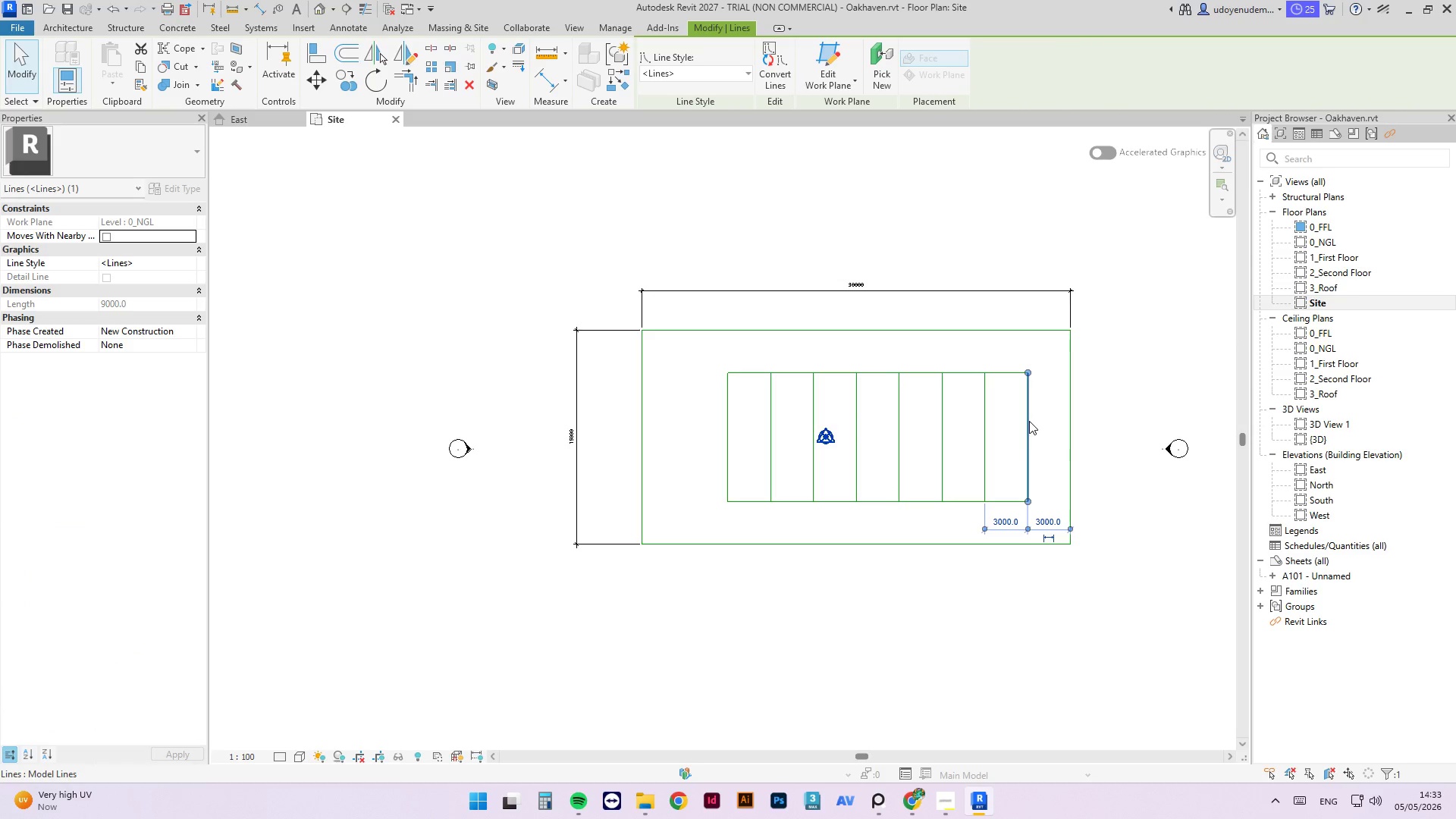 
key(Delete)
 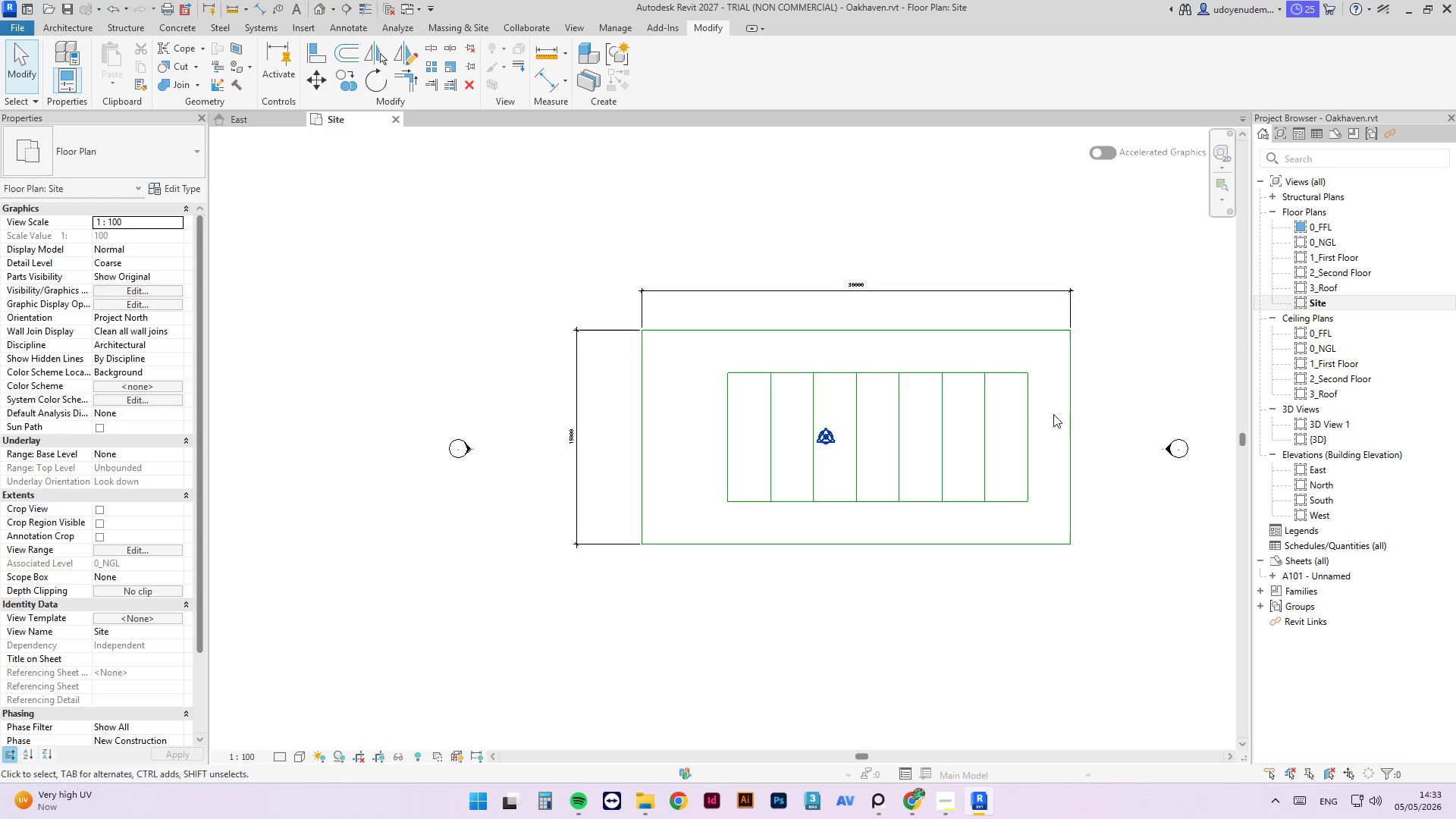 
scroll: coordinate [993, 378], scroll_direction: up, amount: 10.0
 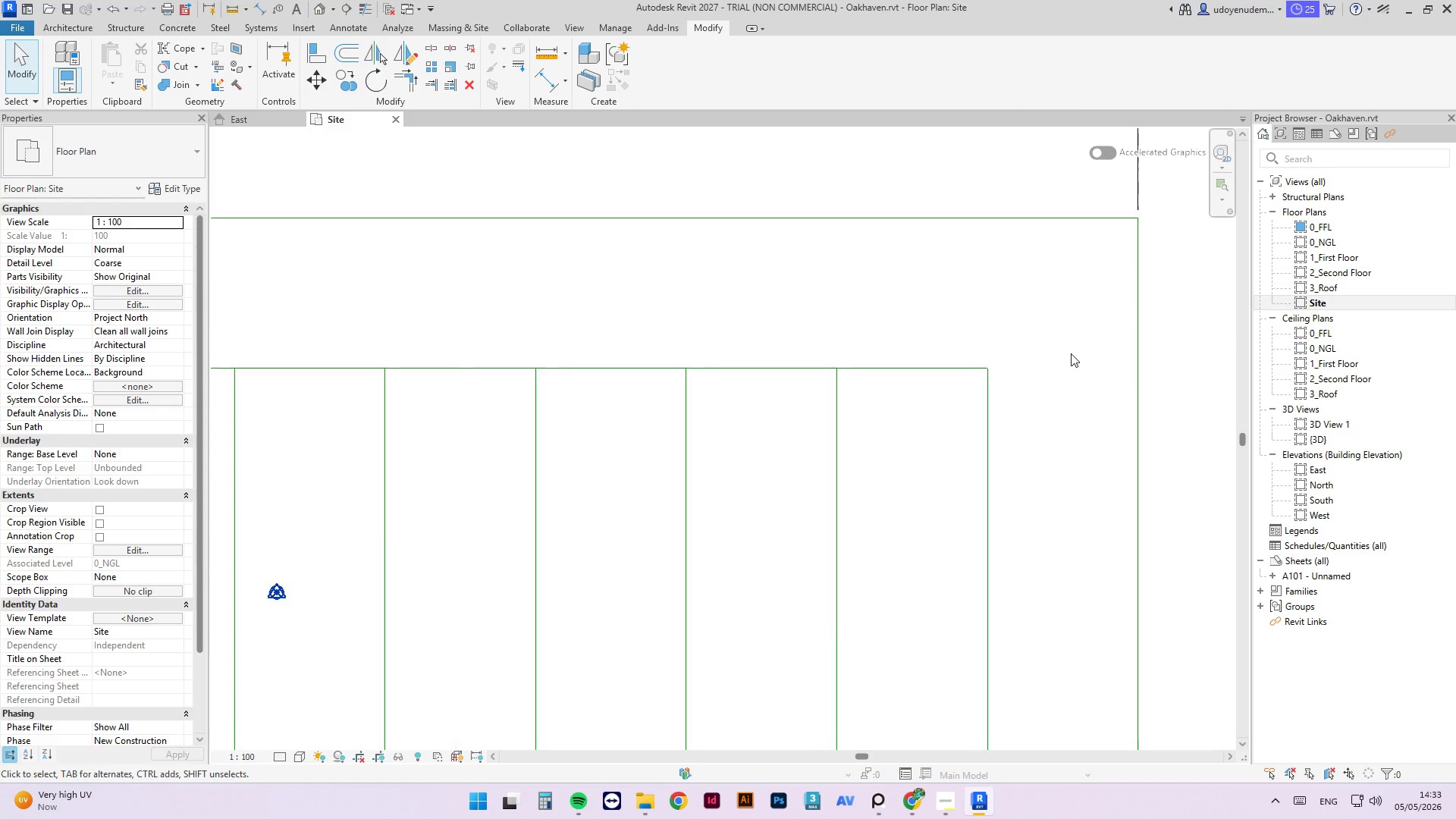 
scroll: coordinate [1071, 353], scroll_direction: down, amount: 6.0
 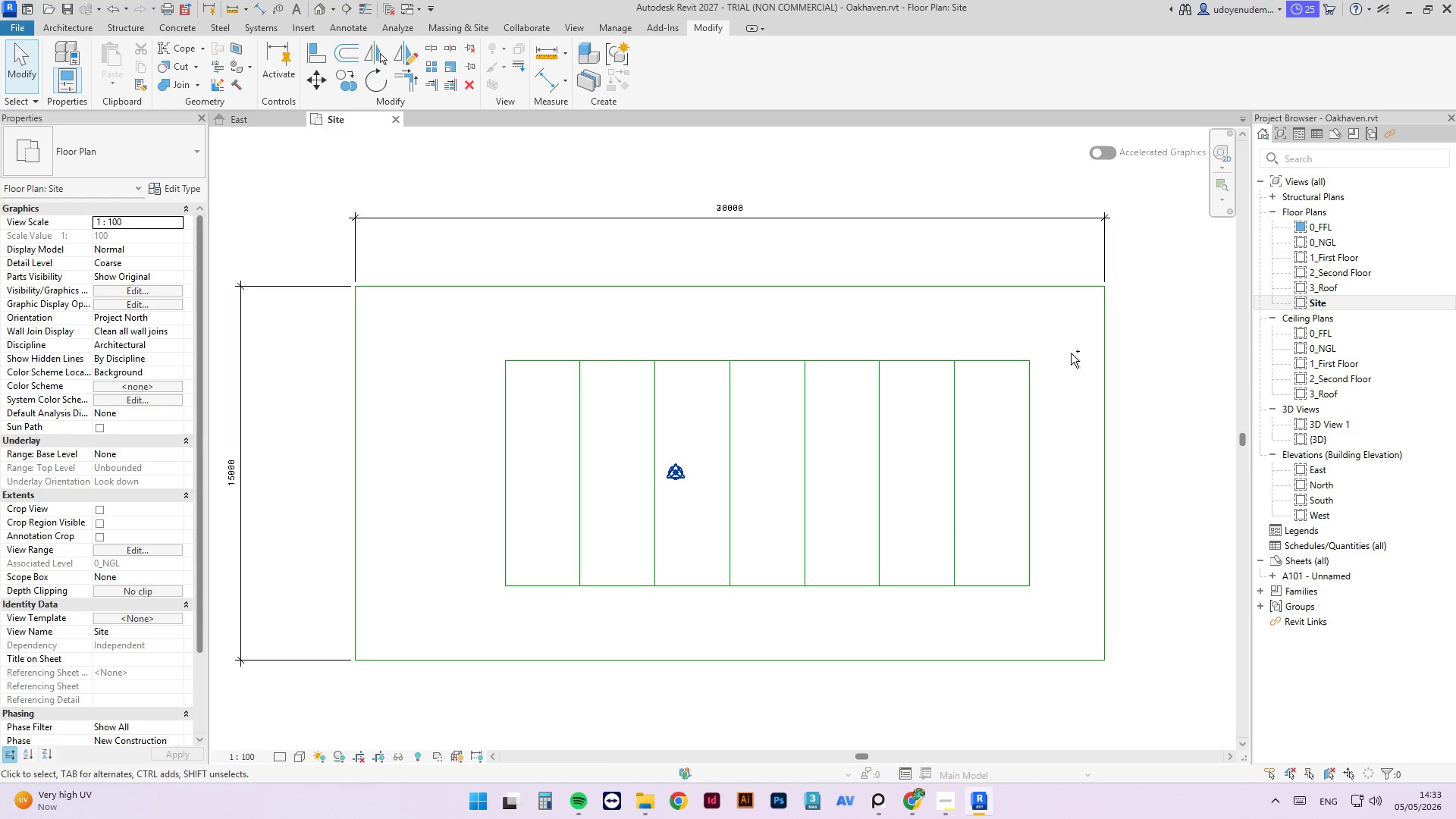 
key(Control+S)
 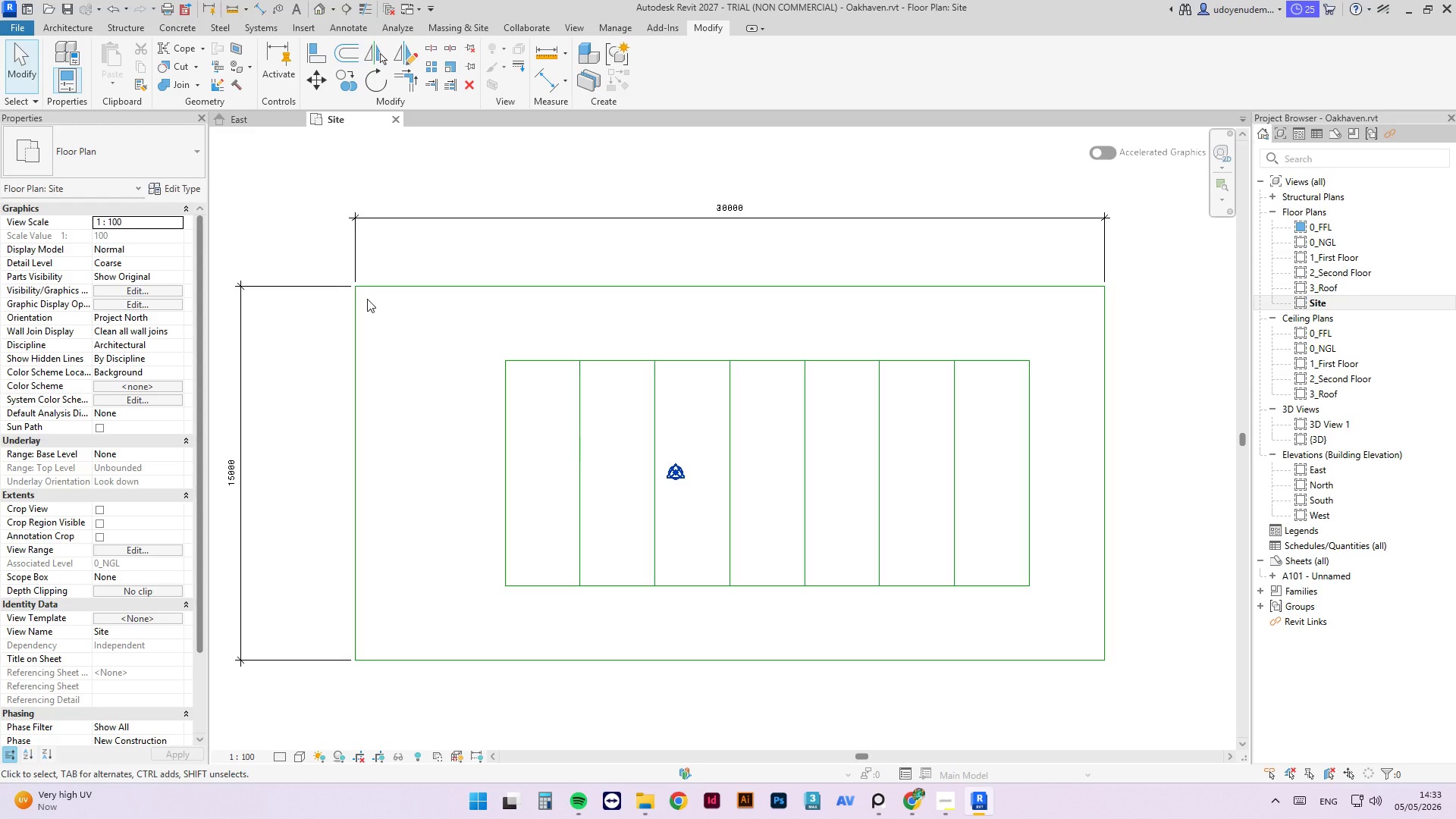 
wait(20.08)
 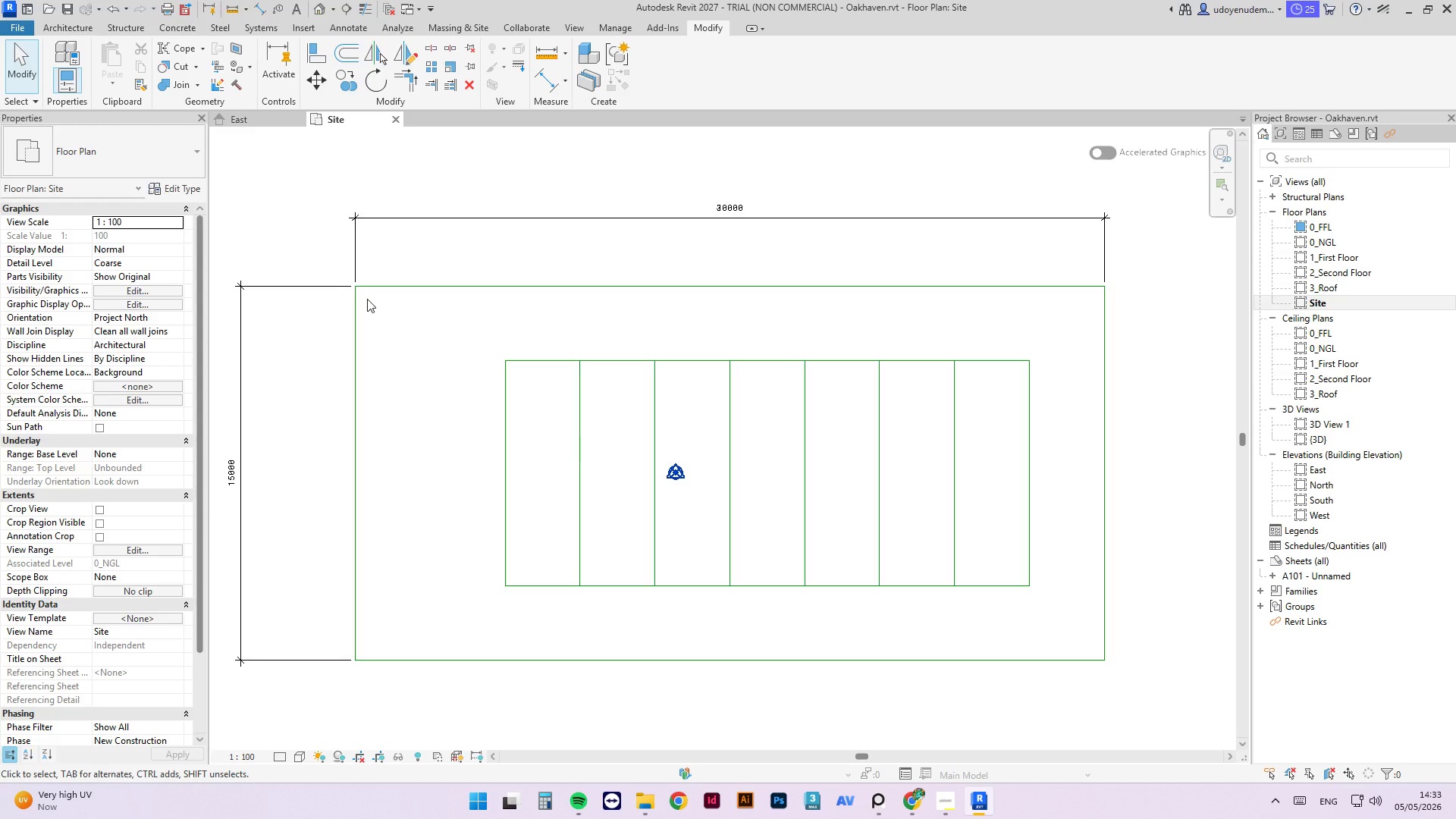 
scroll: coordinate [720, 430], scroll_direction: down, amount: 4.0
 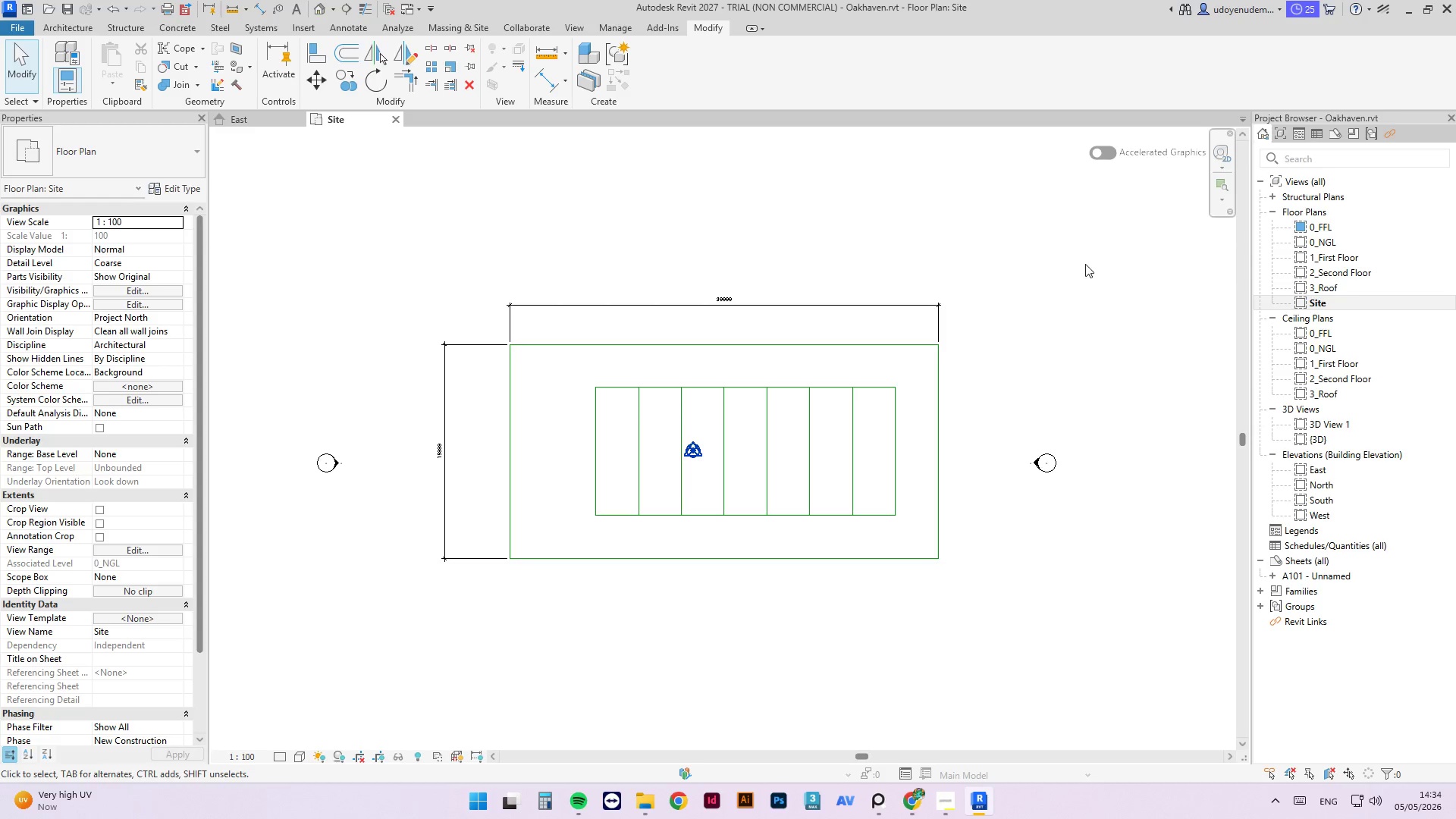 
left_click_drag(start_coordinate=[1017, 243], to_coordinate=[420, 629])
 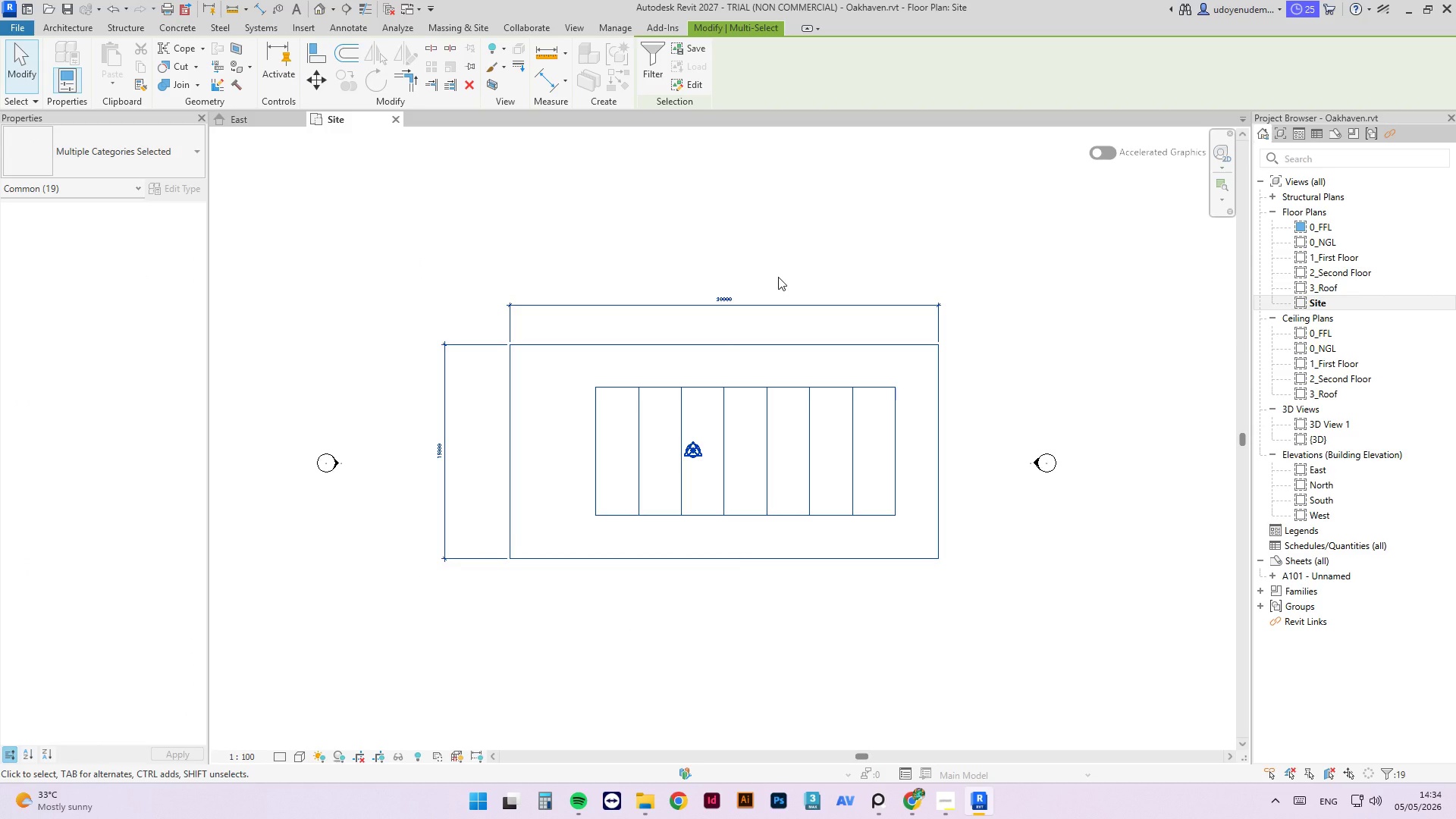 
type(ro)
 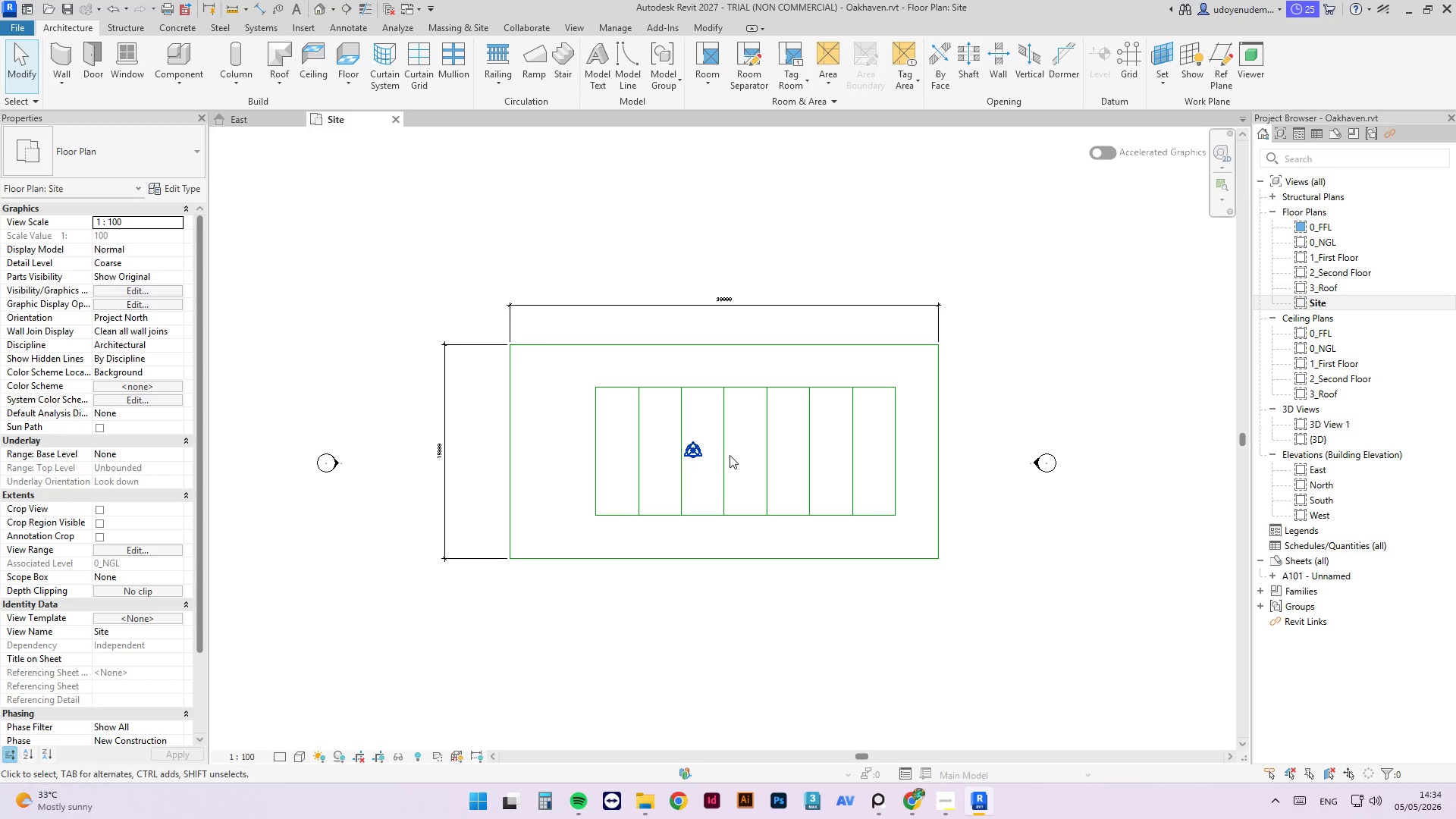 
wait(6.92)
 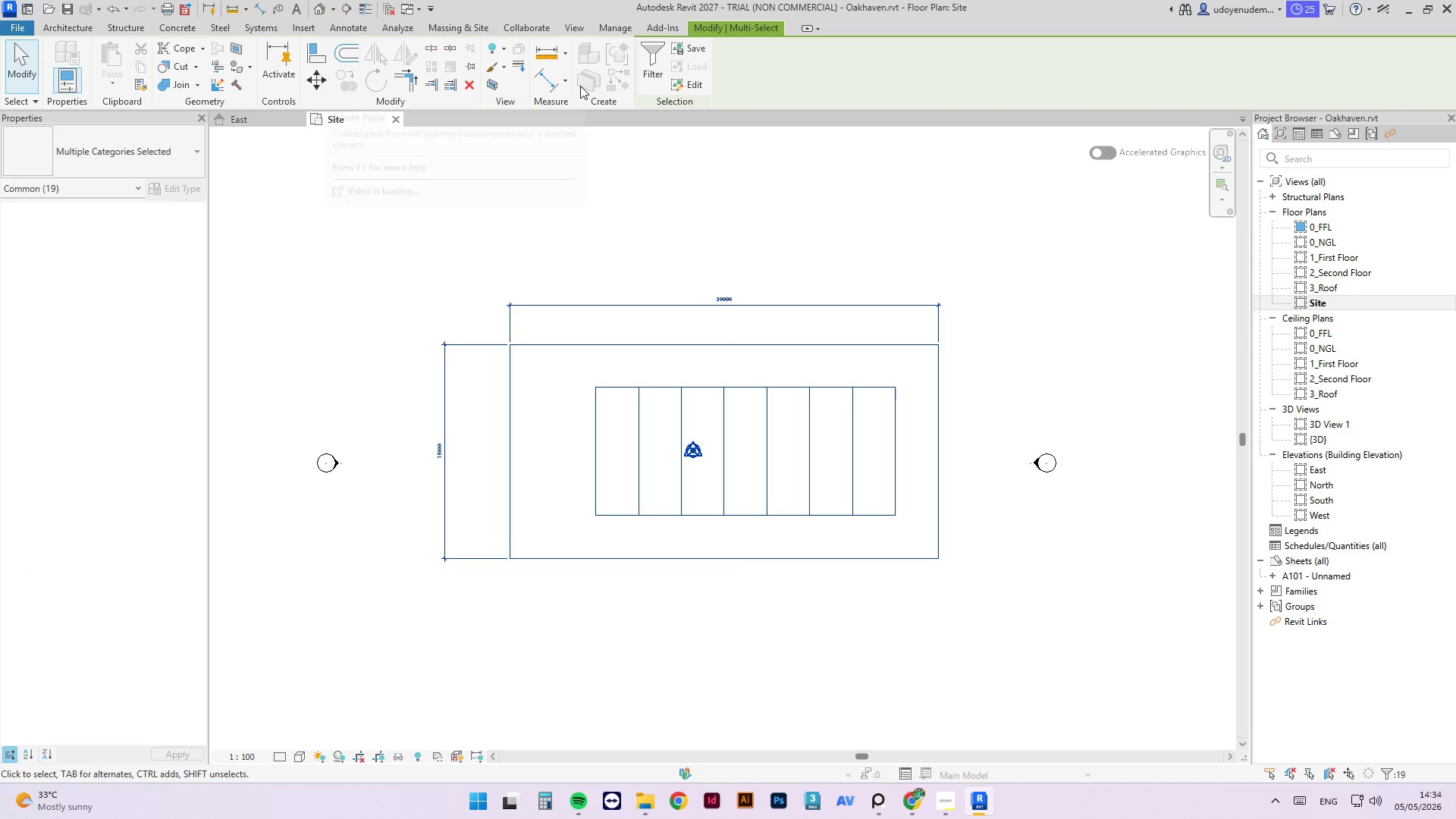 
left_click_drag(start_coordinate=[967, 263], to_coordinate=[440, 599])
 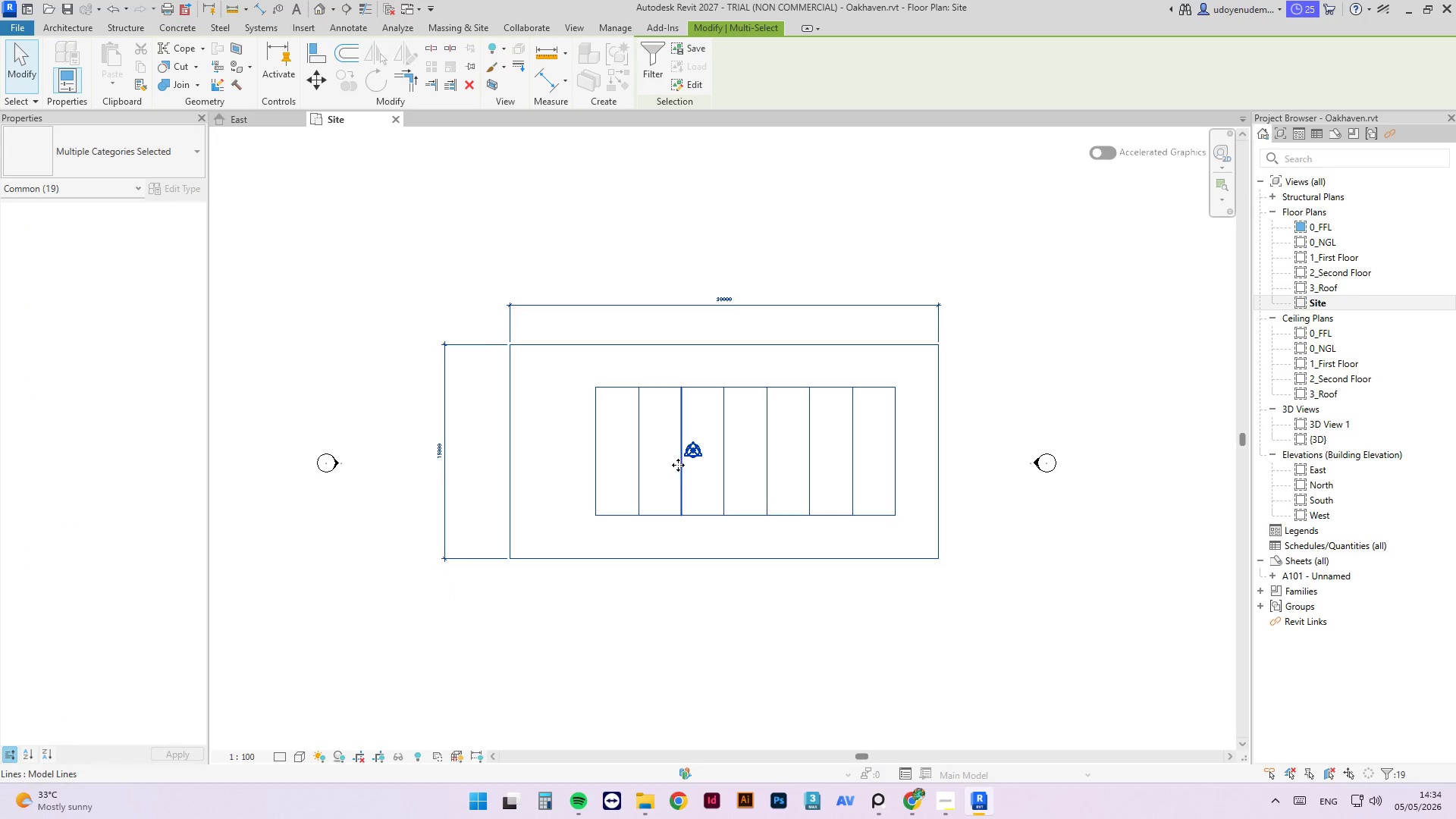 
hold_key(key=ShiftLeft, duration=1.95)
 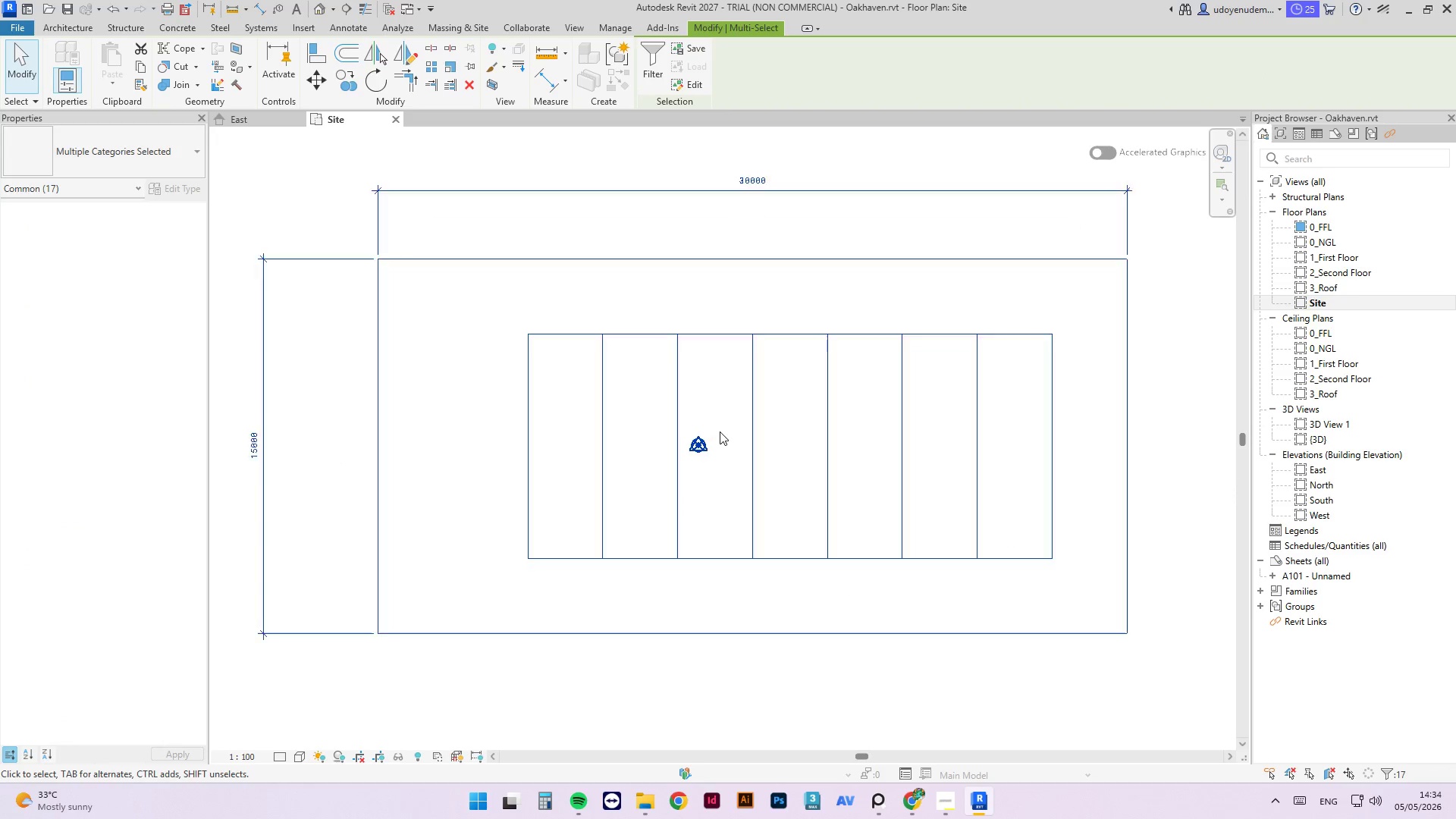 
scroll: coordinate [678, 465], scroll_direction: up, amount: 3.0
 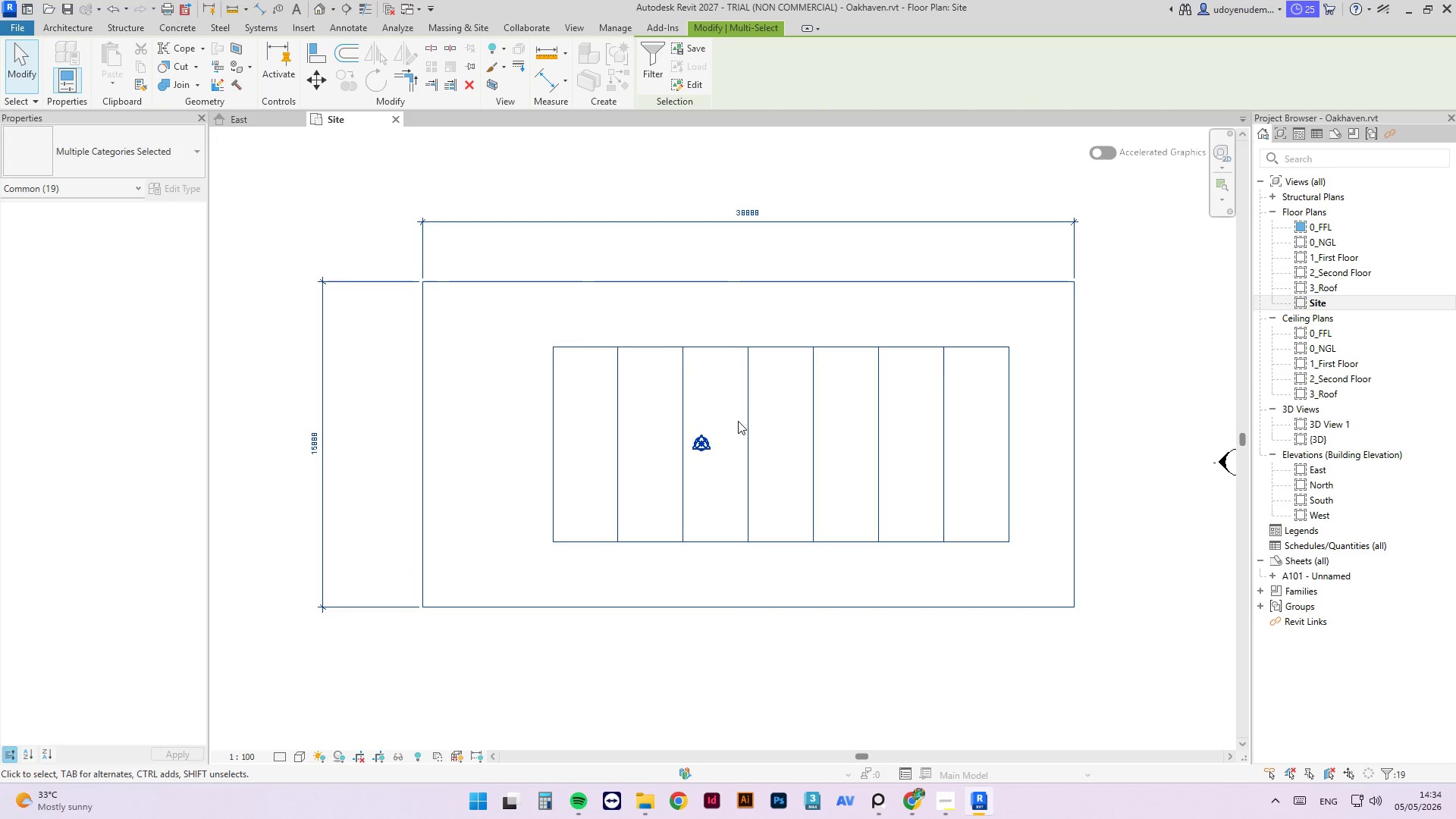 
left_click_drag(start_coordinate=[733, 426], to_coordinate=[693, 463])
 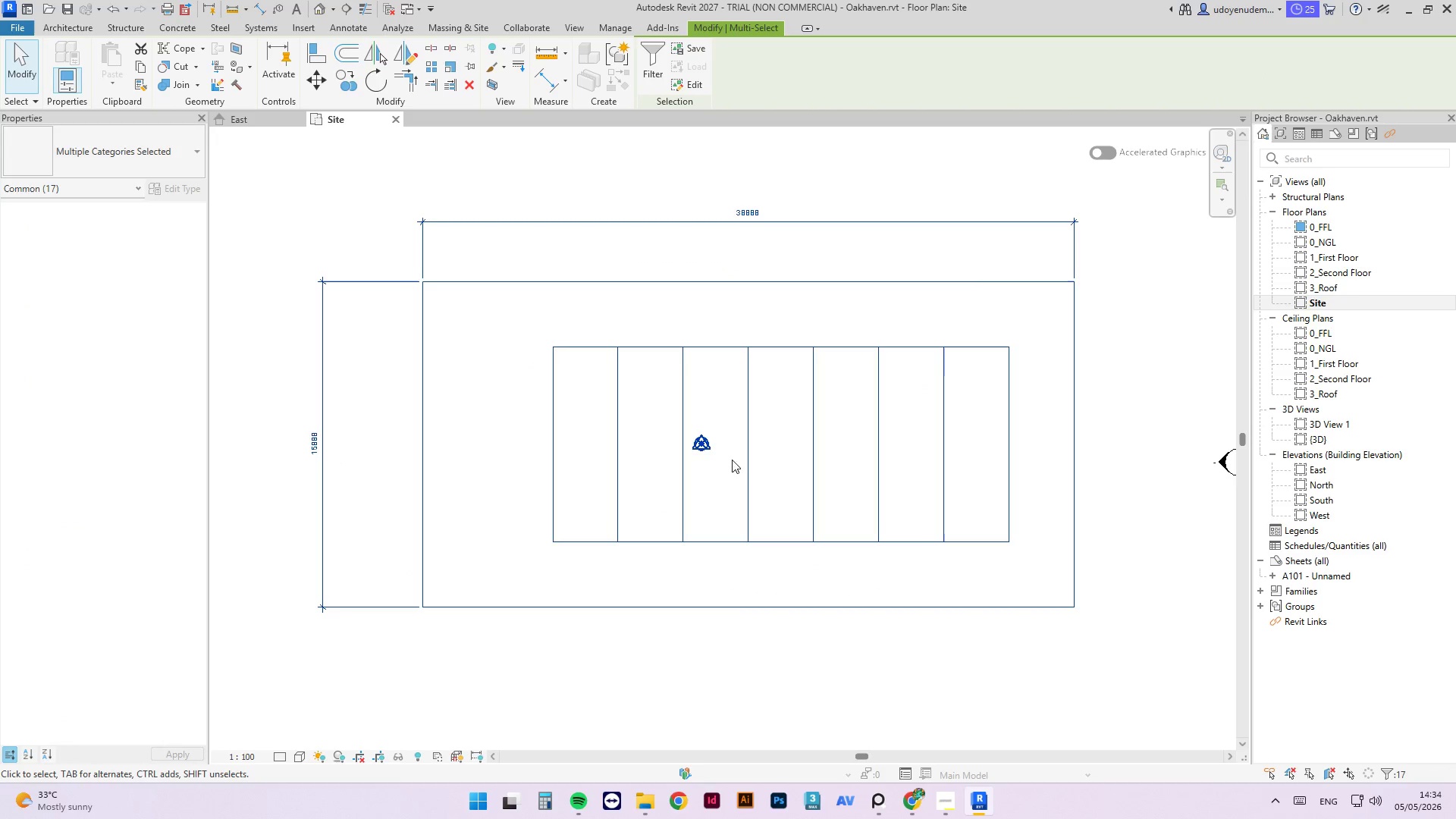 
scroll: coordinate [720, 431], scroll_direction: up, amount: 3.0
 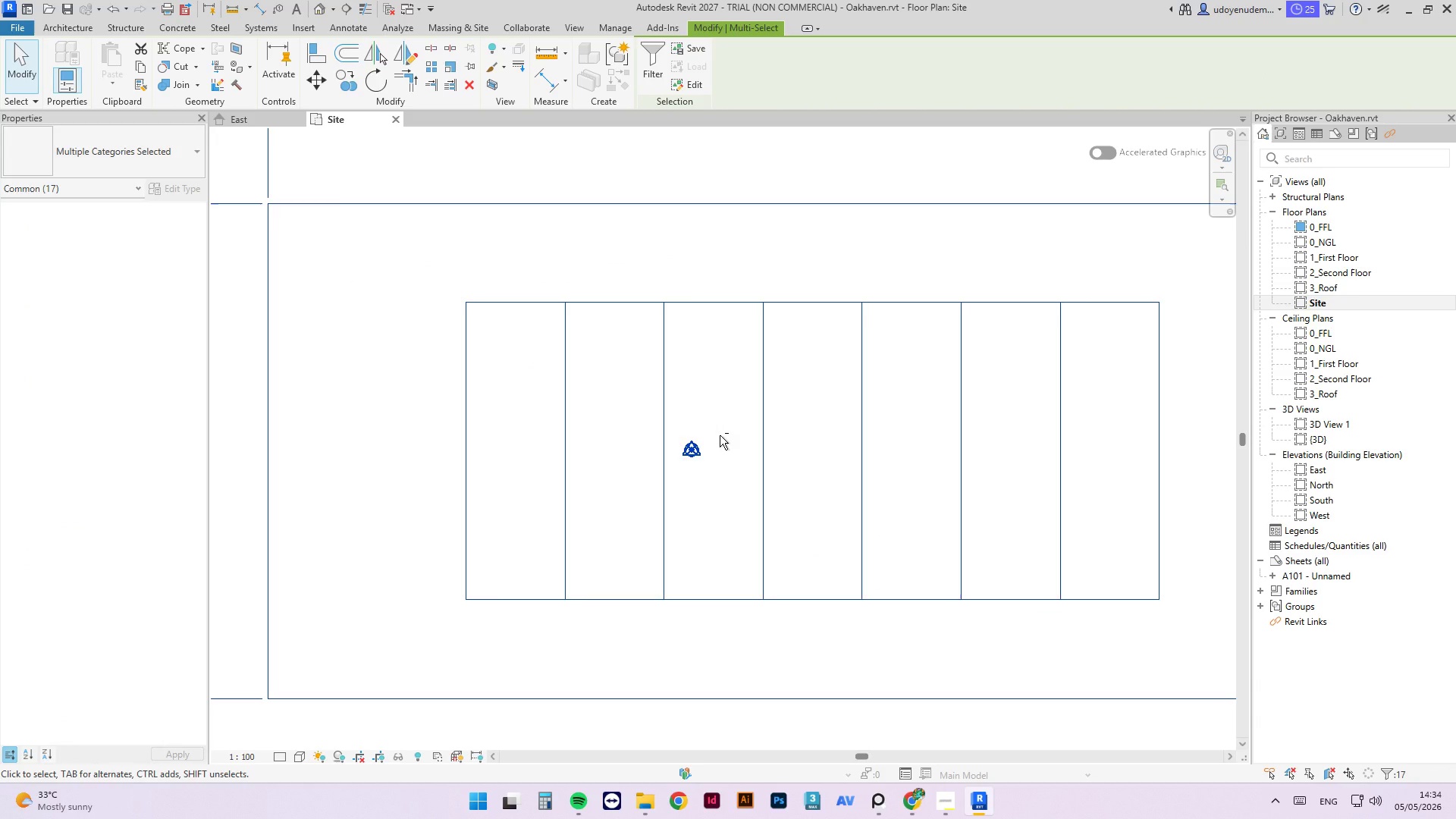 
hold_key(key=ShiftLeft, duration=1.61)
left_click_drag(start_coordinate=[720, 433], to_coordinate=[676, 475])
 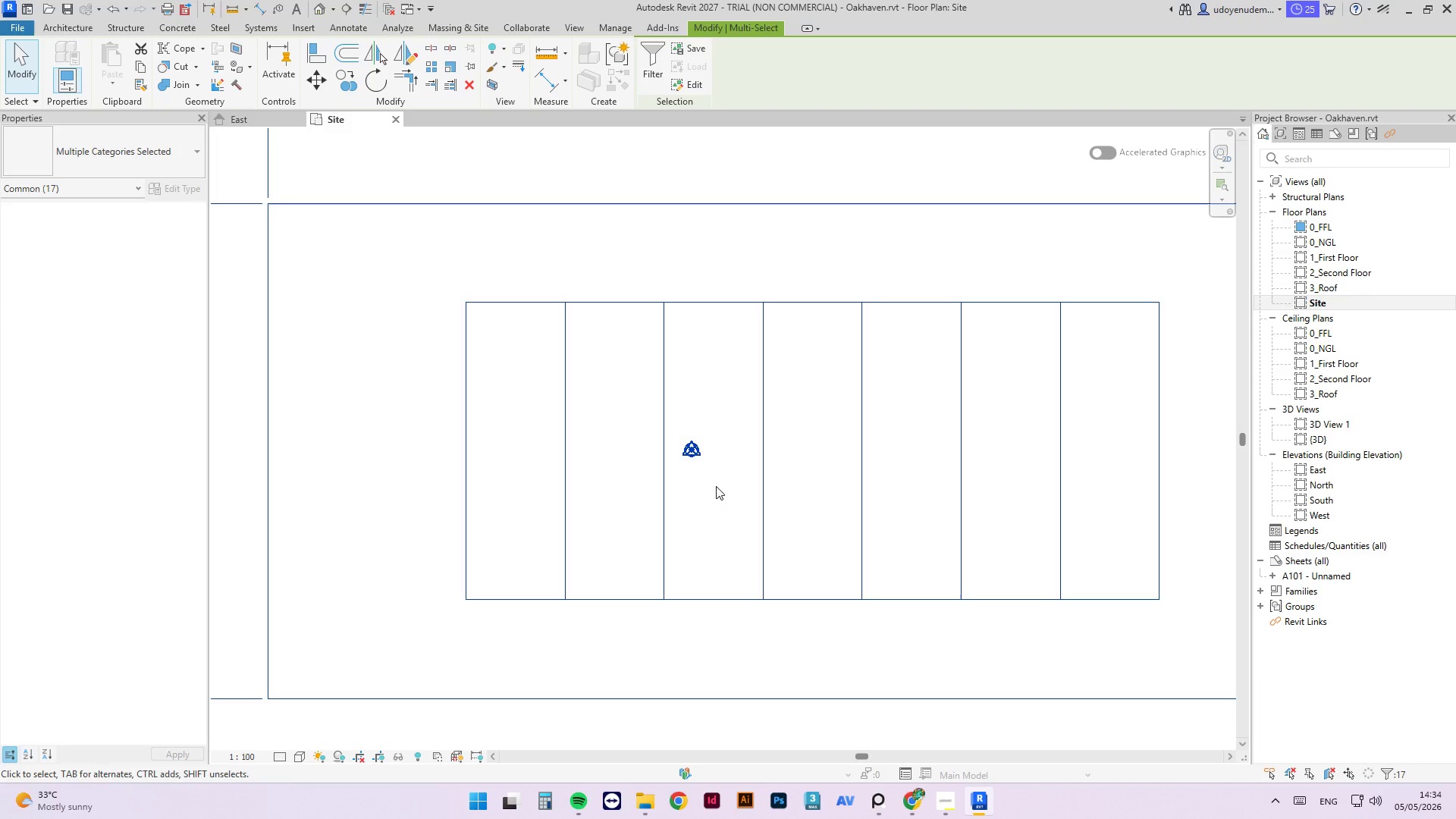 
scroll: coordinate [708, 466], scroll_direction: down, amount: 6.0
 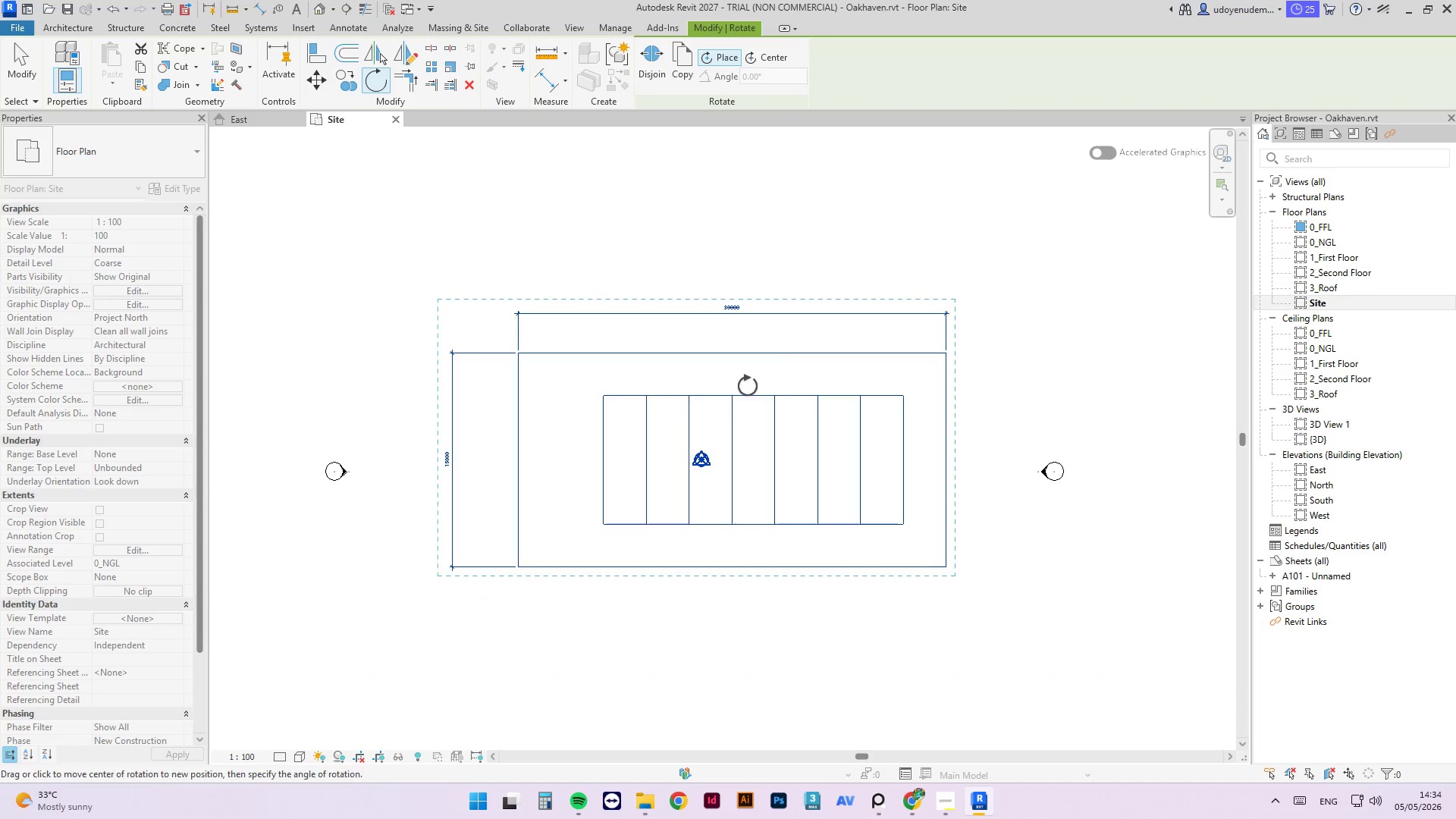 
wait(8.21)
 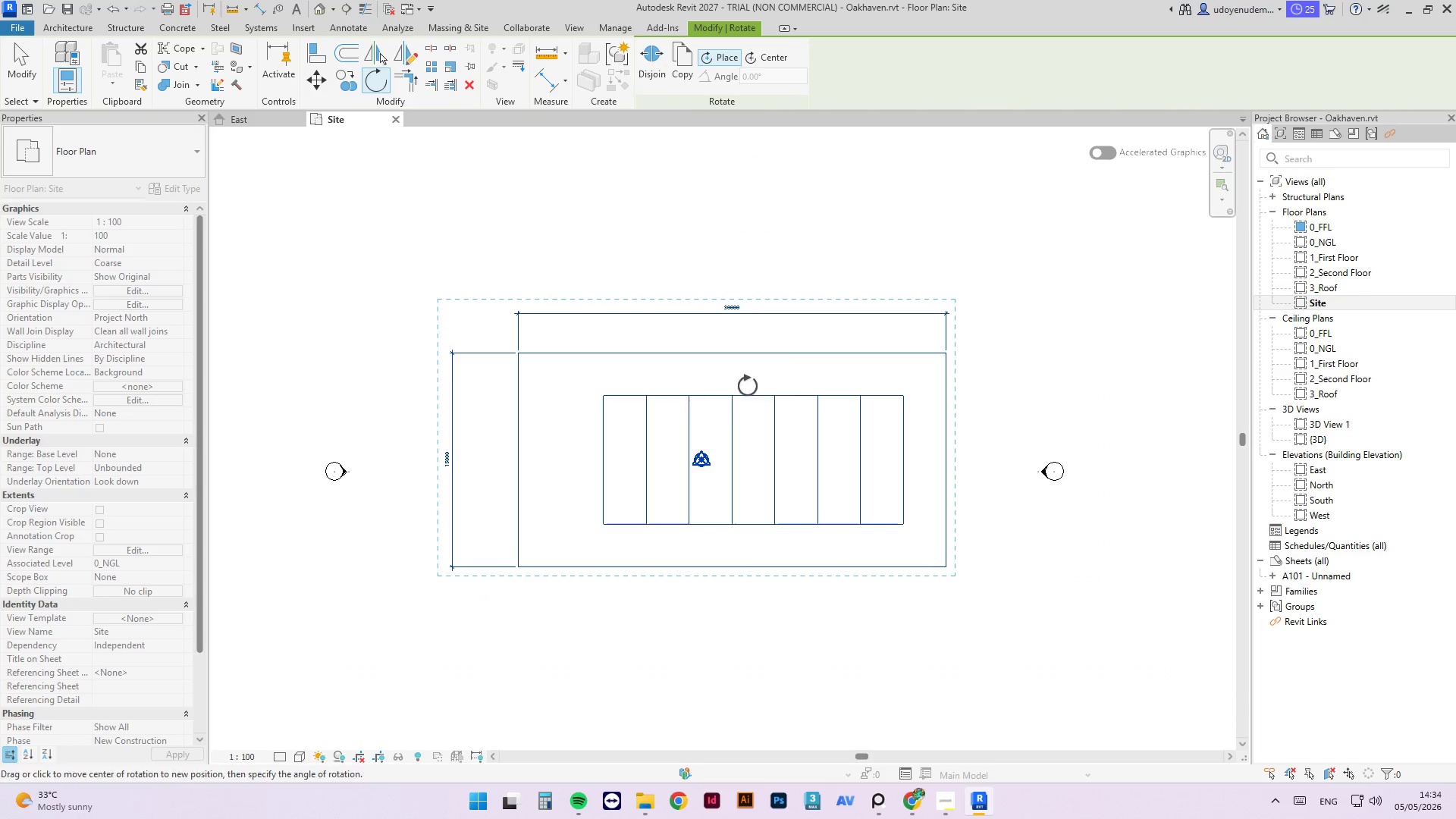 
left_click([1015, 455])
 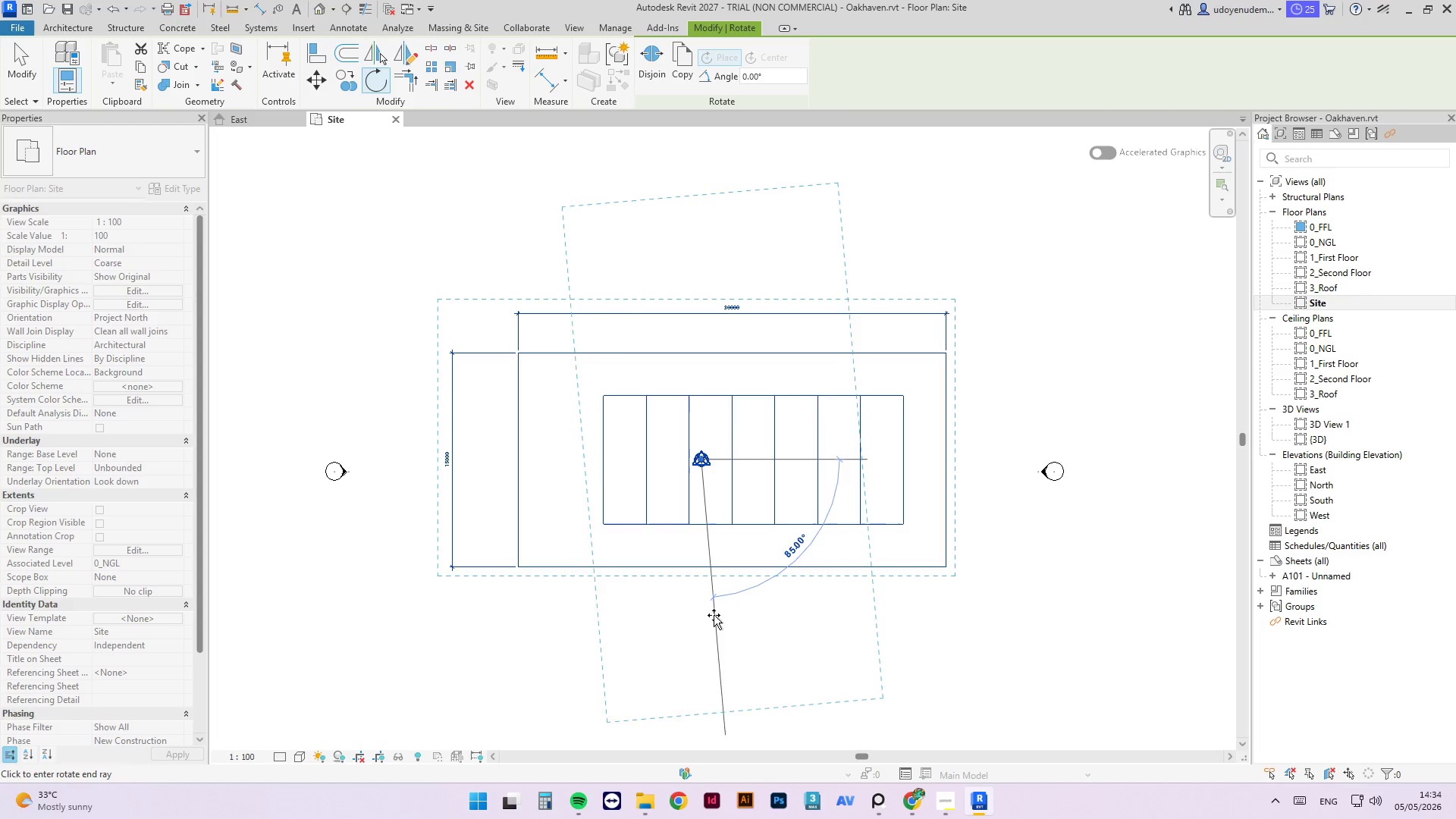 
left_click([708, 616])
 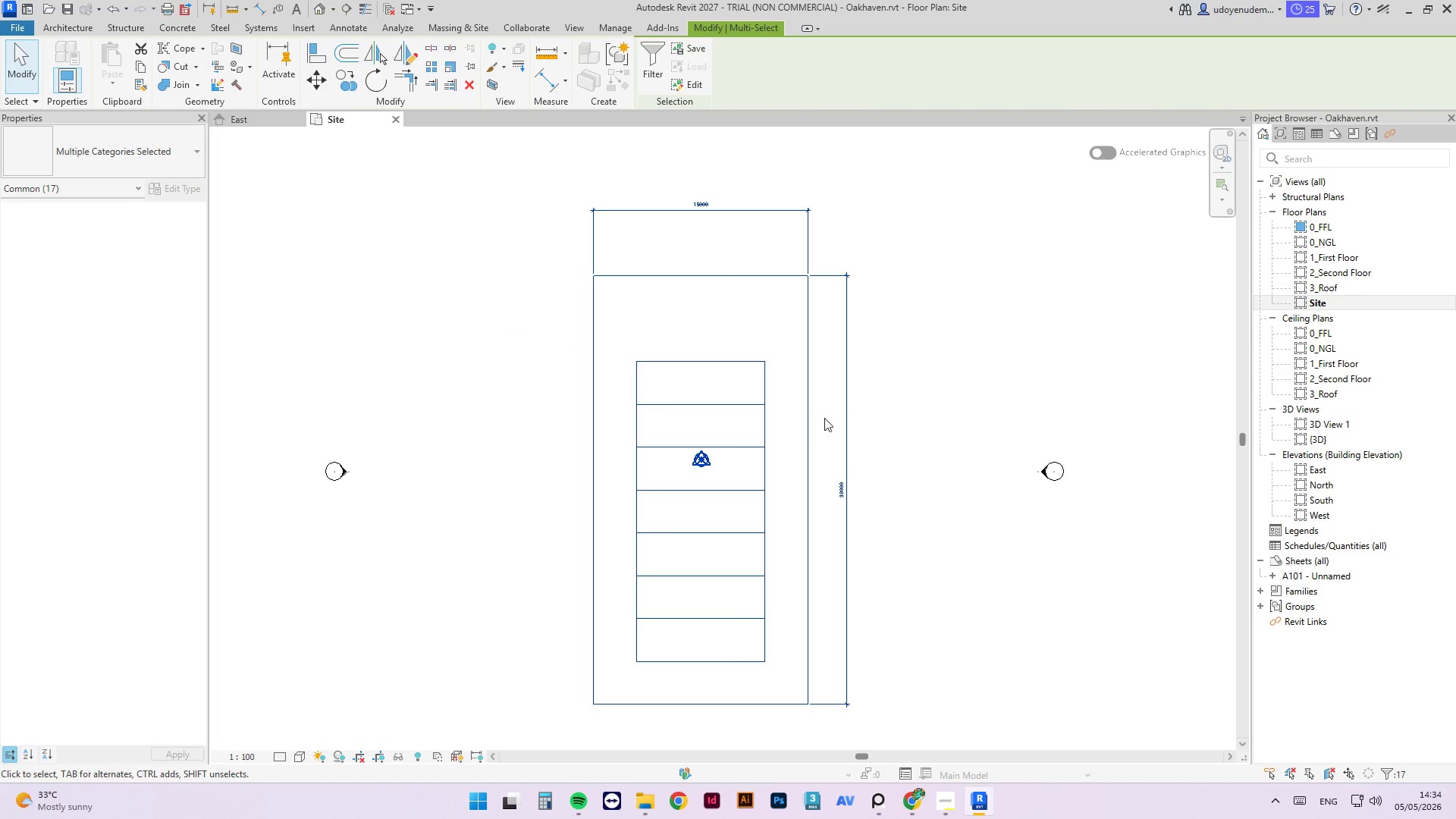 
left_click([975, 372])
 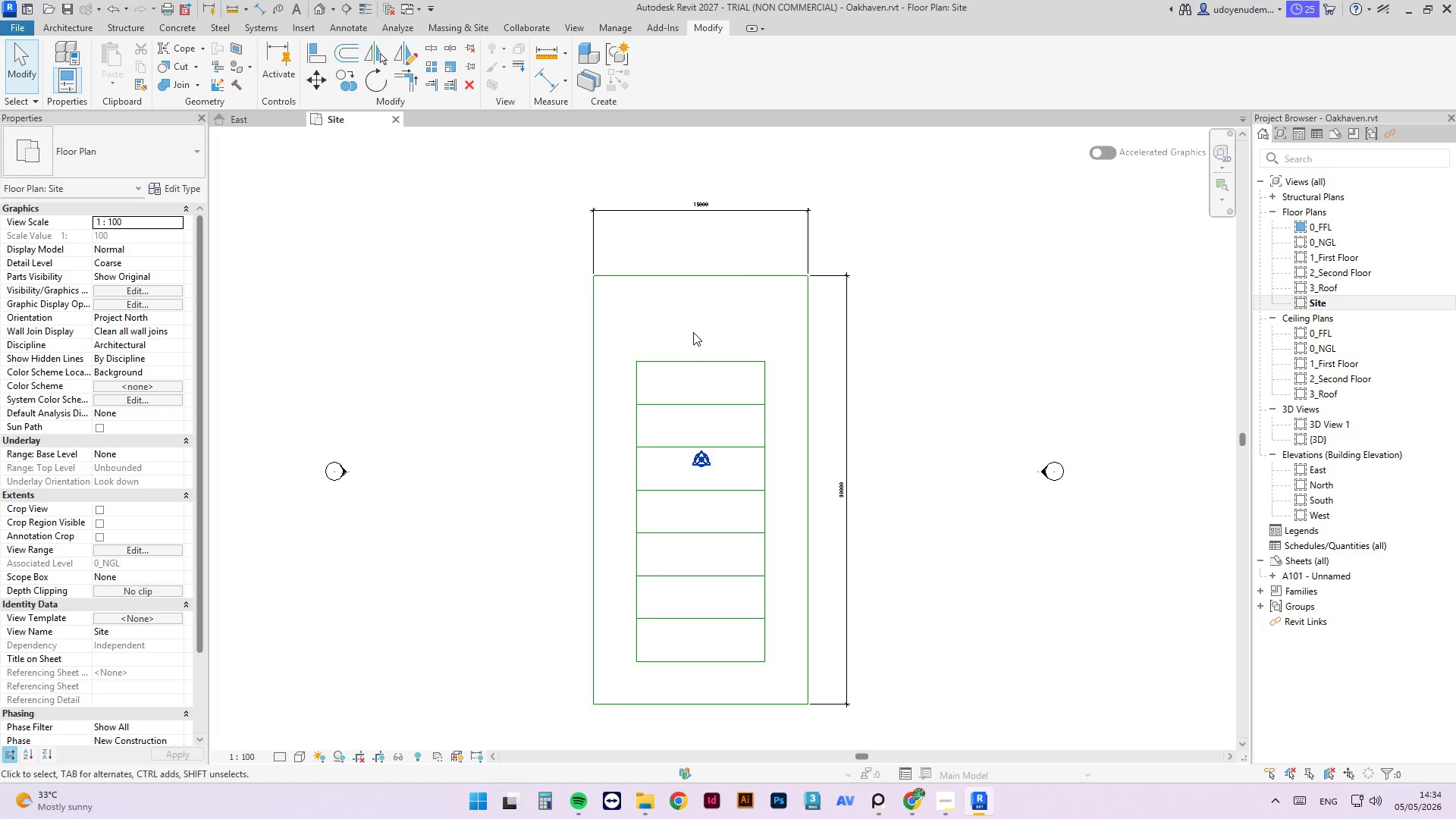 
scroll: coordinate [668, 311], scroll_direction: down, amount: 2.0
 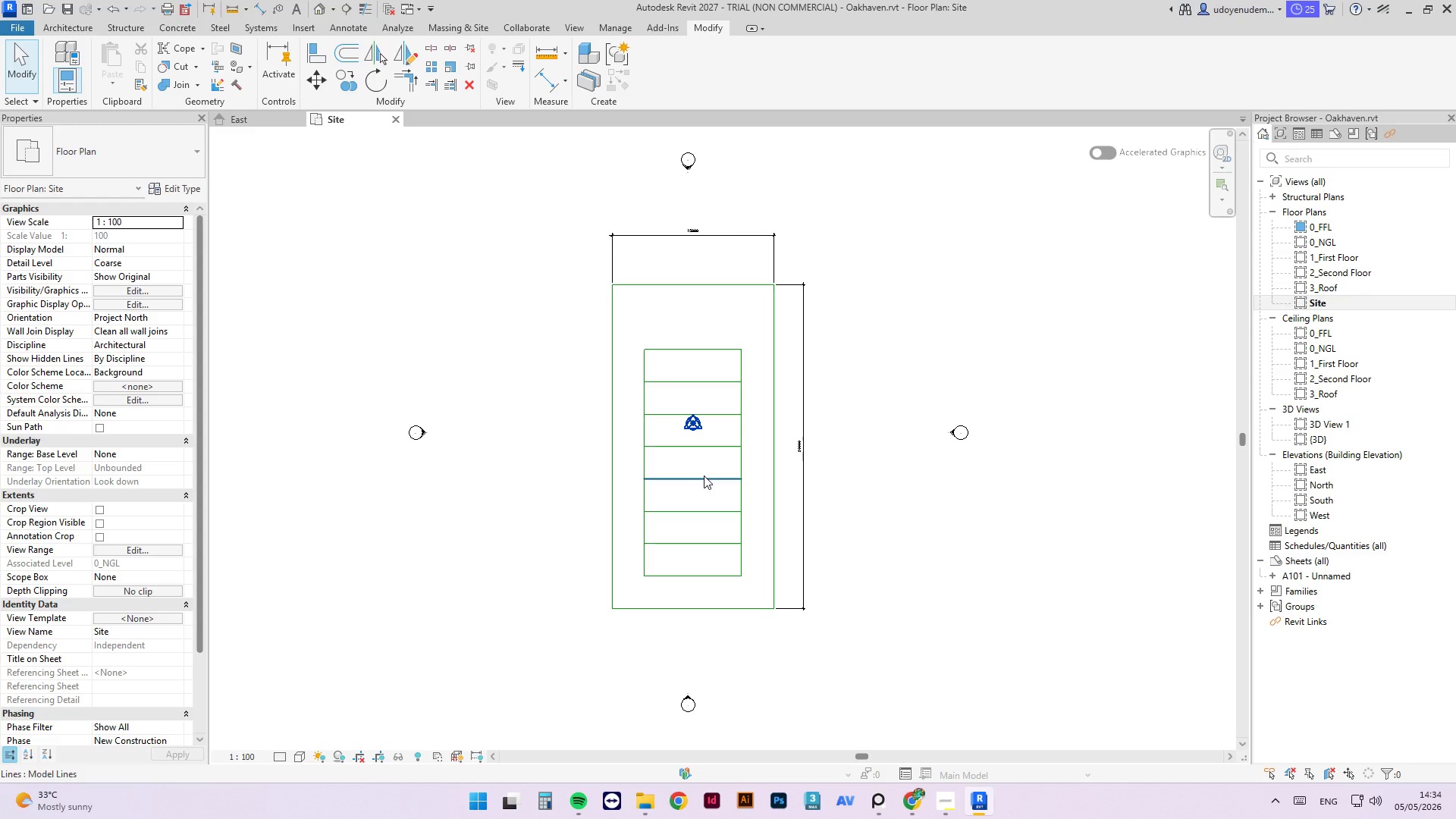 
wait(6.71)
 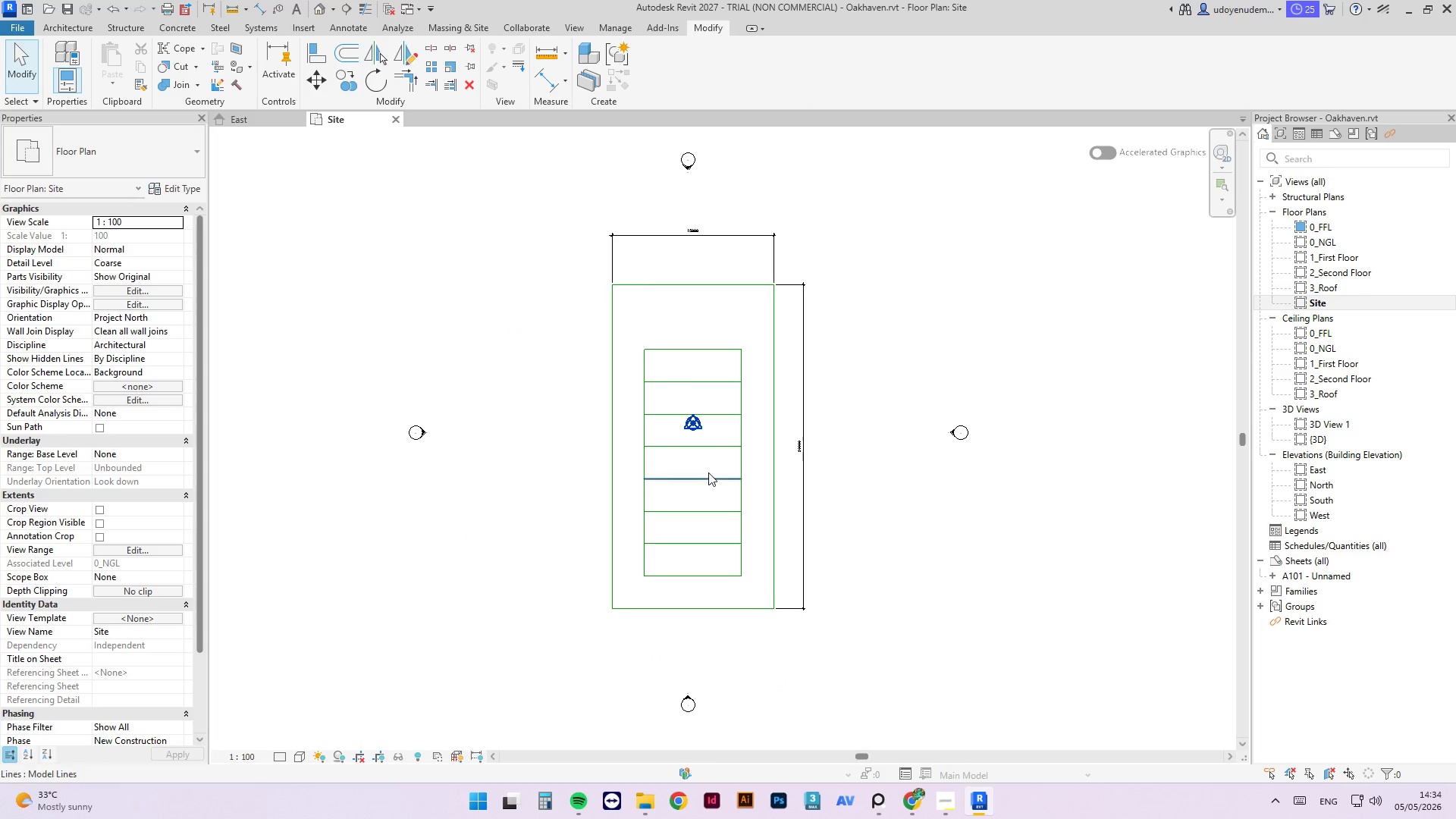 
scroll: coordinate [701, 249], scroll_direction: up, amount: 3.0
 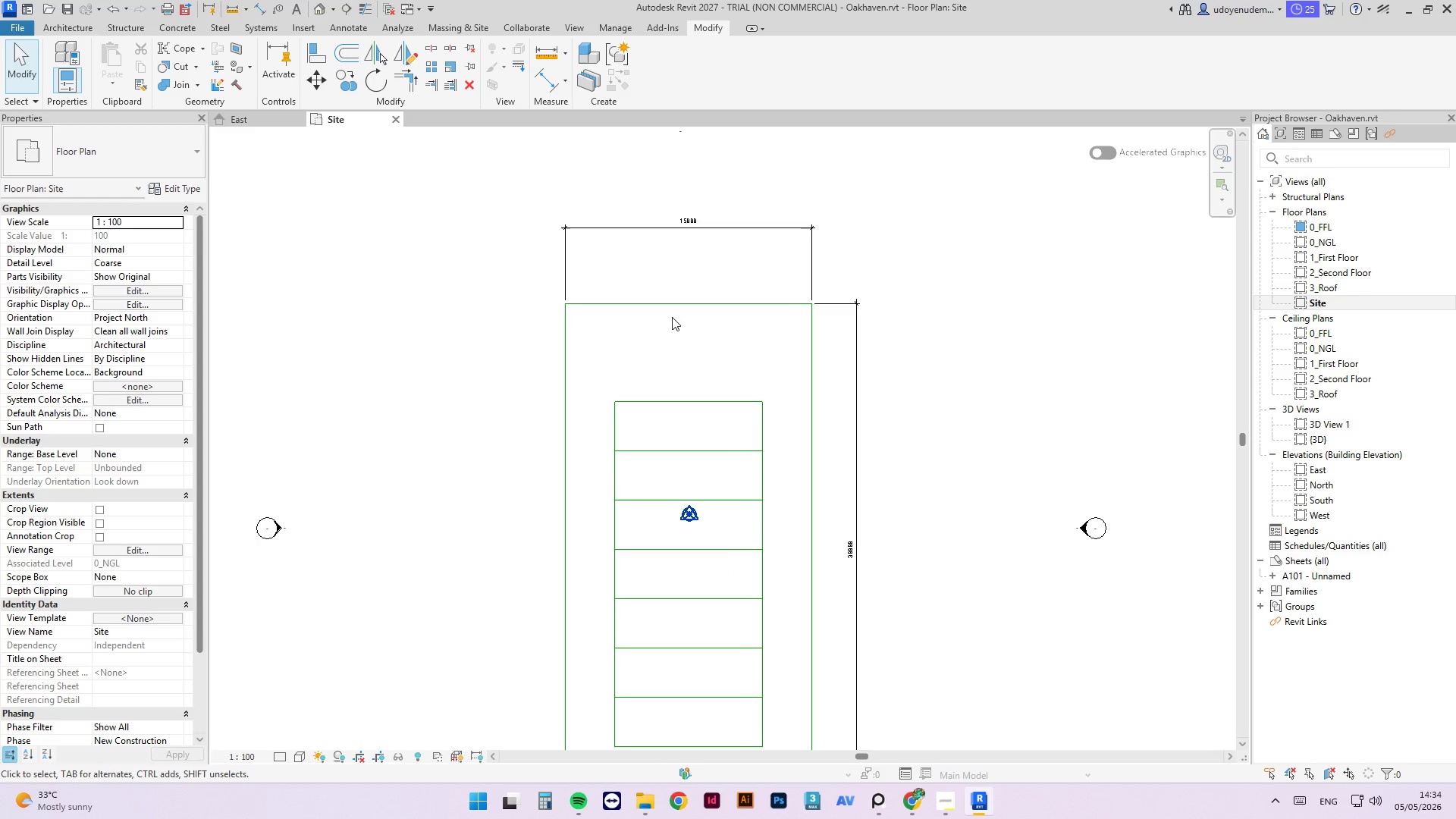 
double_click([672, 317])
 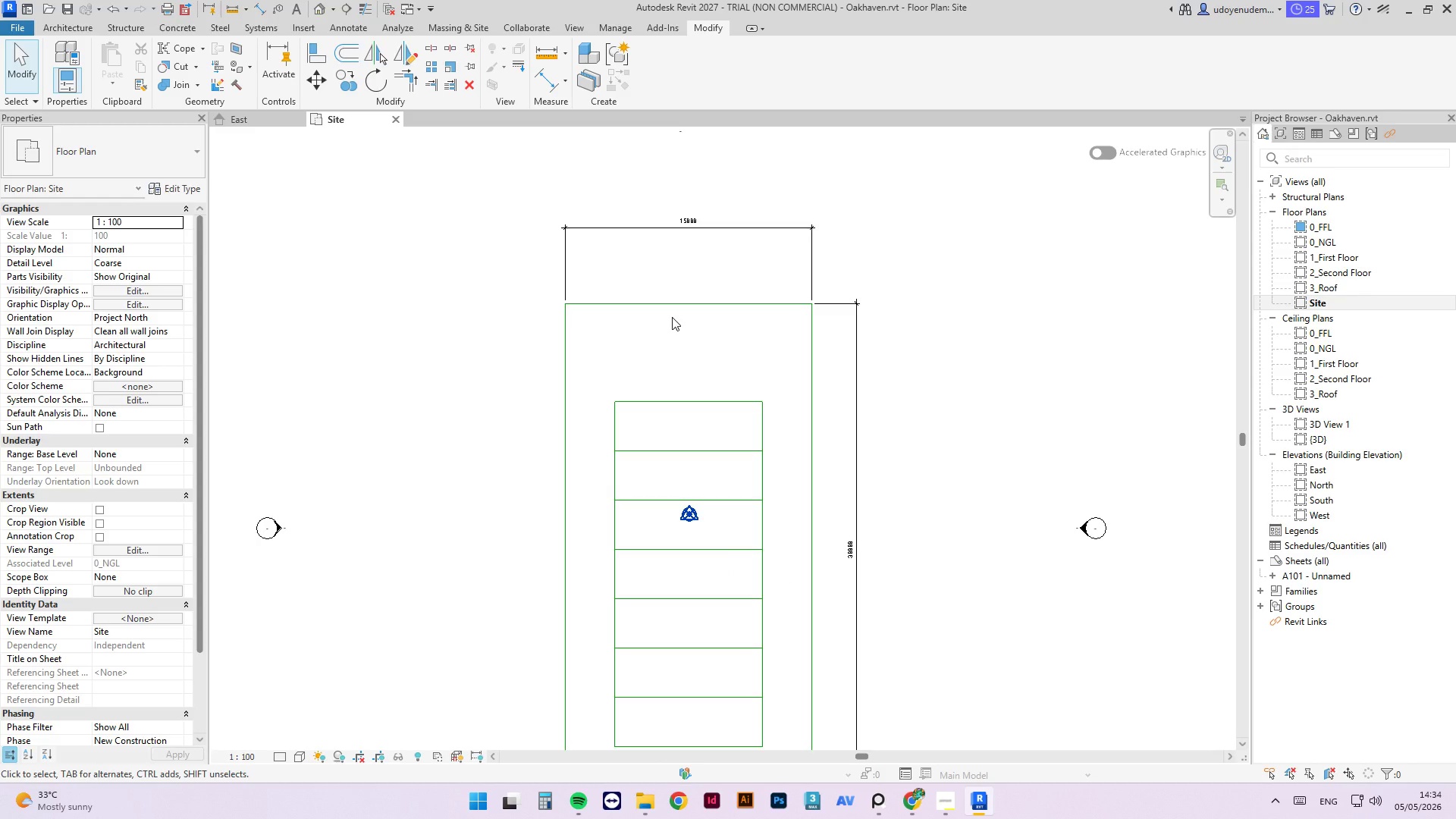 
type(li)
 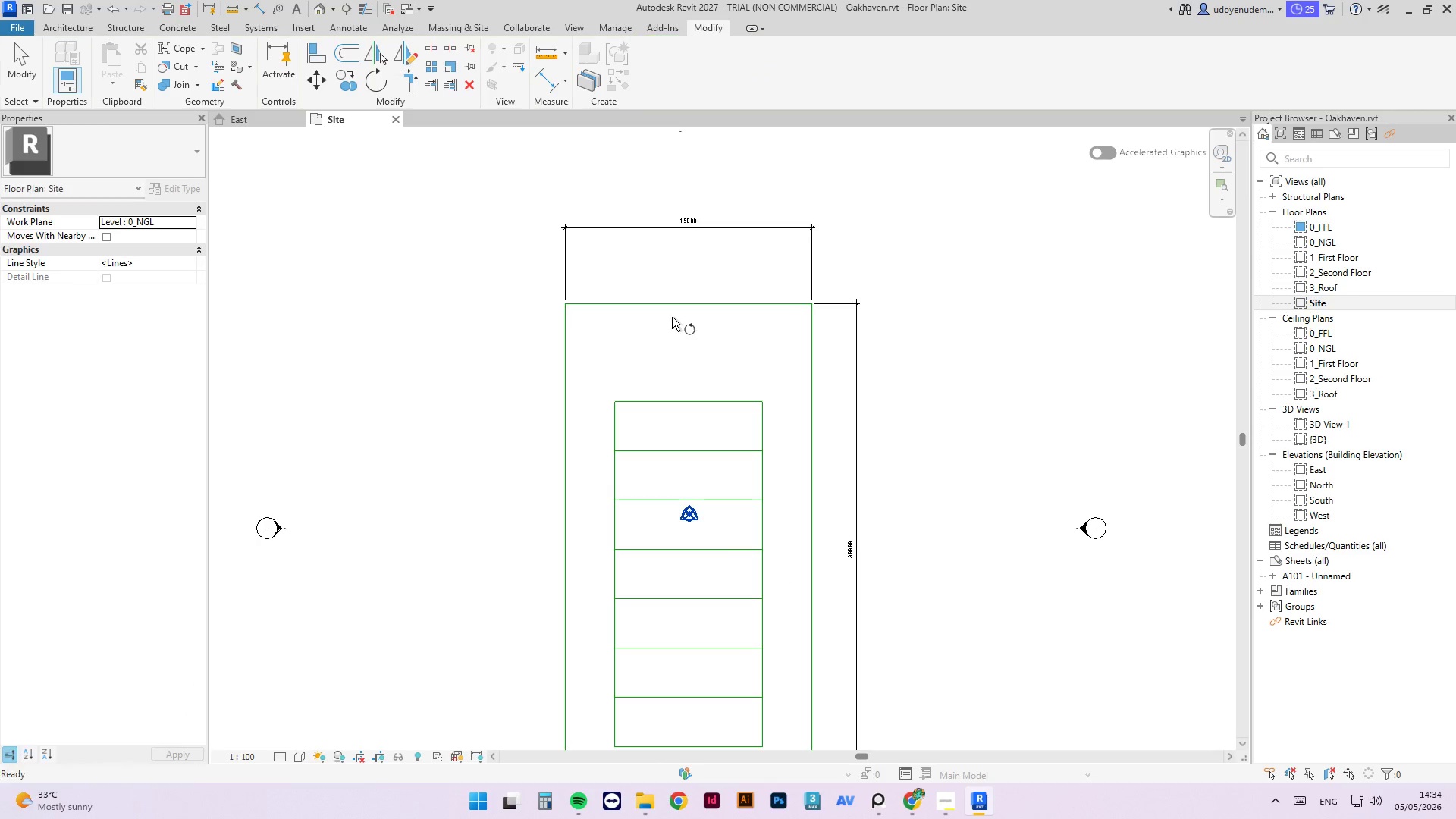 
key(Enter)
 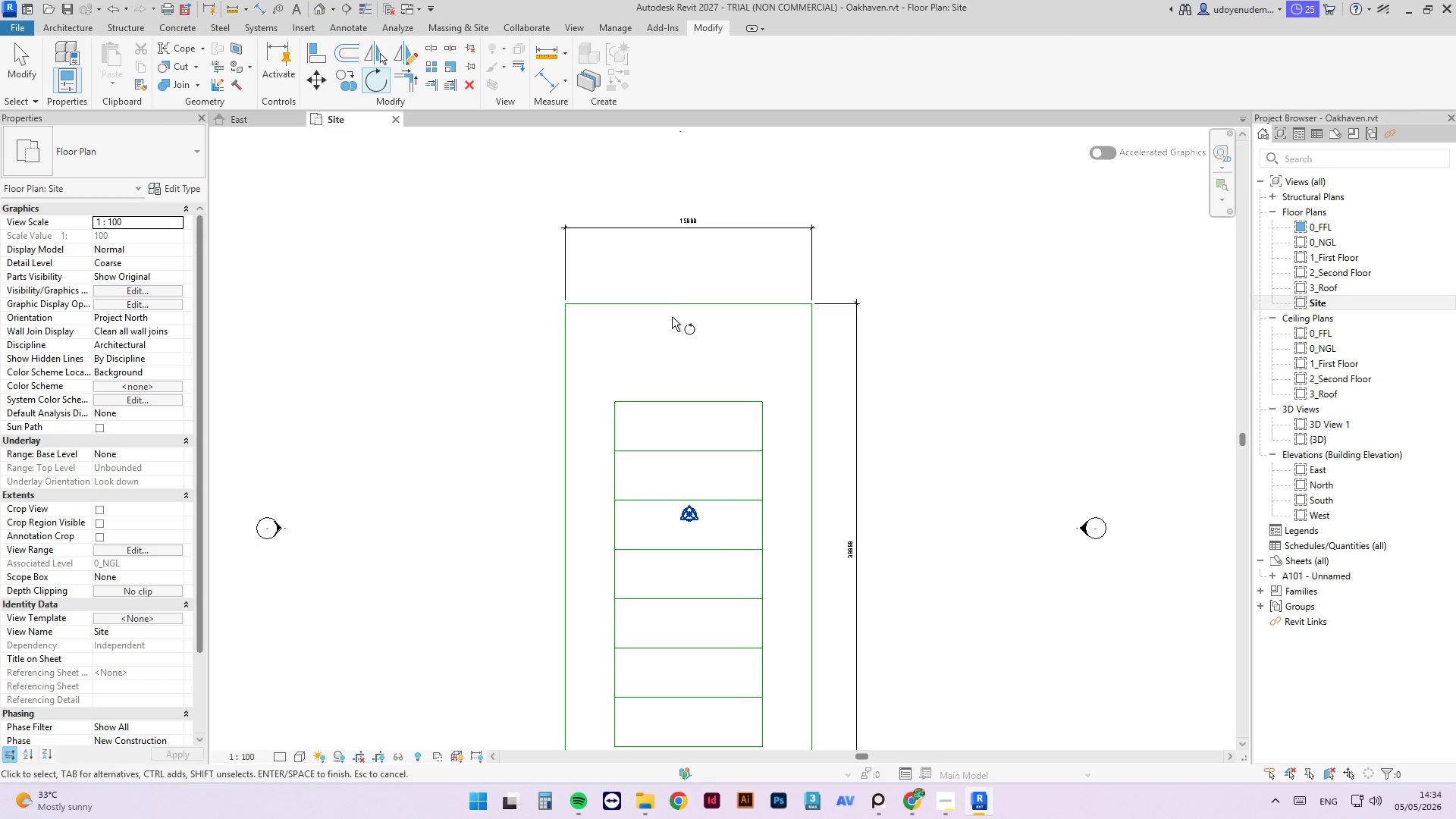 
key(Escape)
type(li)
 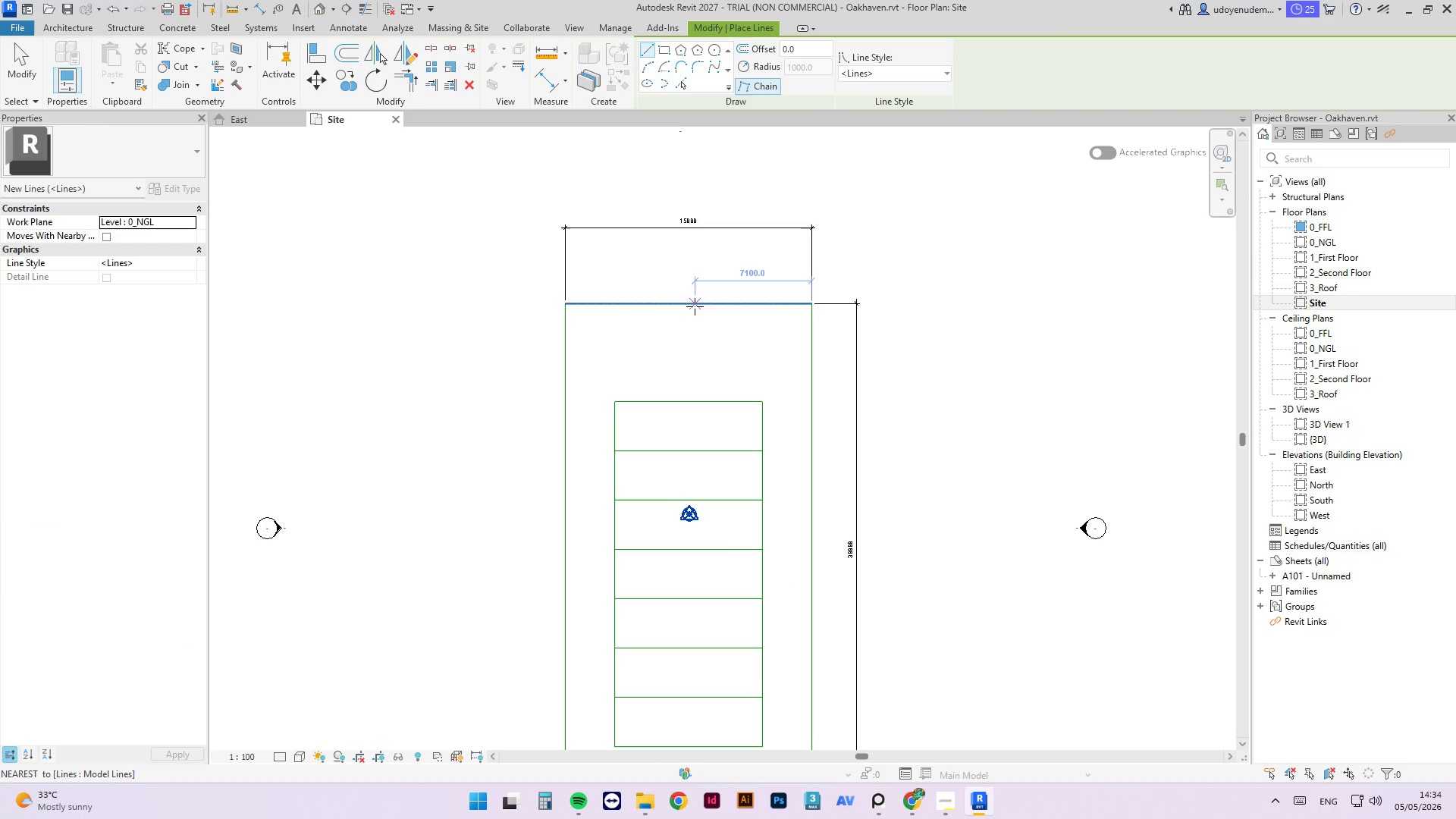 
left_click([689, 304])
 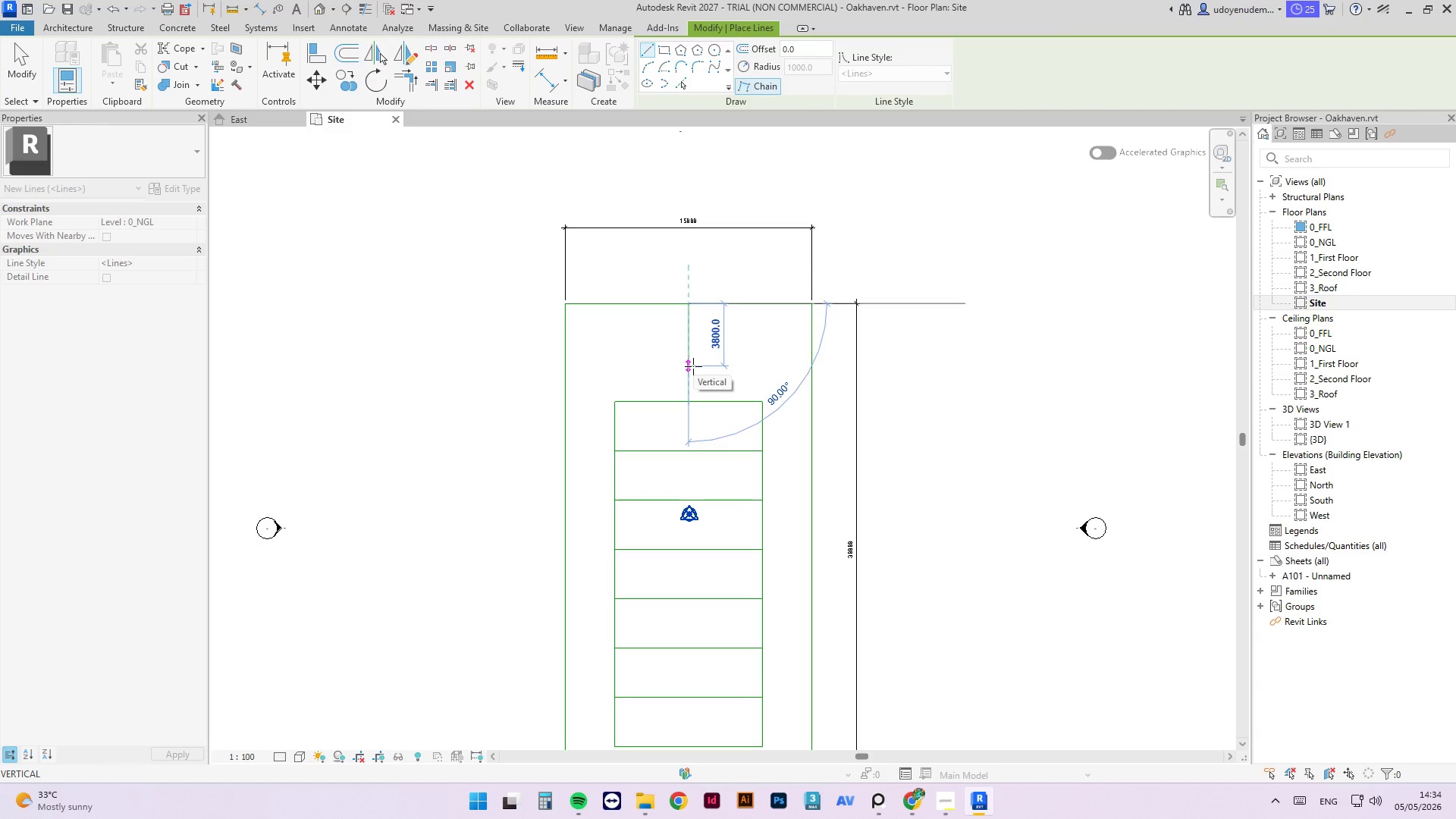 
key(Escape)
key(Escape)
type(cm)
 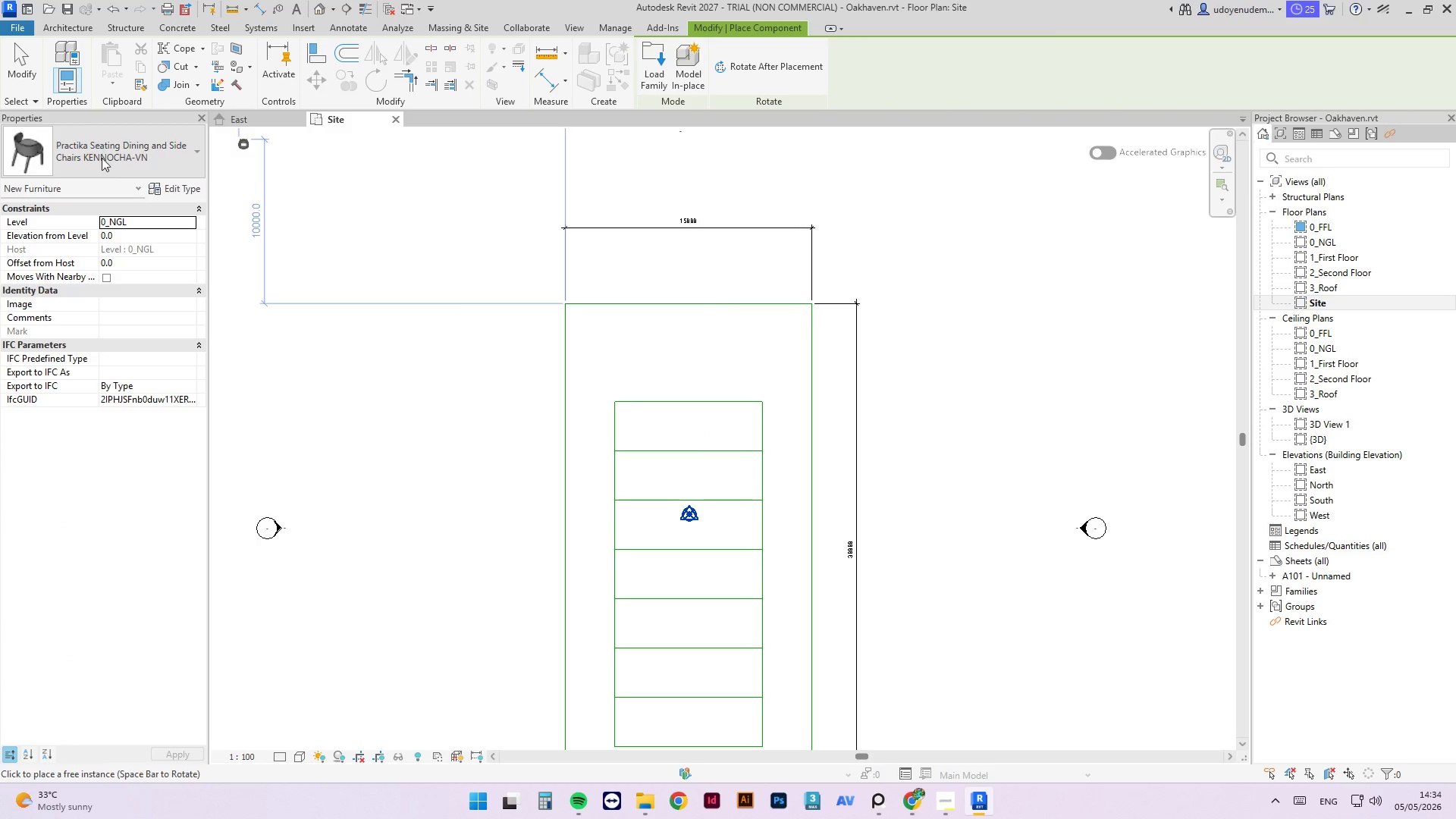 
left_click([103, 160])
 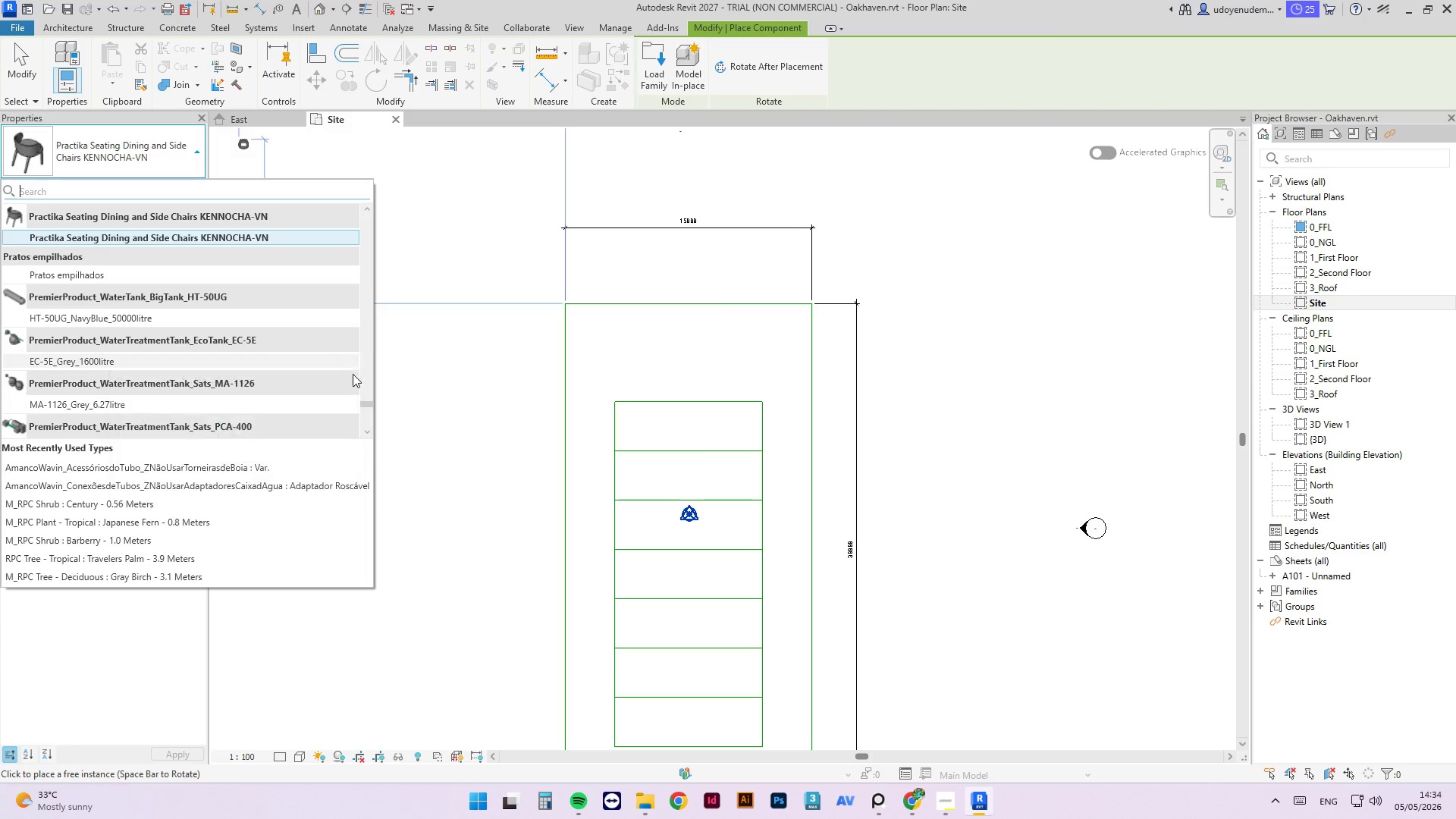 
left_click_drag(start_coordinate=[366, 402], to_coordinate=[366, 367])
 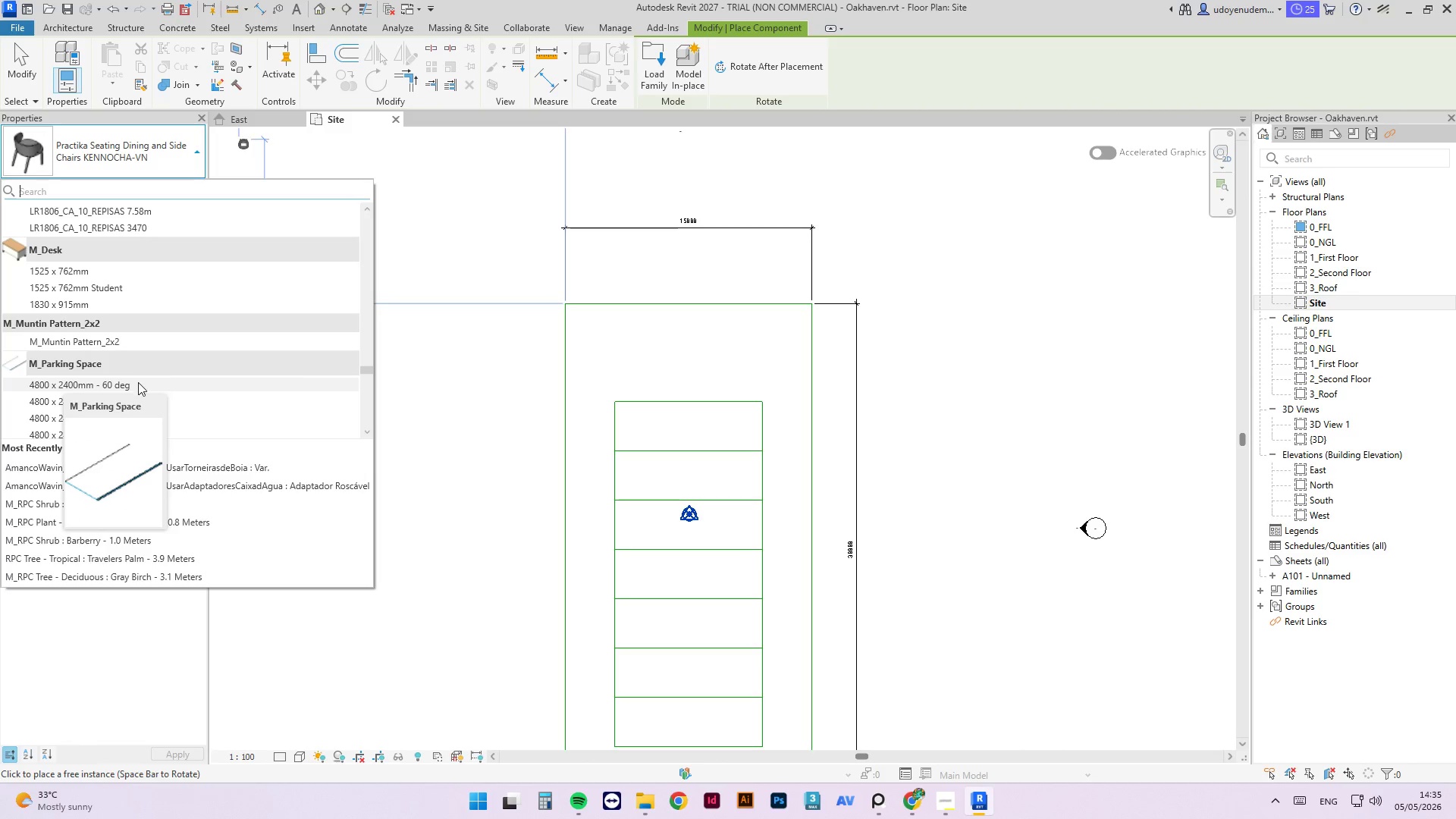 
scroll: coordinate [271, 356], scroll_direction: down, amount: 2.0
 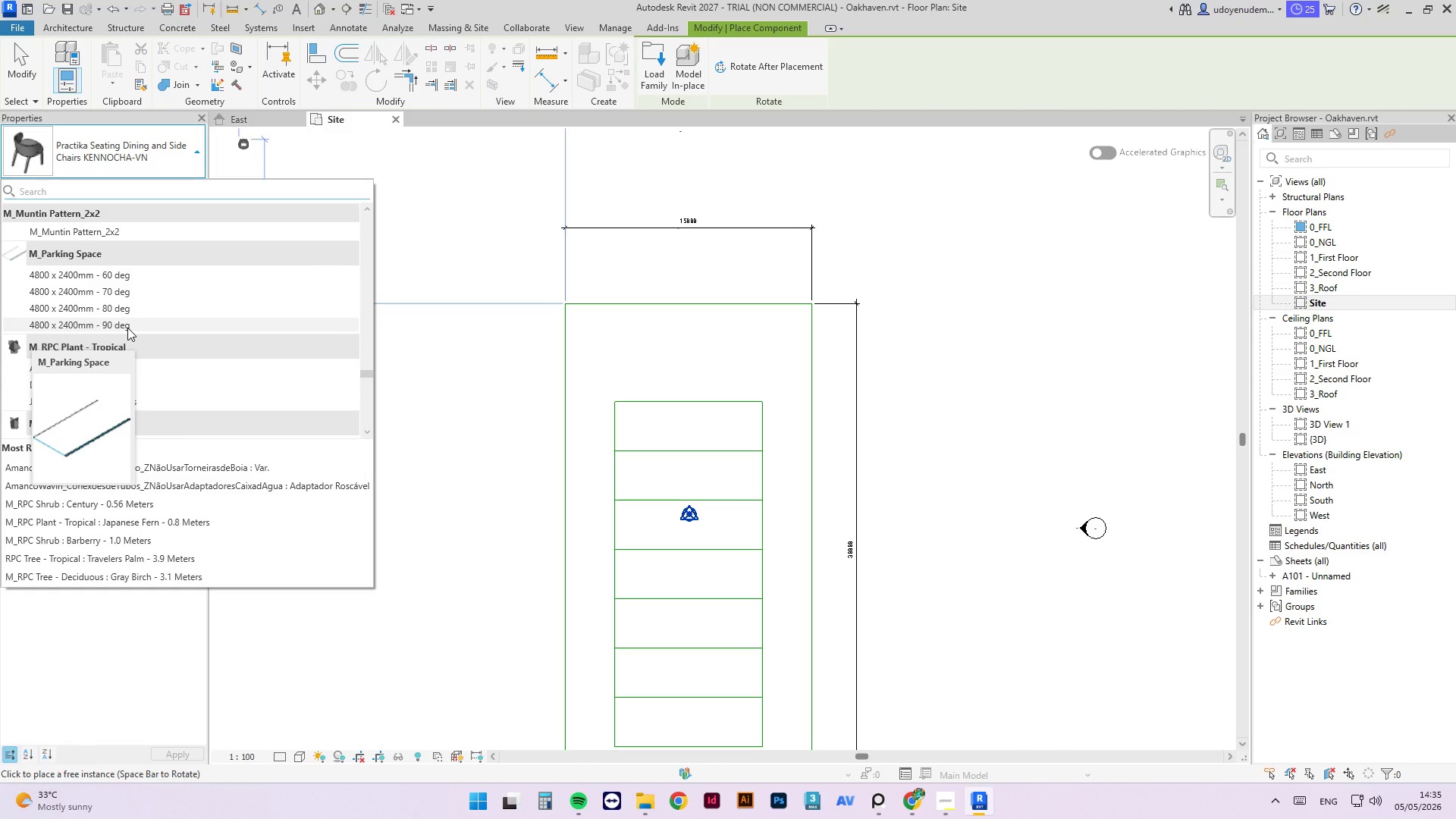 
scroll: coordinate [128, 316], scroll_direction: up, amount: 1.0
 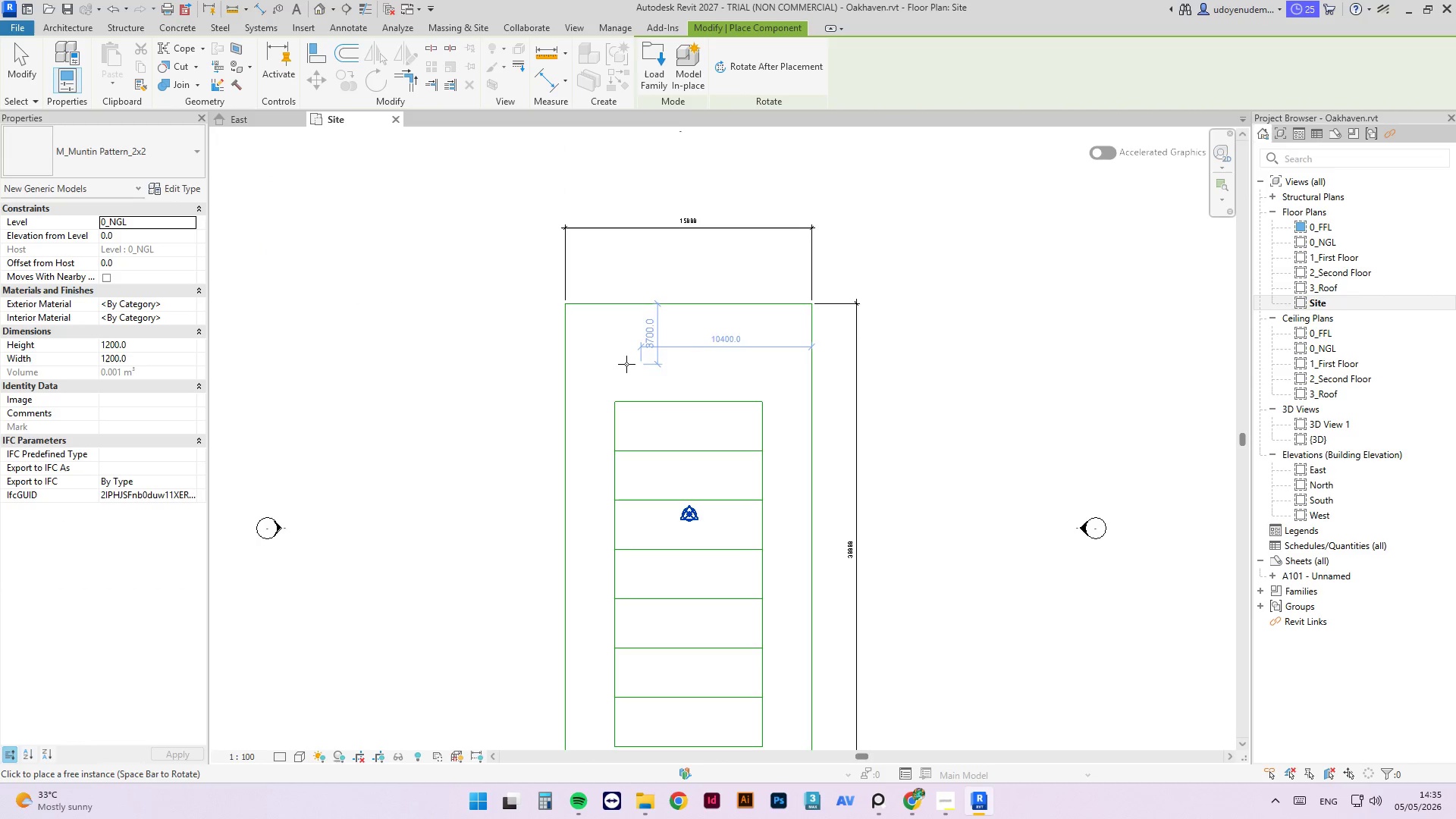 
left_click([567, 398])
 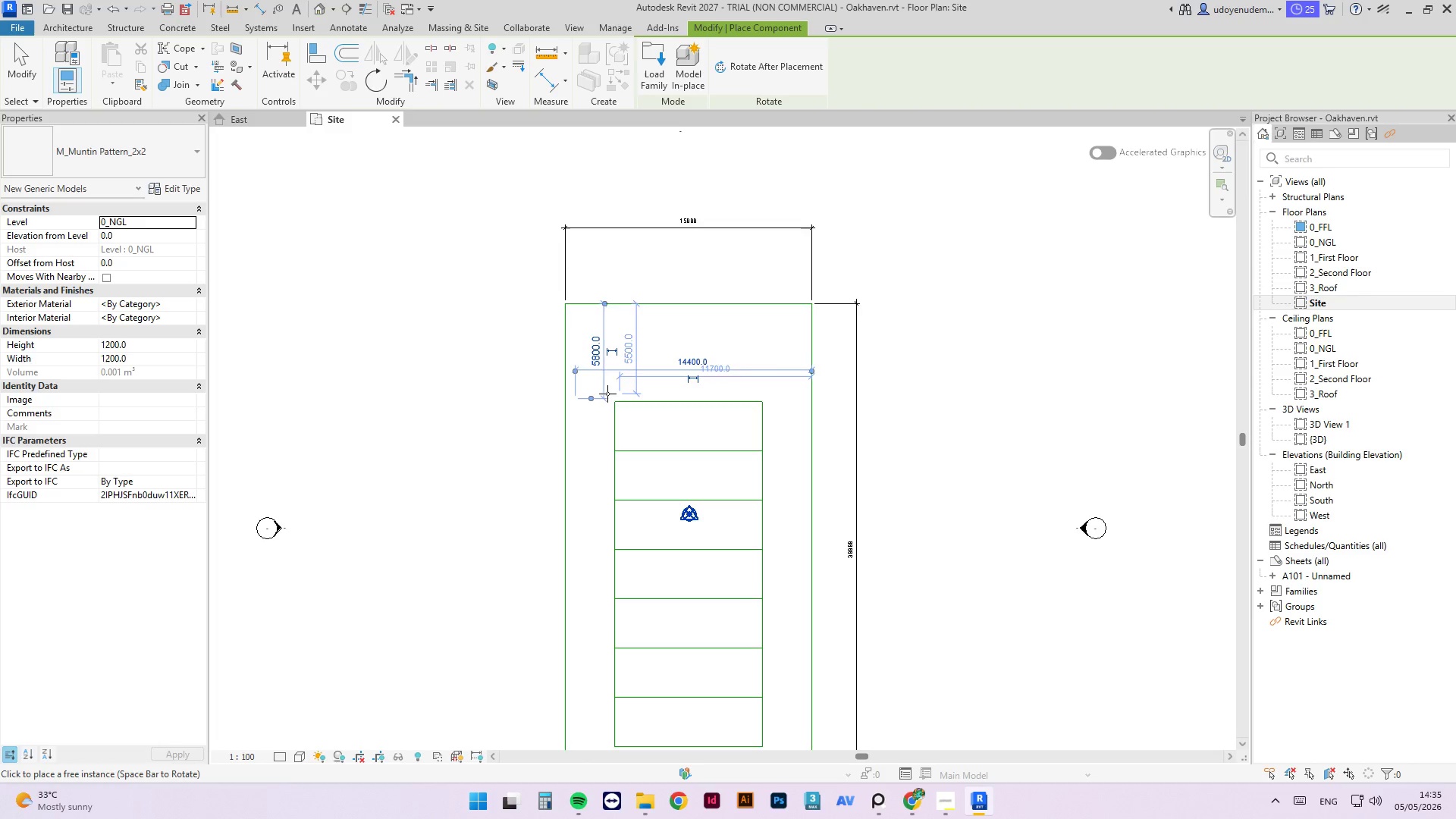 
key(Escape)
 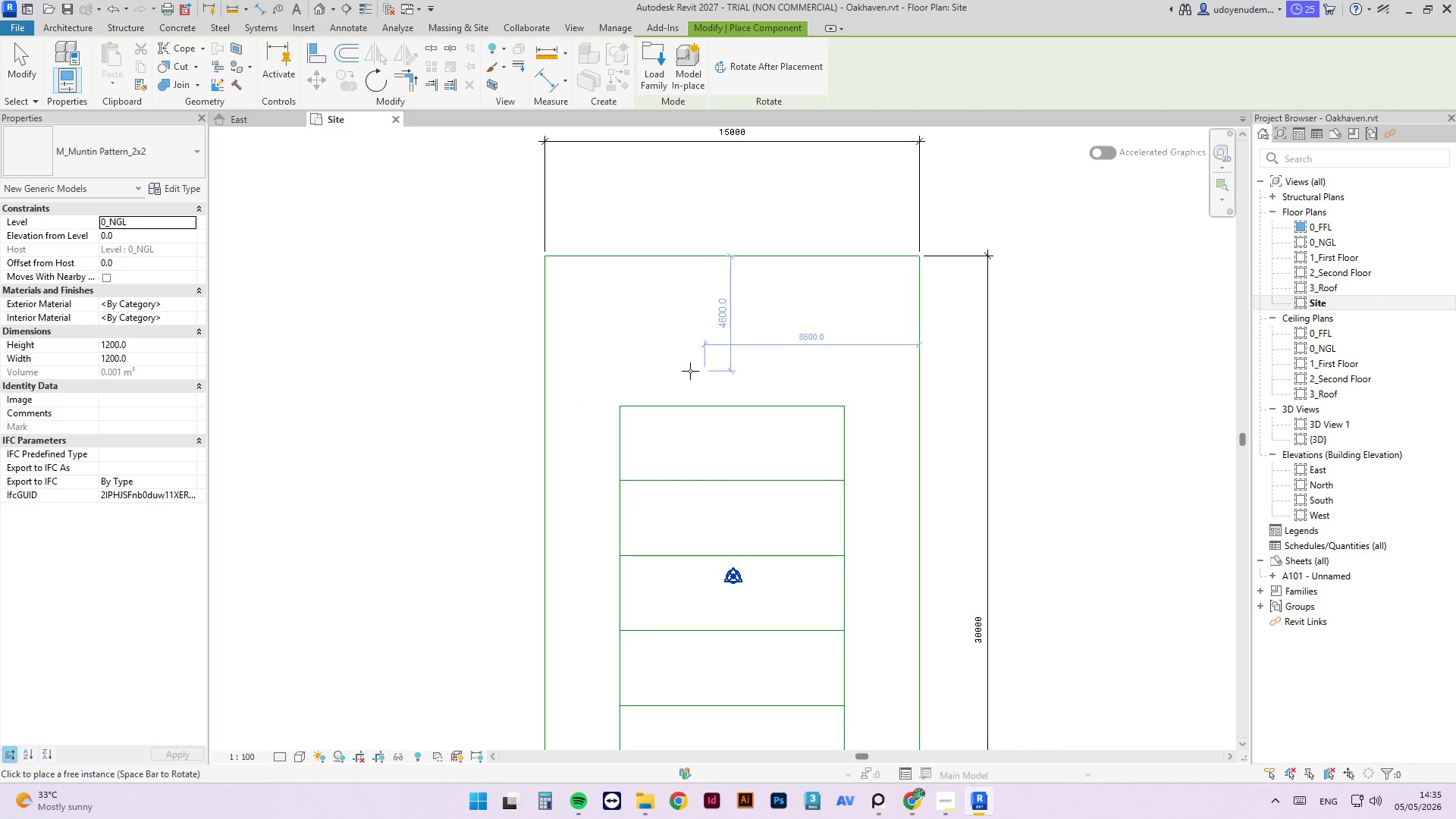 
scroll: coordinate [605, 394], scroll_direction: up, amount: 3.0
 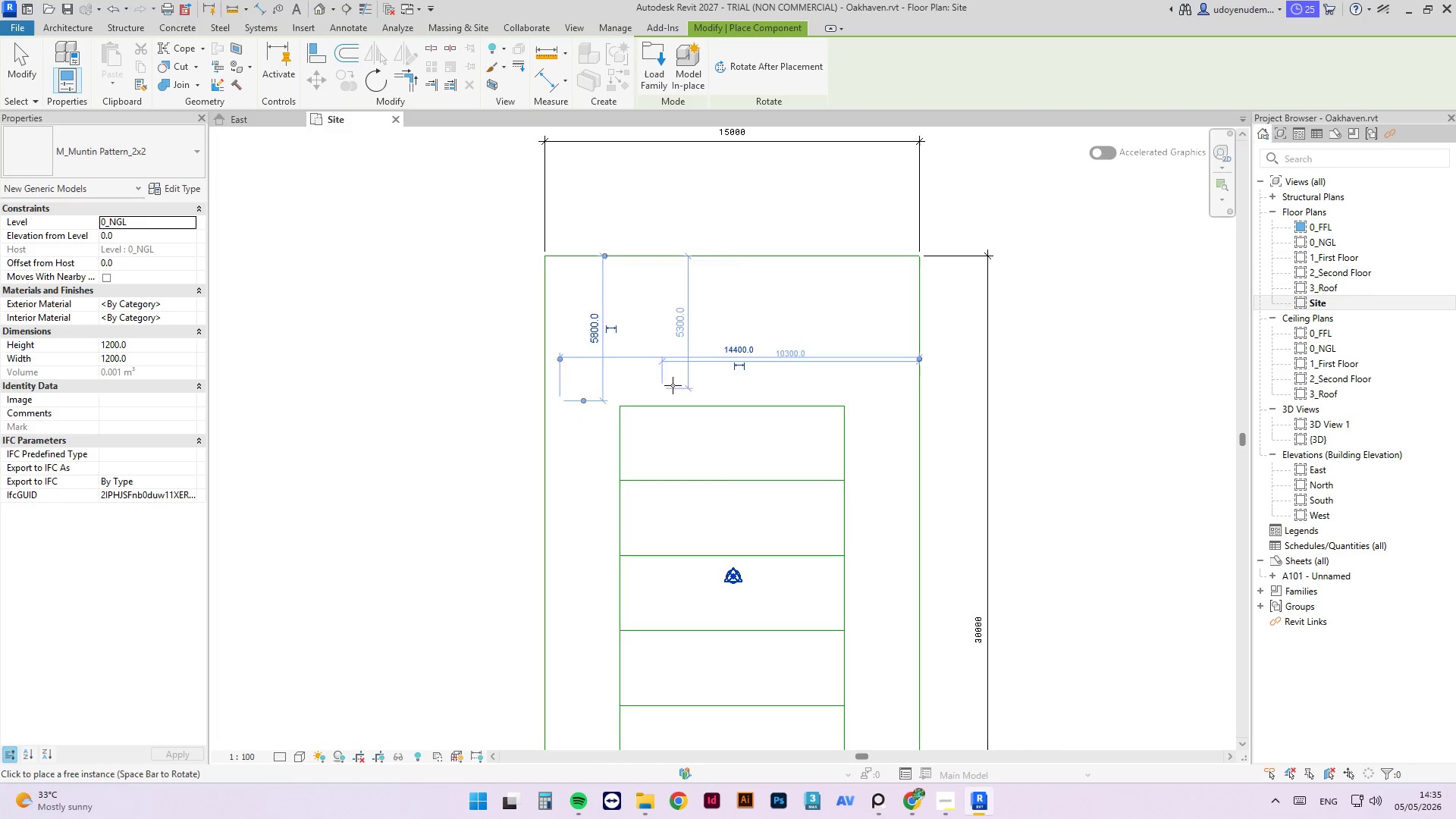 
key(Control+ControlLeft)
 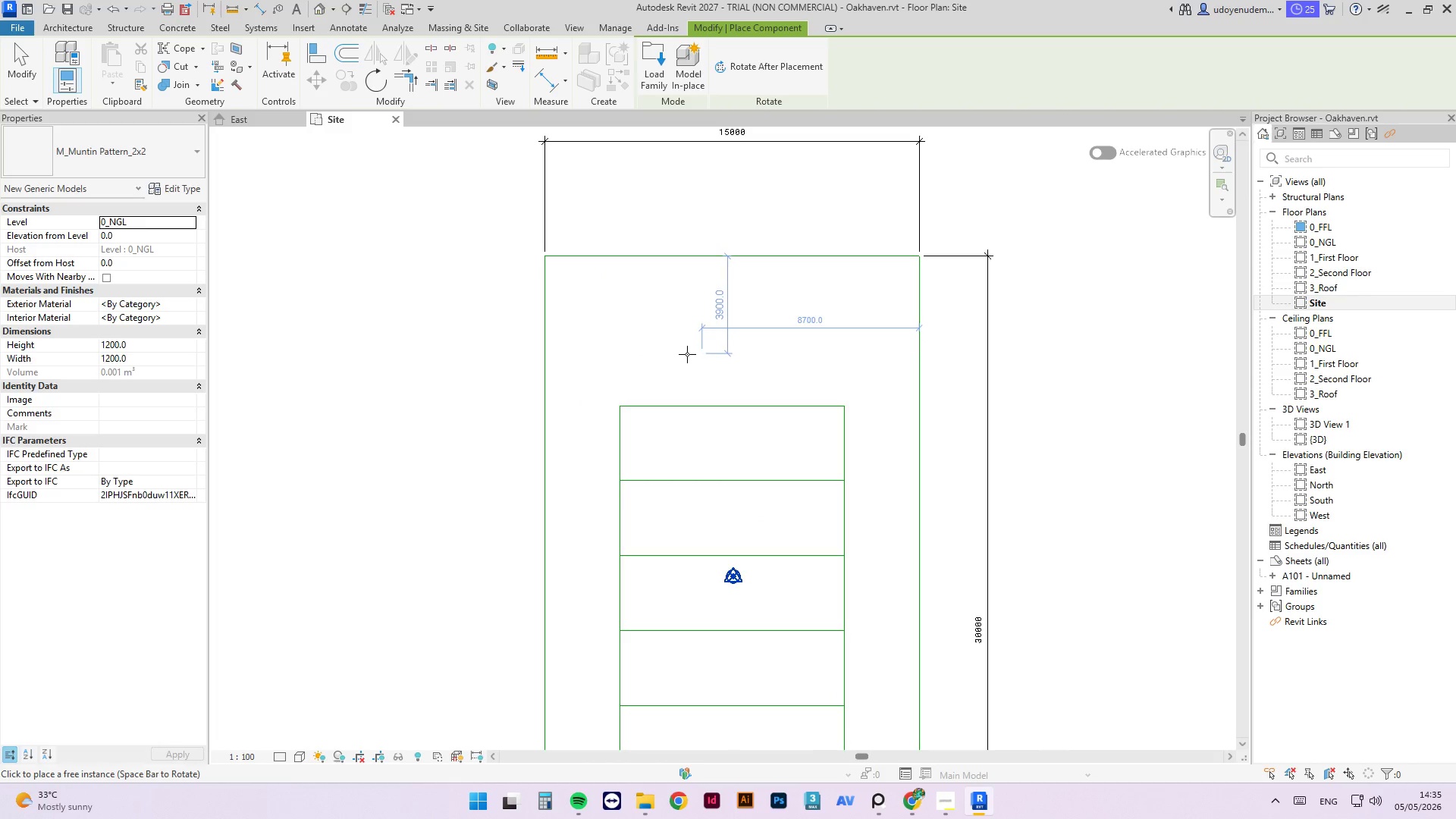 
key(Control+Z)
 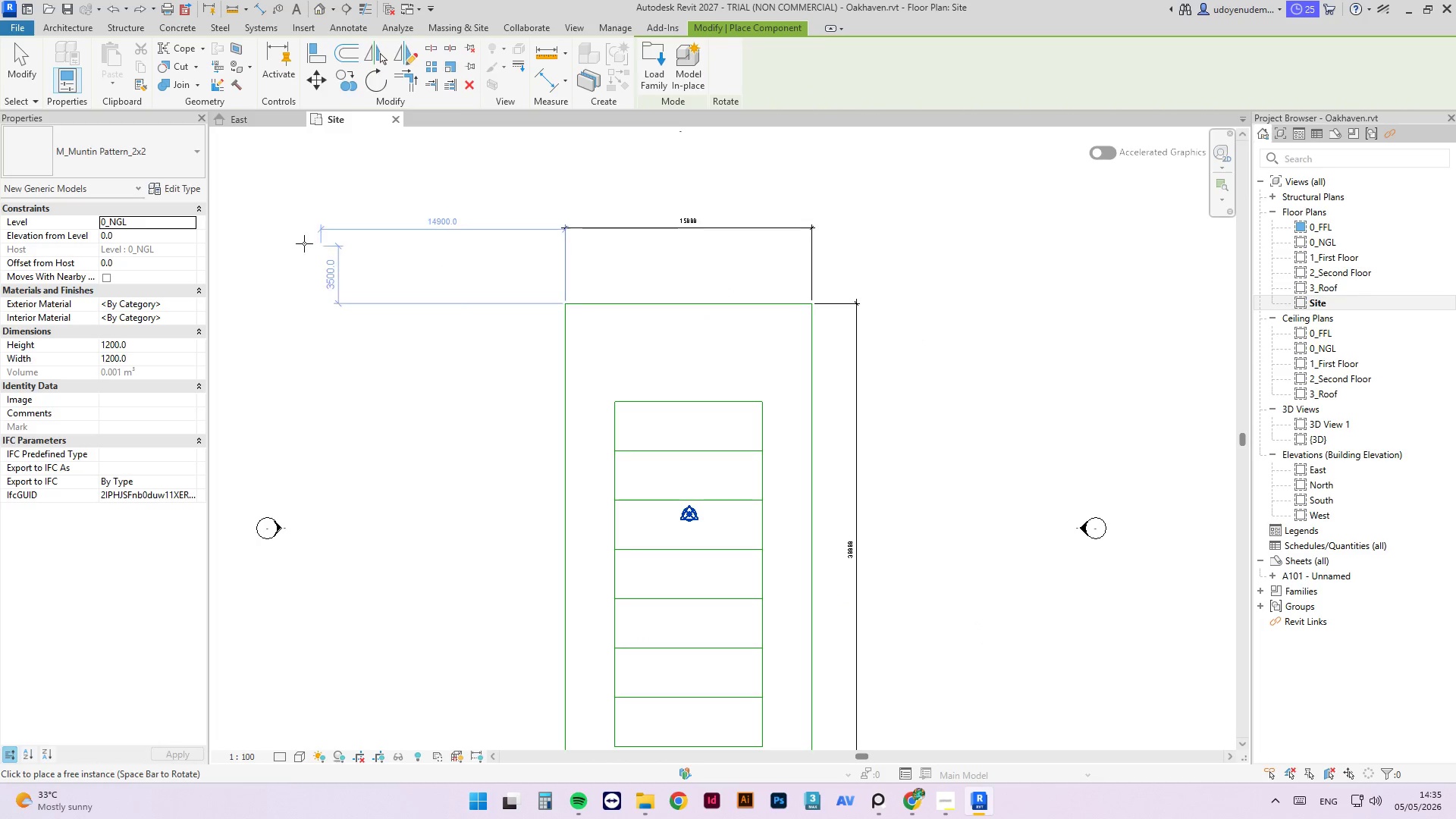 
key(Escape)
 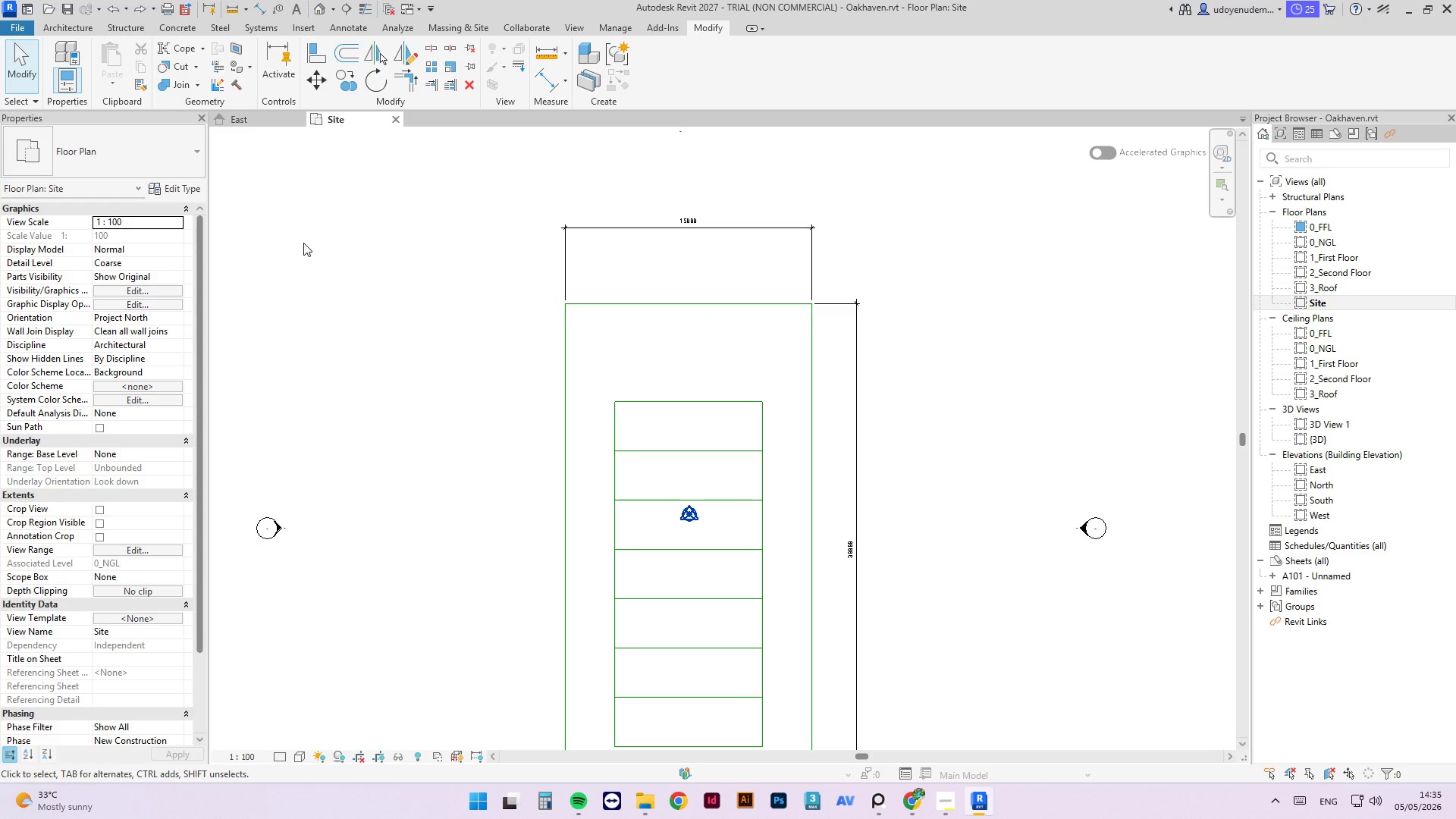 
key(C)
 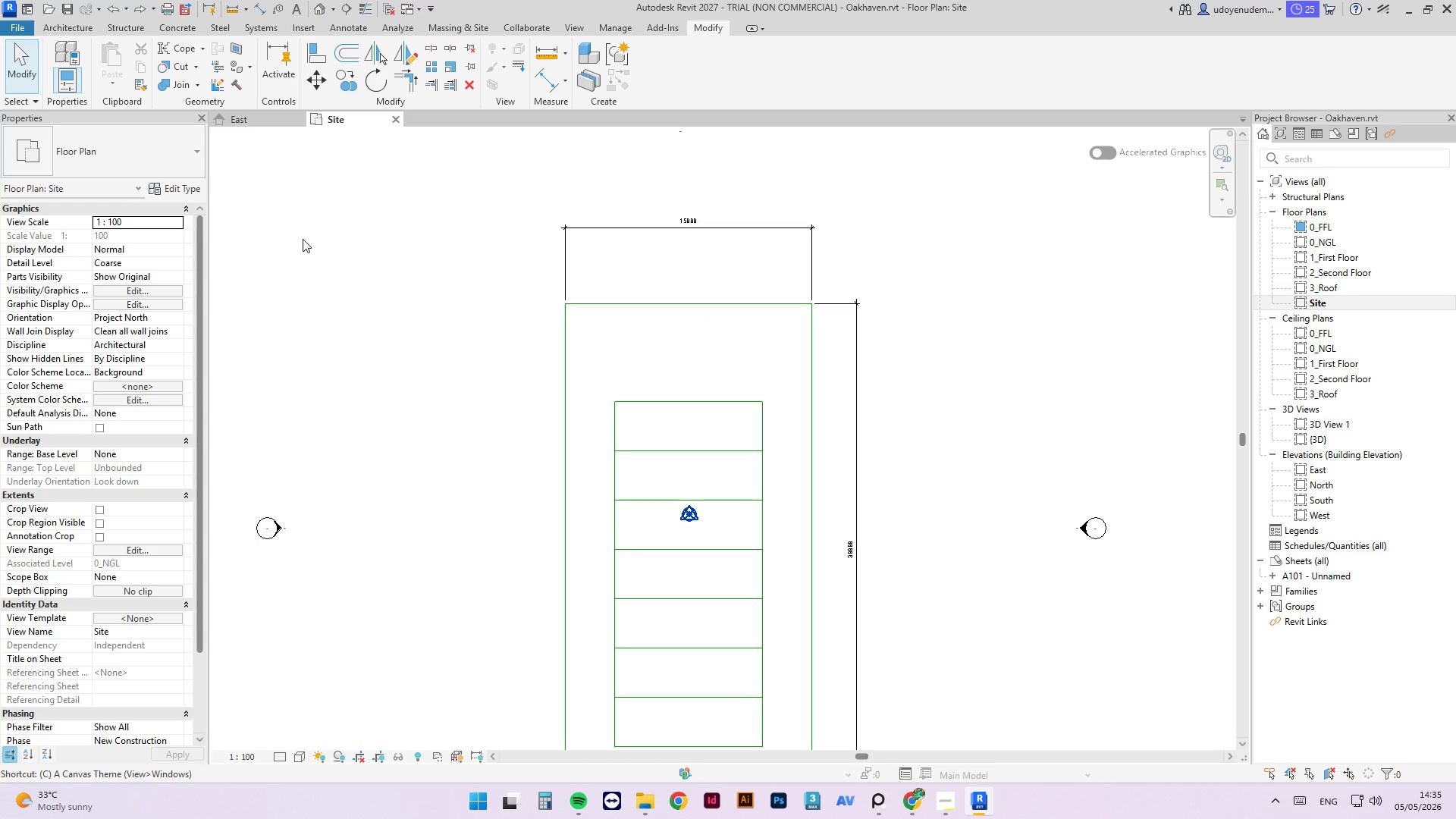 
key(Comma)
 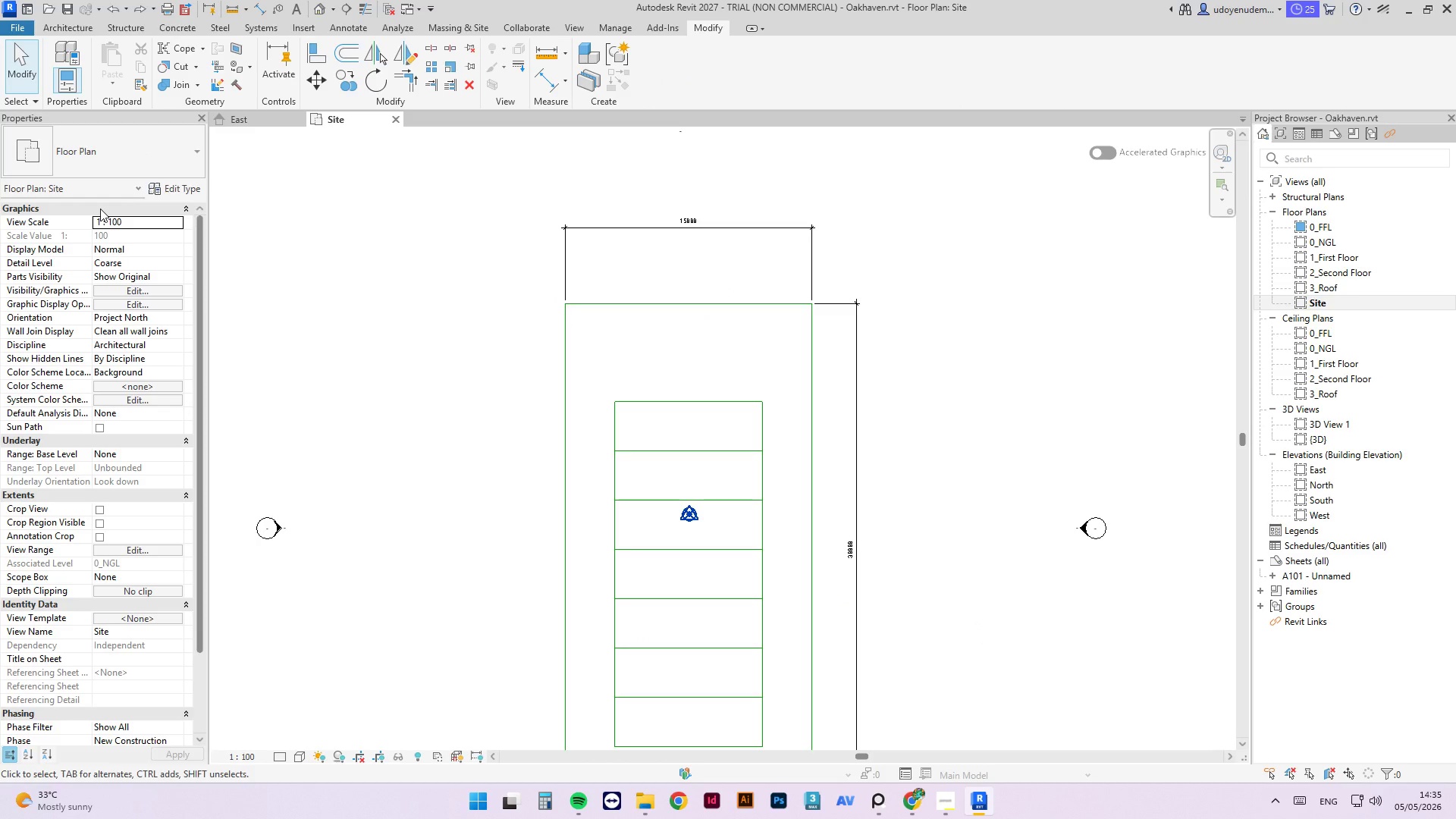 
key(Escape)
type(cm)
 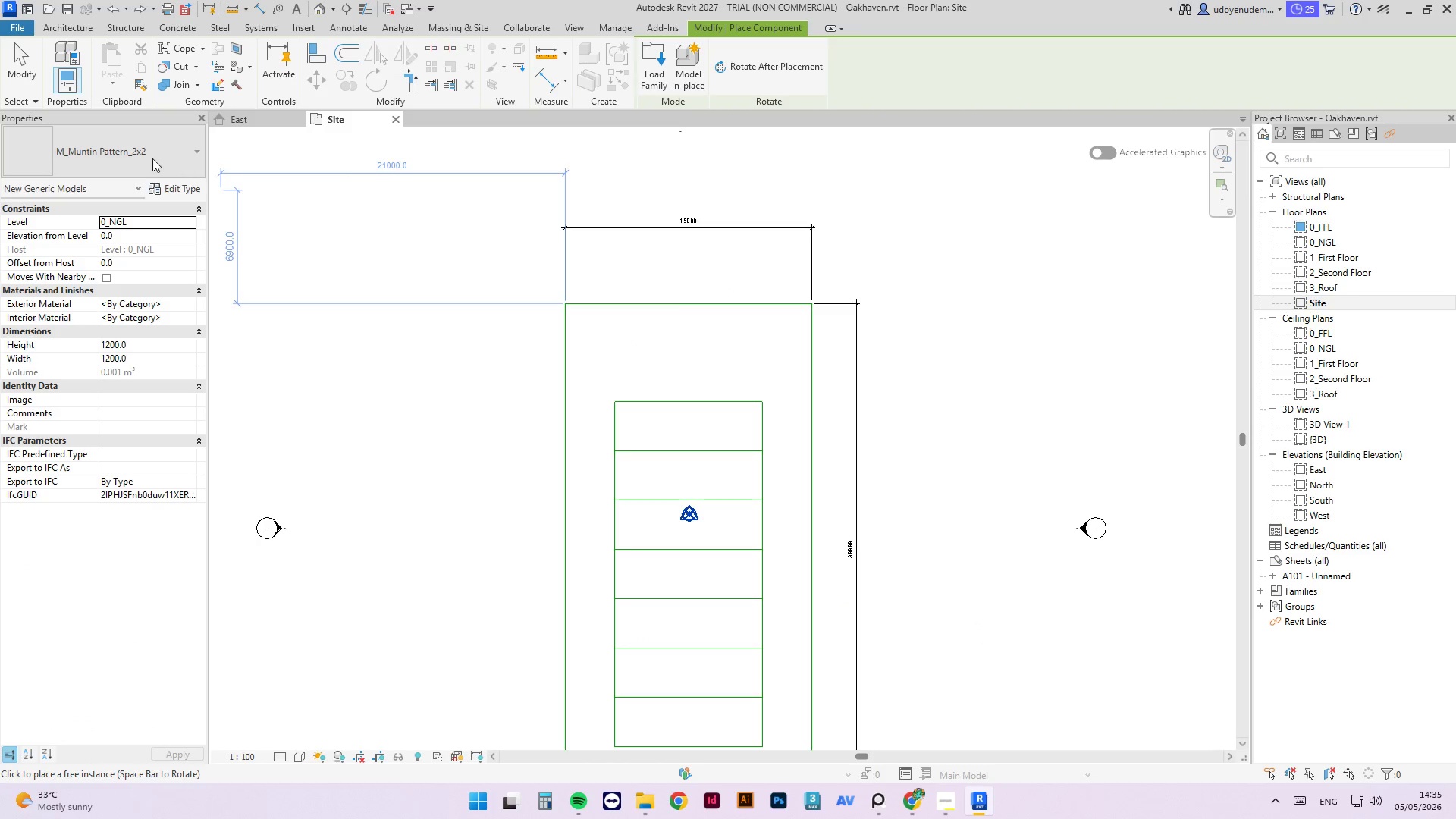 
left_click([147, 156])
 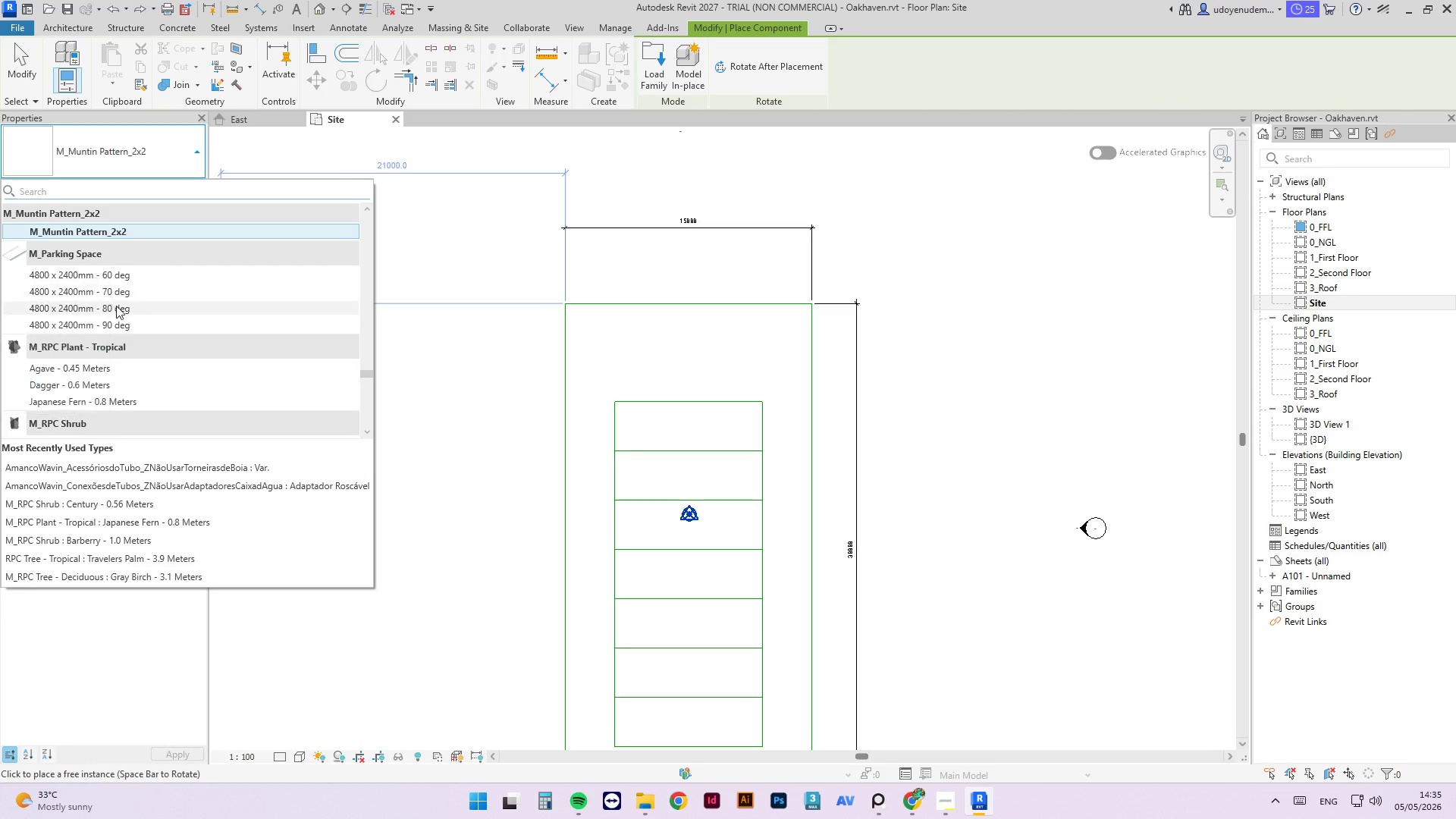 
left_click([127, 323])
 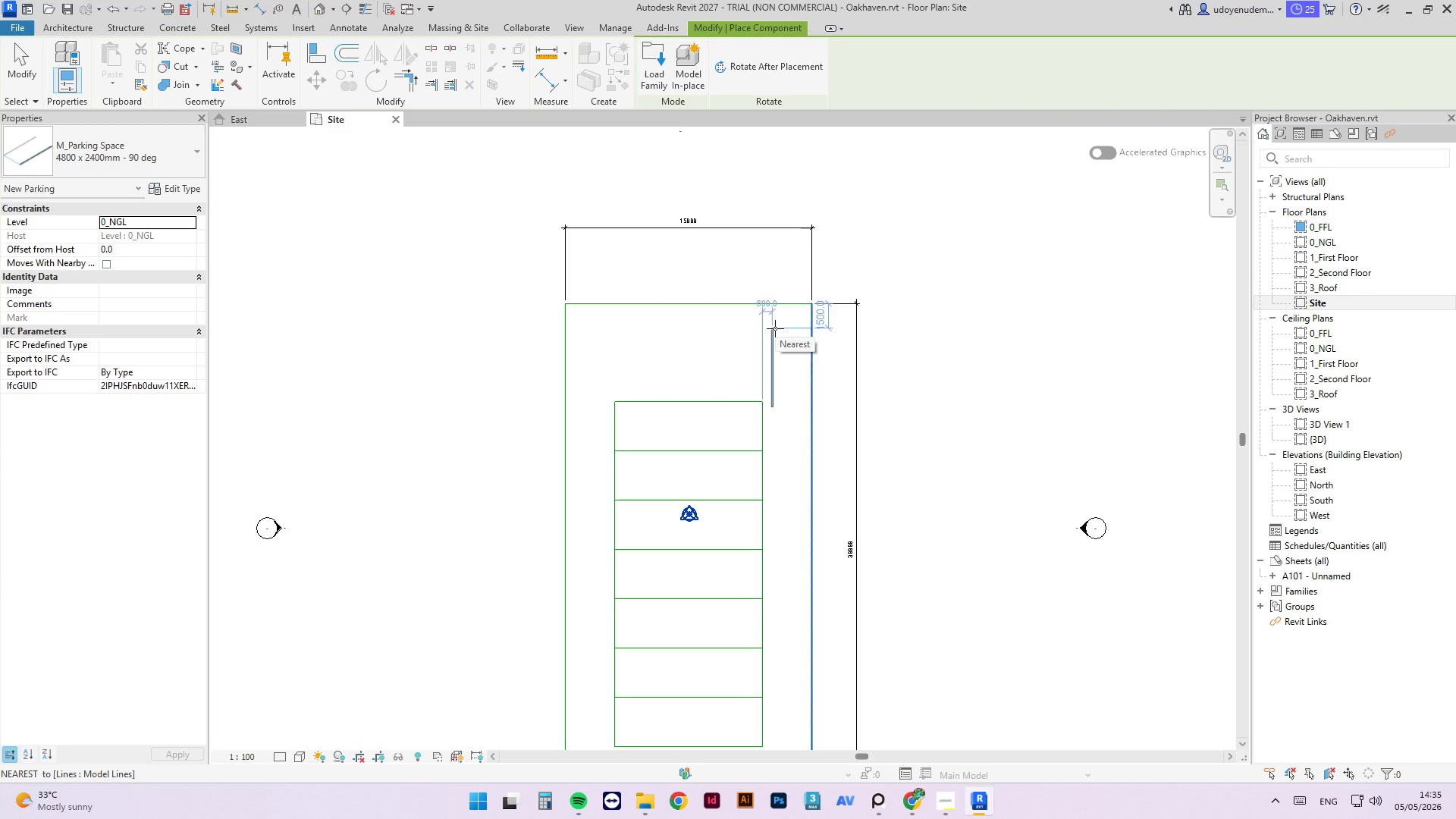 
key(Space)
 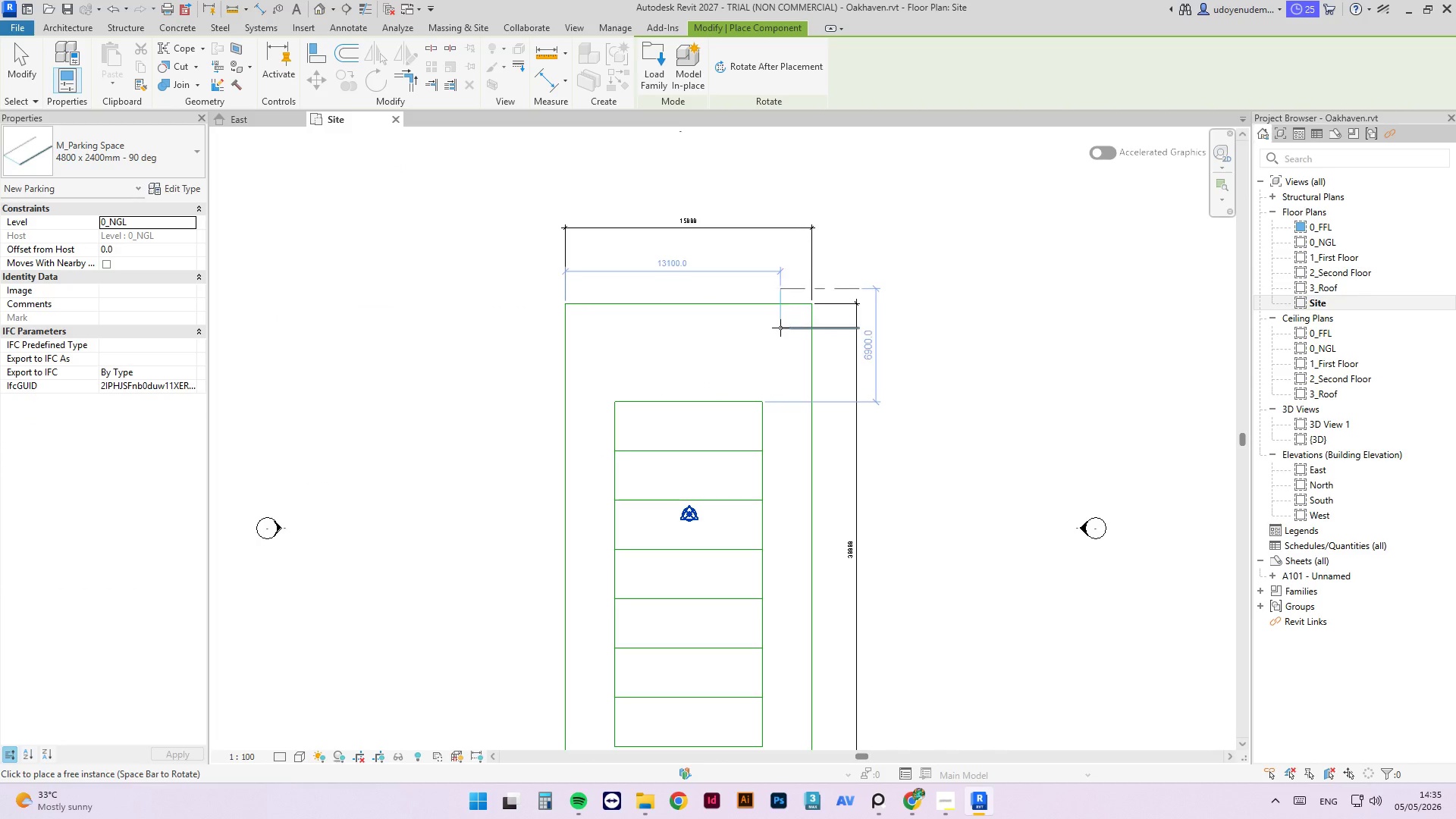 
key(Space)
 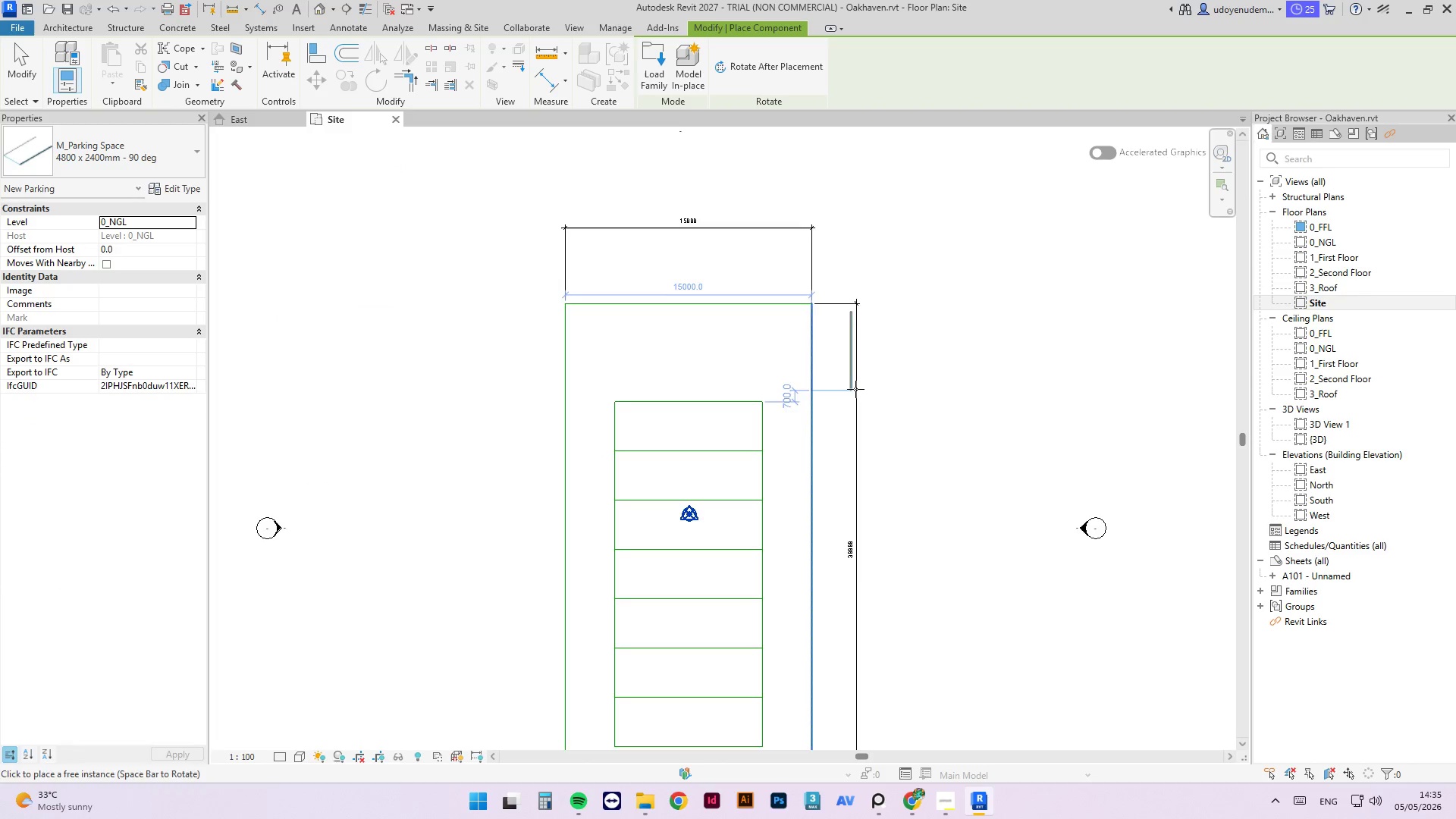 
scroll: coordinate [855, 389], scroll_direction: up, amount: 2.0
 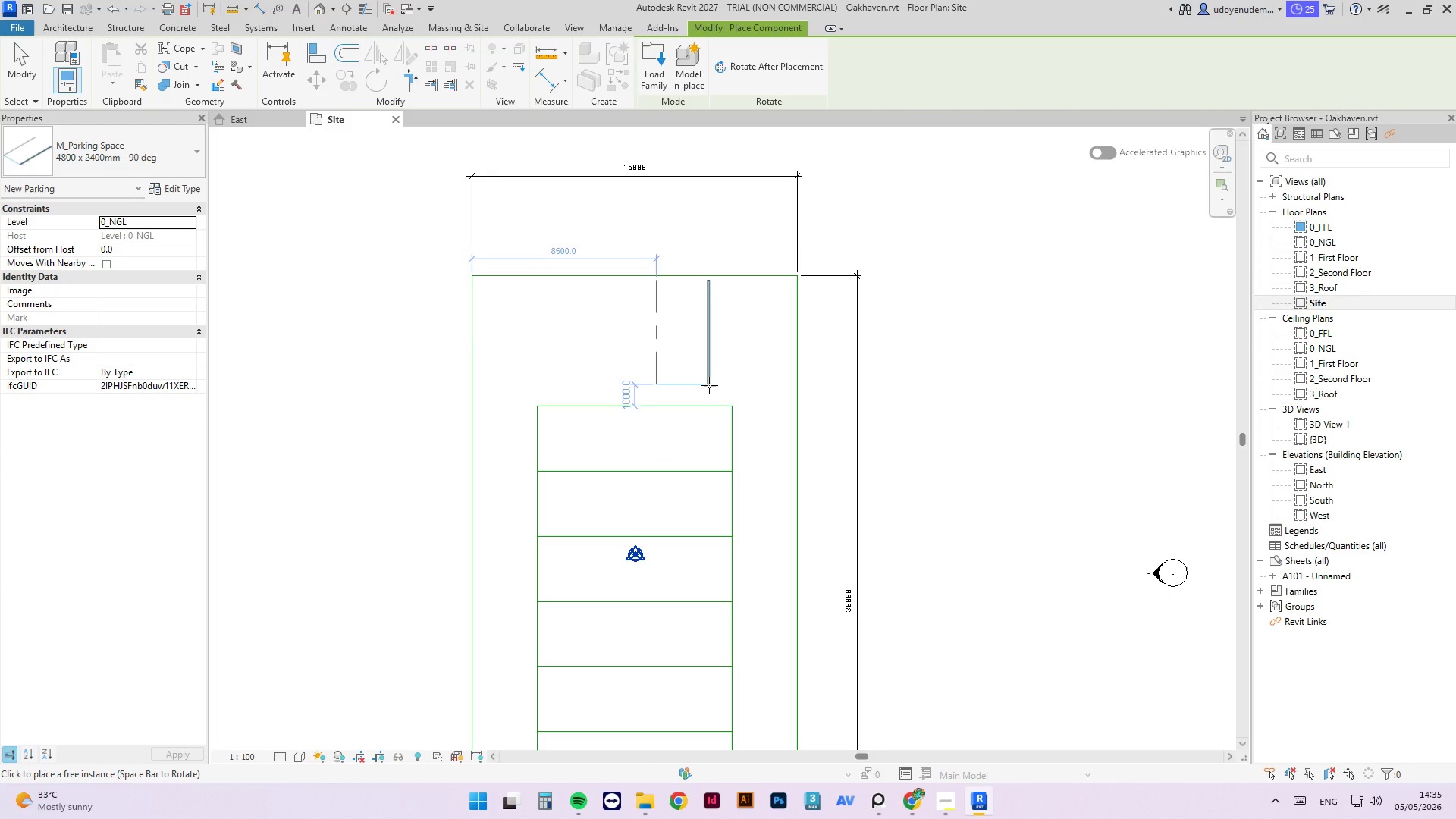 
wait(8.71)
 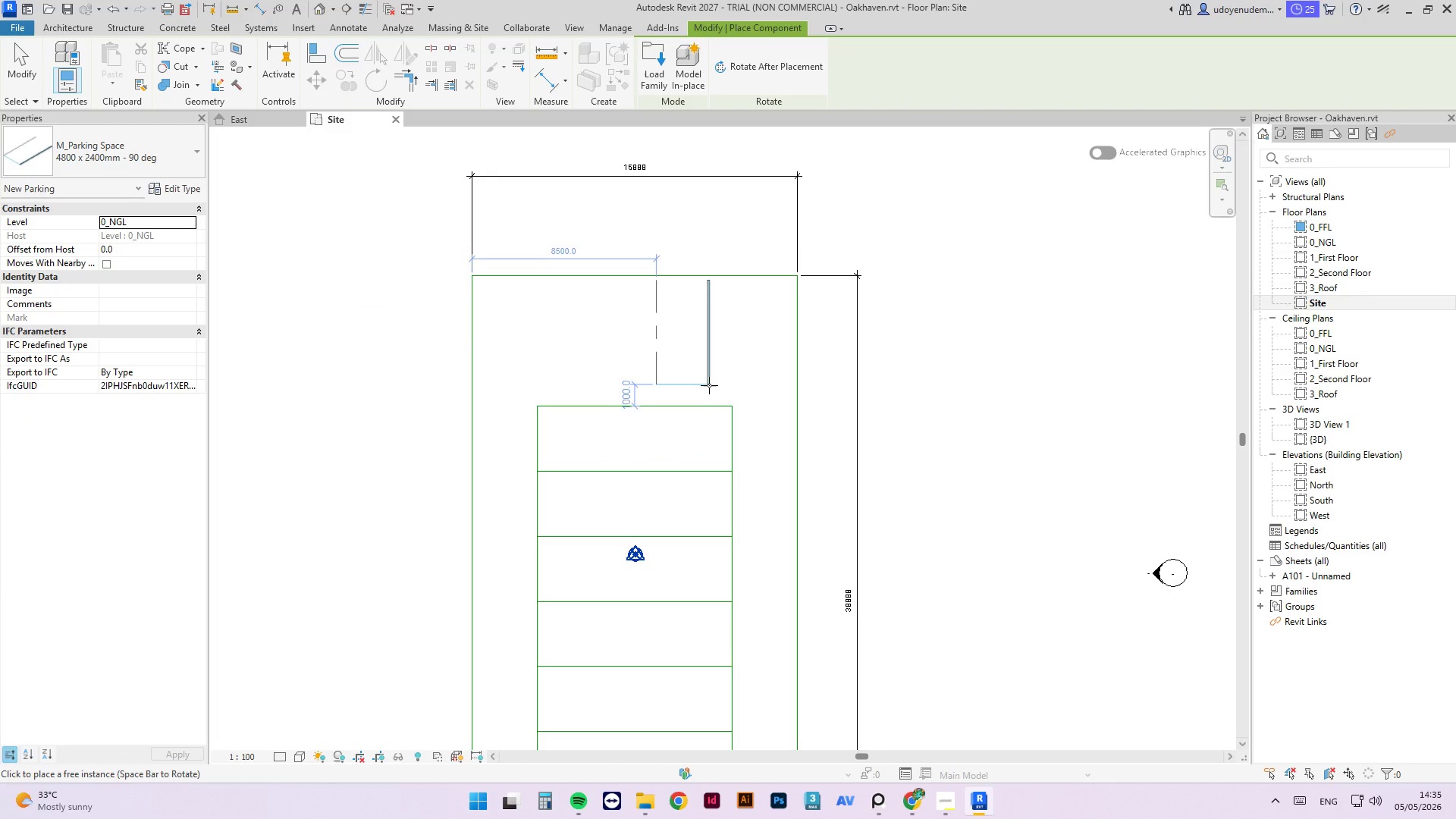 
left_click([691, 380])
 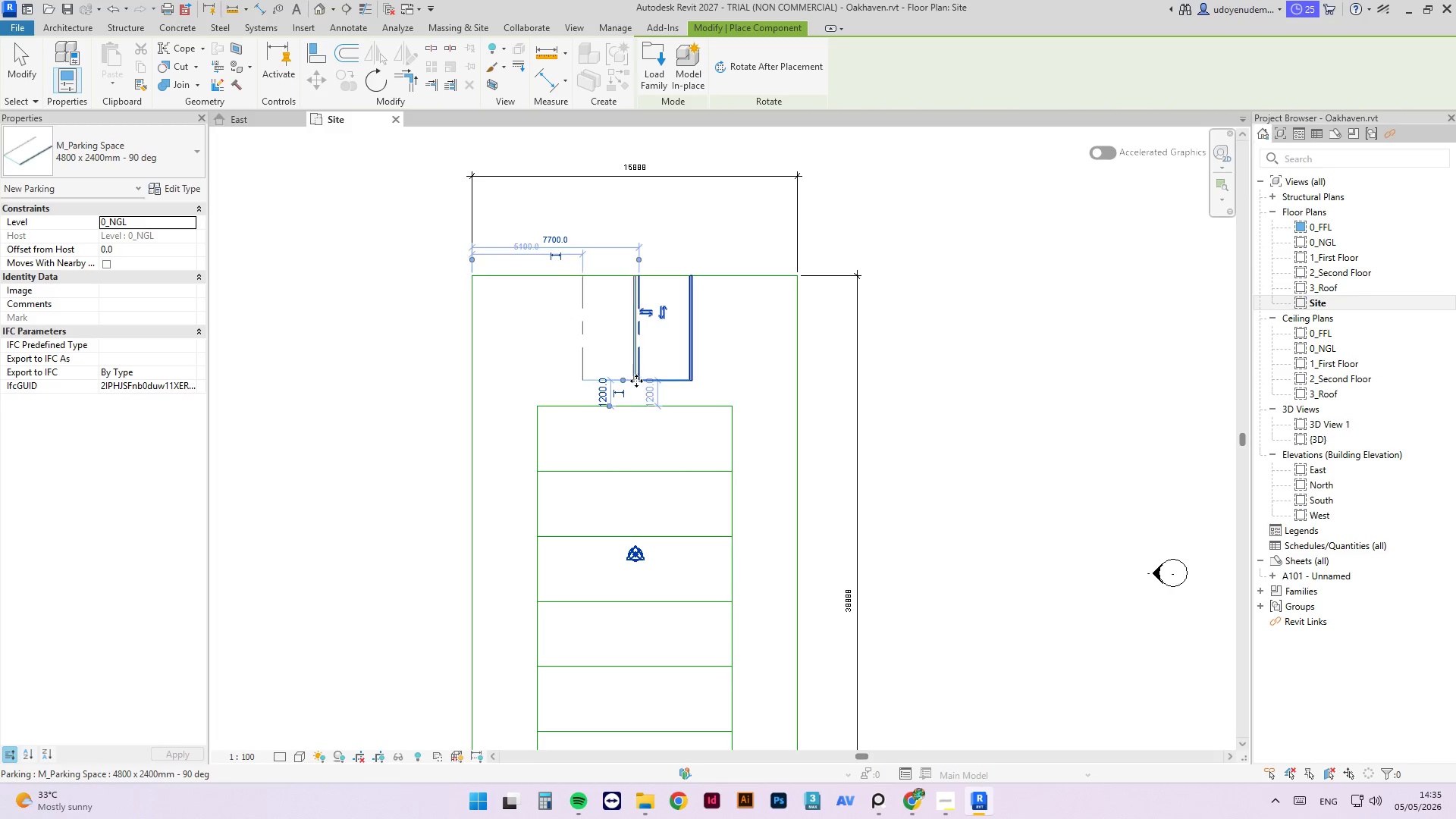 
scroll: coordinate [645, 386], scroll_direction: up, amount: 20.0
 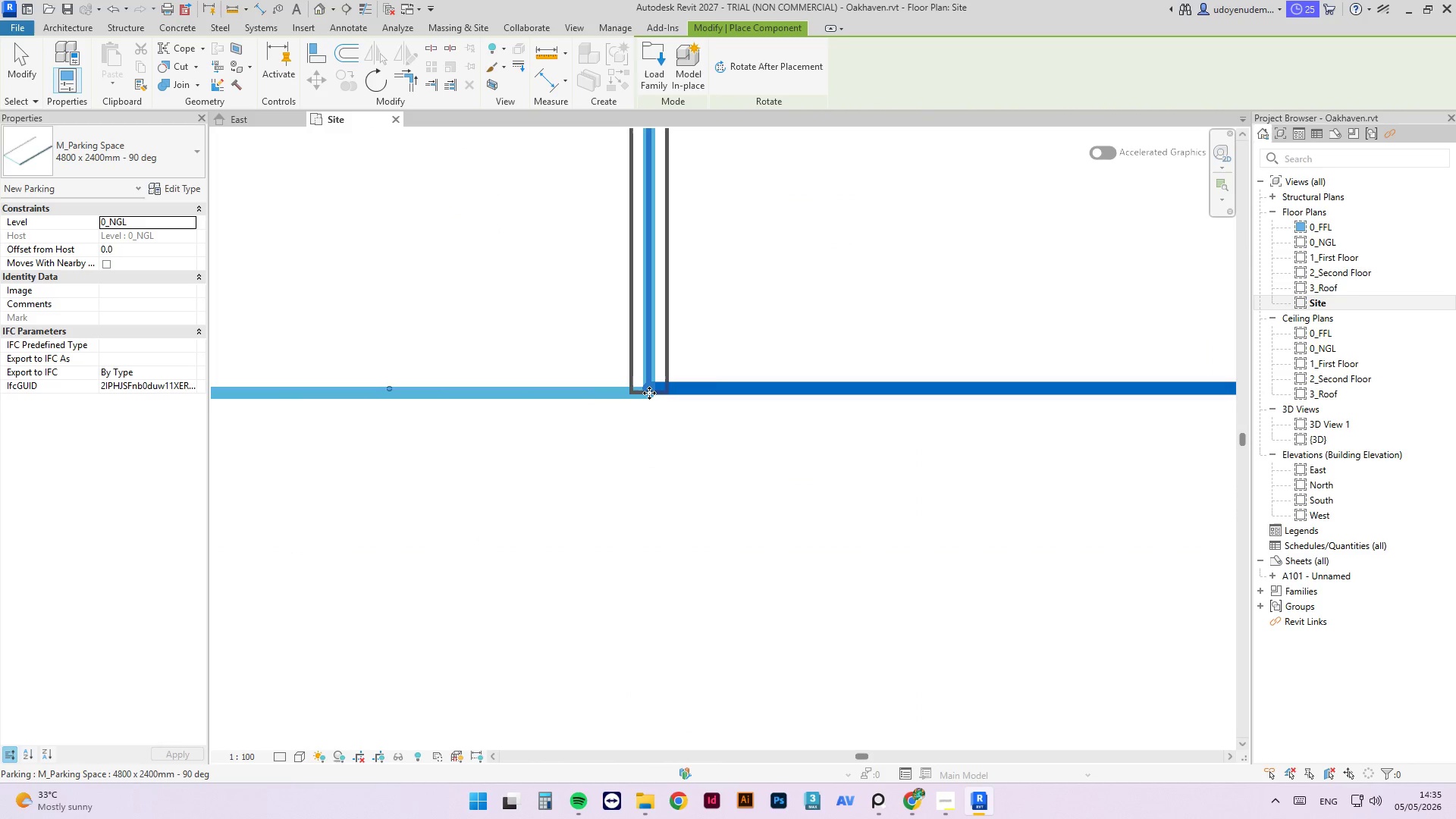 
left_click([649, 393])
 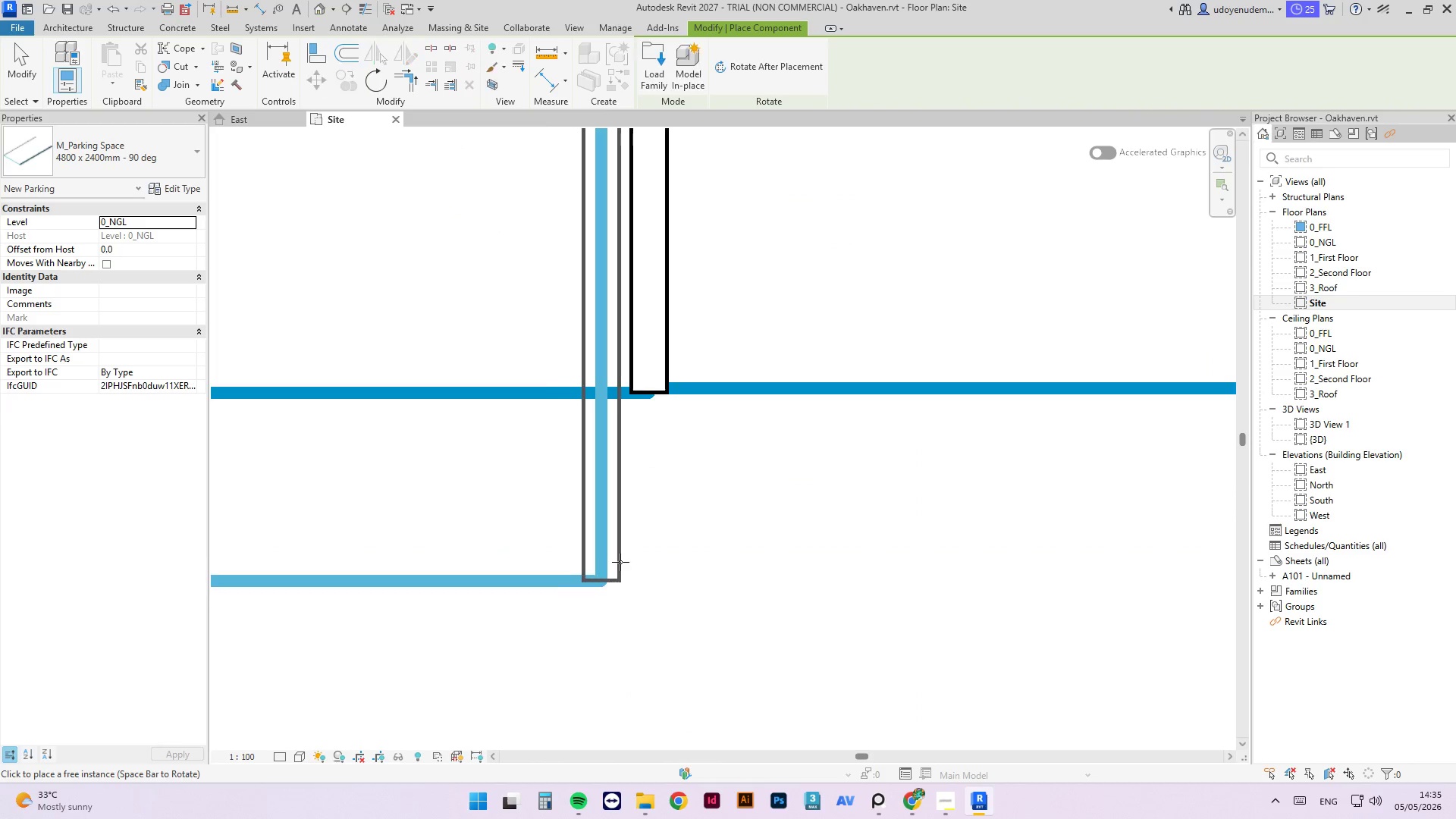 
key(Escape)
 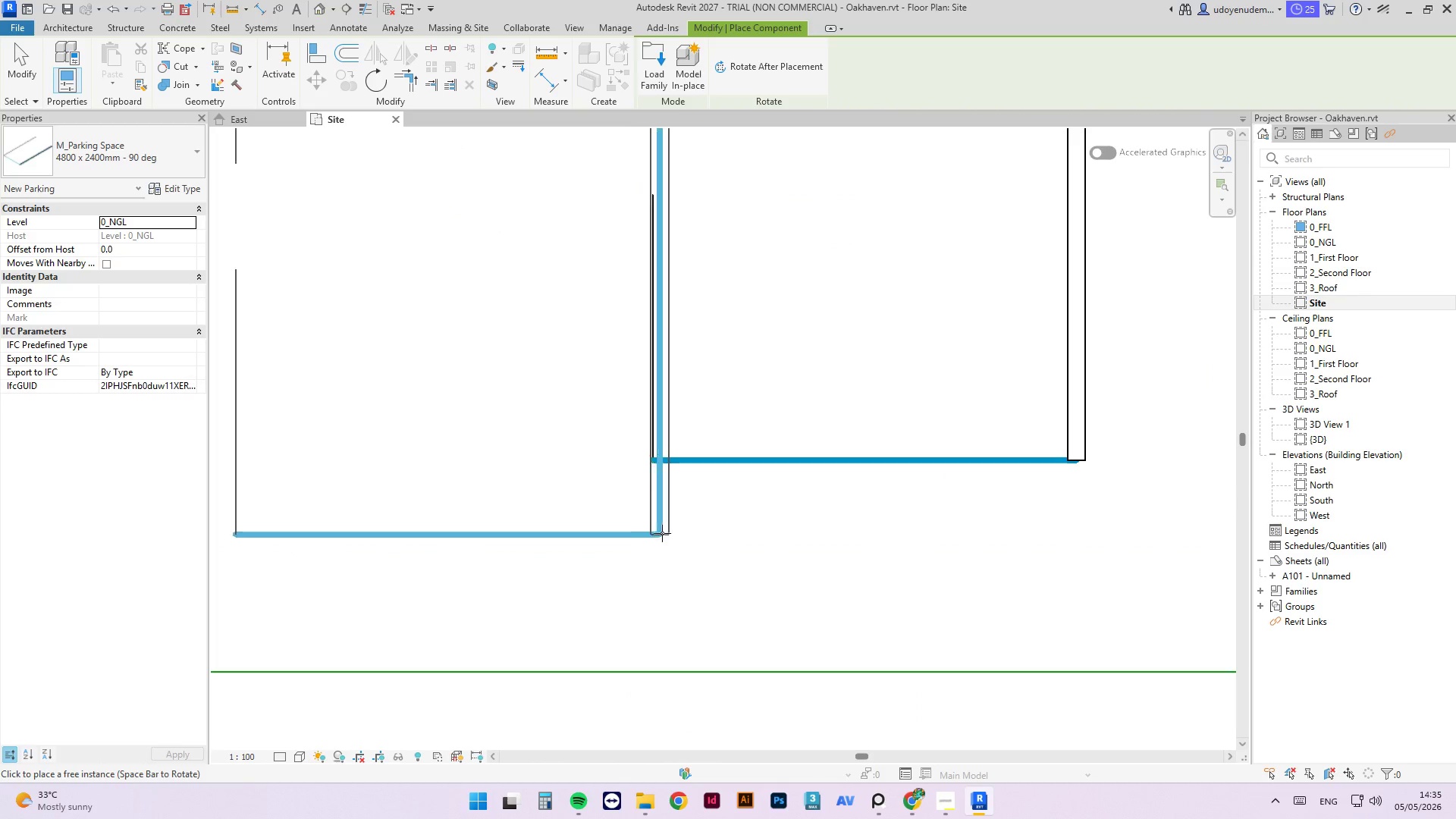 
key(Escape)
 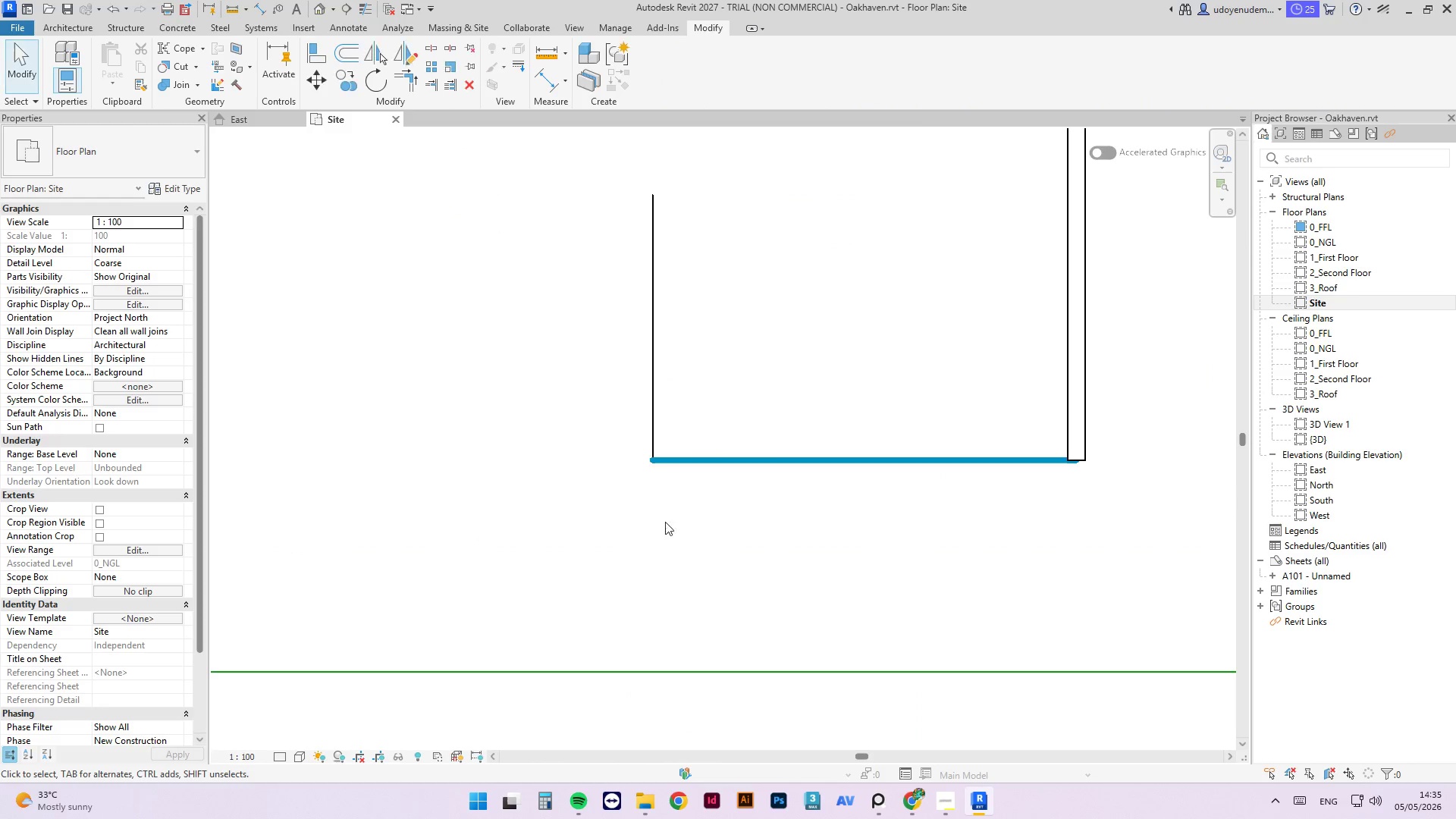 
key(Escape)
 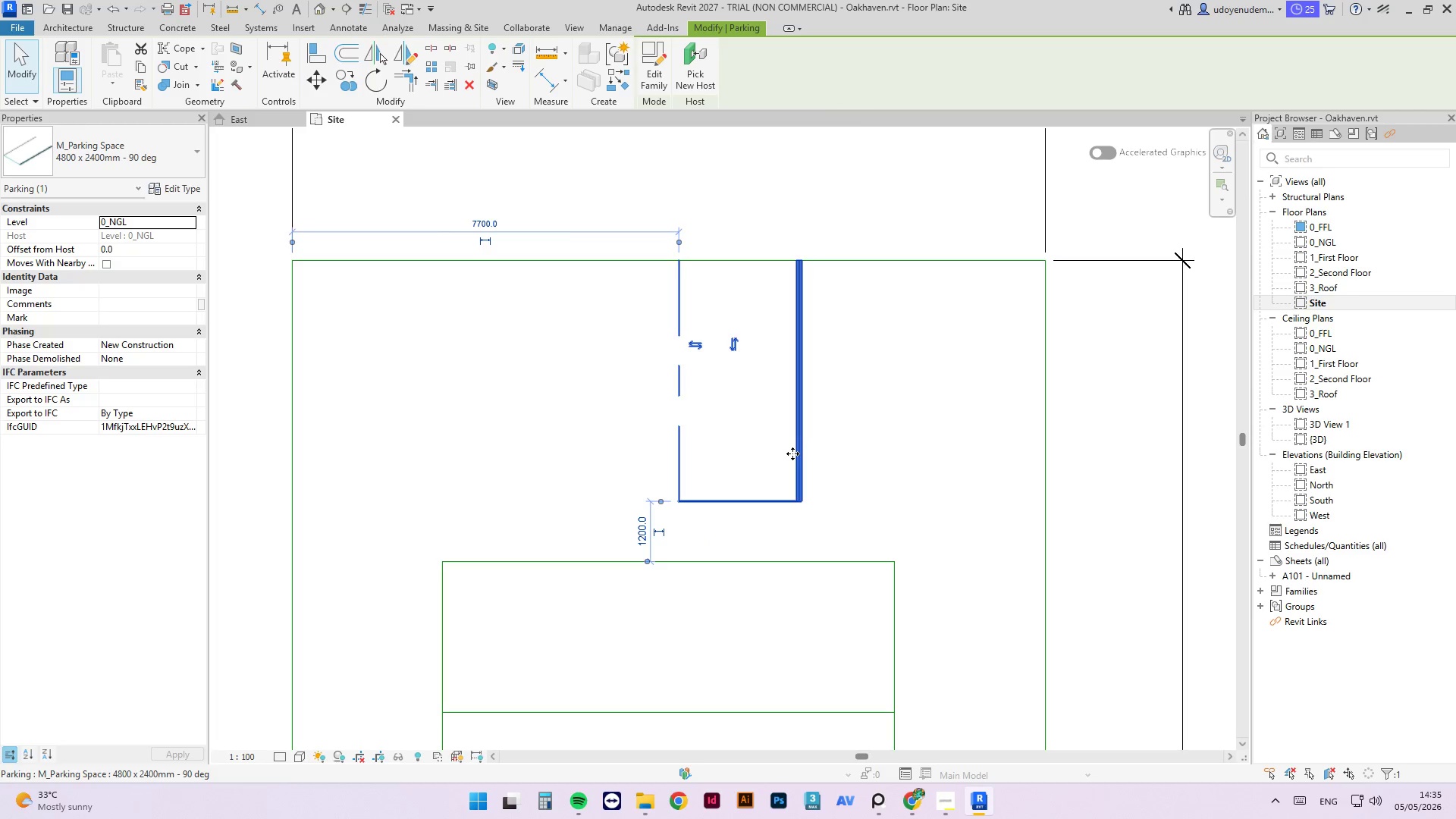 
scroll: coordinate [707, 531], scroll_direction: down, amount: 14.0
 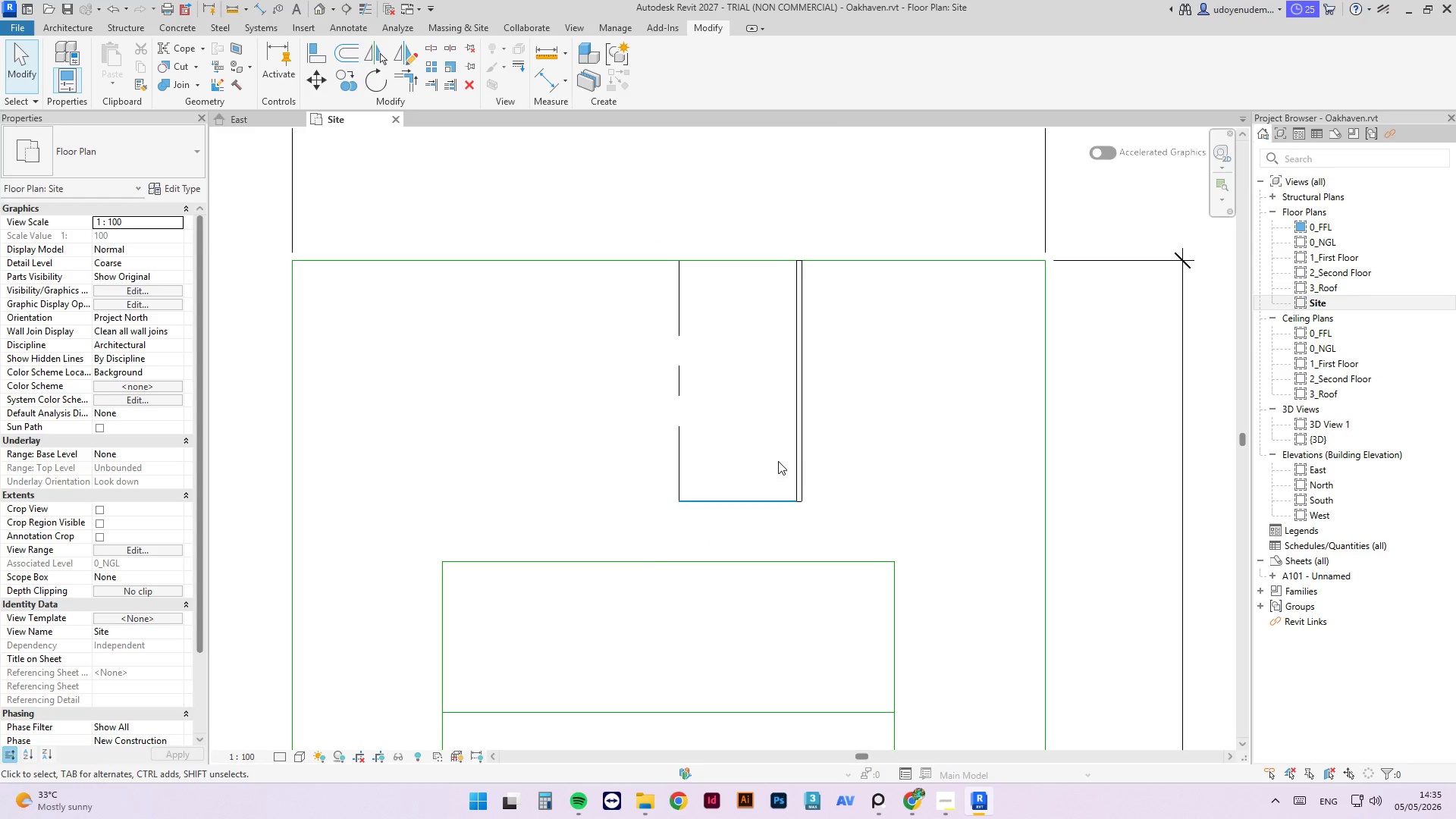 
type(cs)
 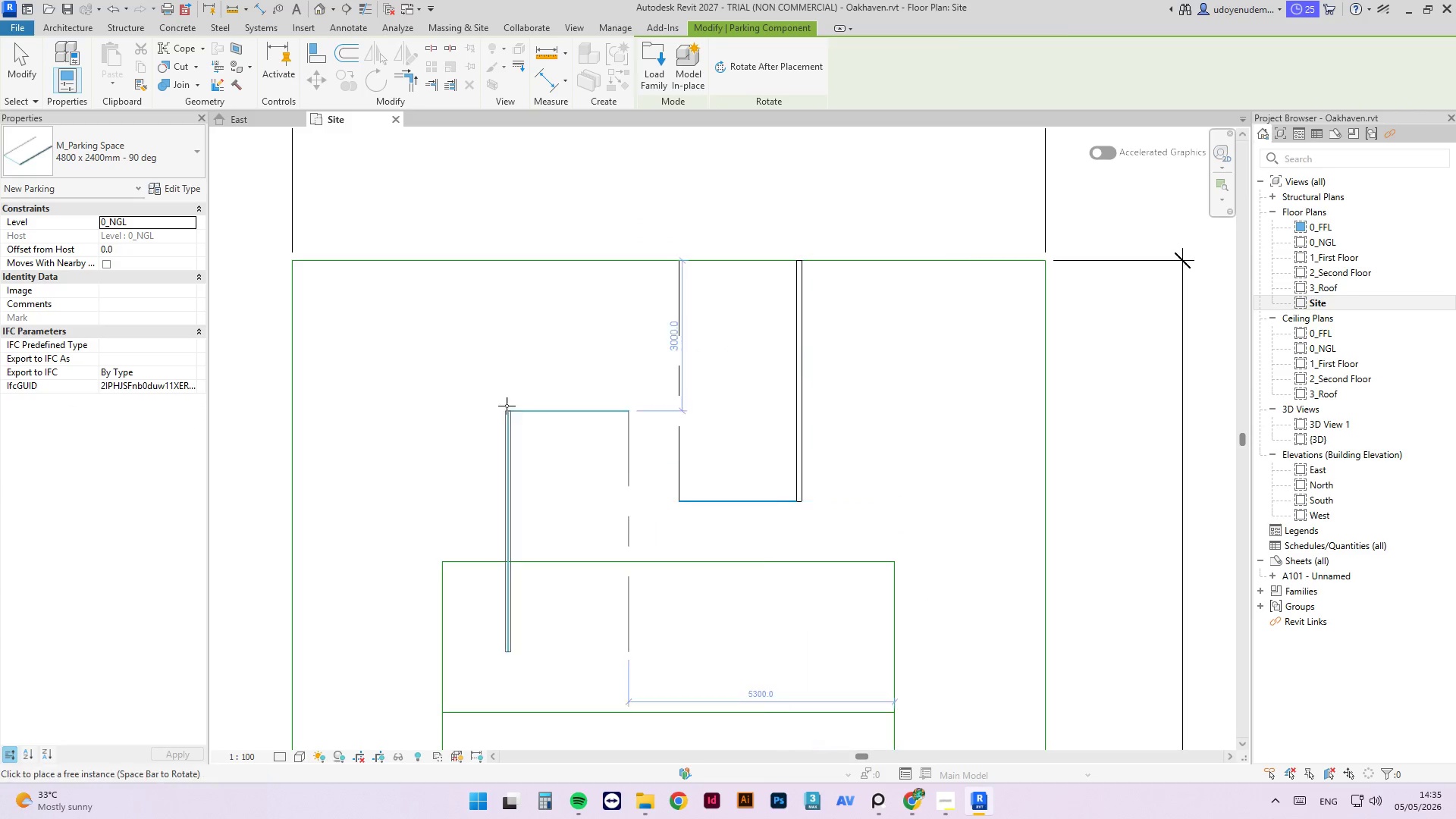 
key(Space)
 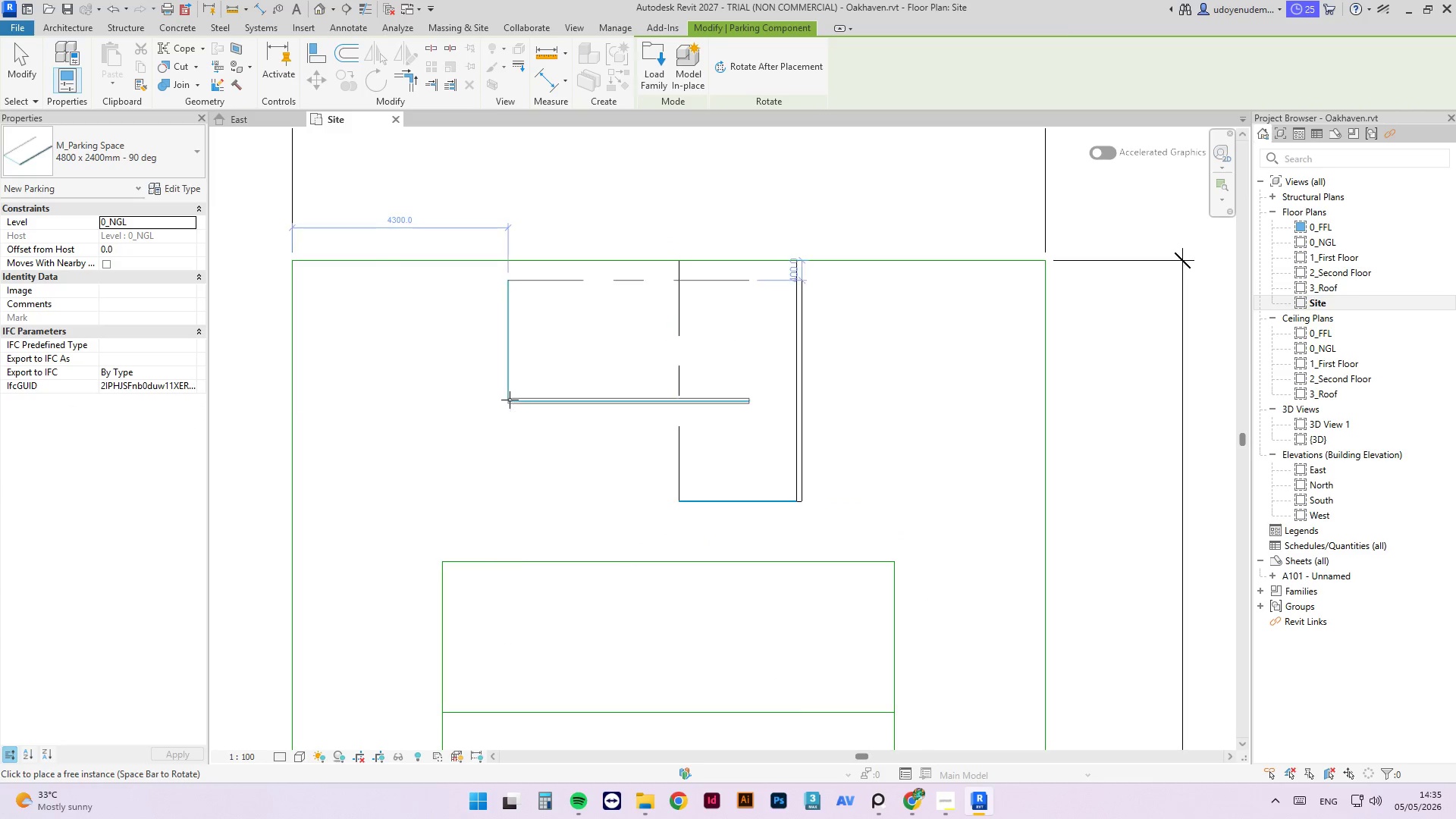 
key(Space)
 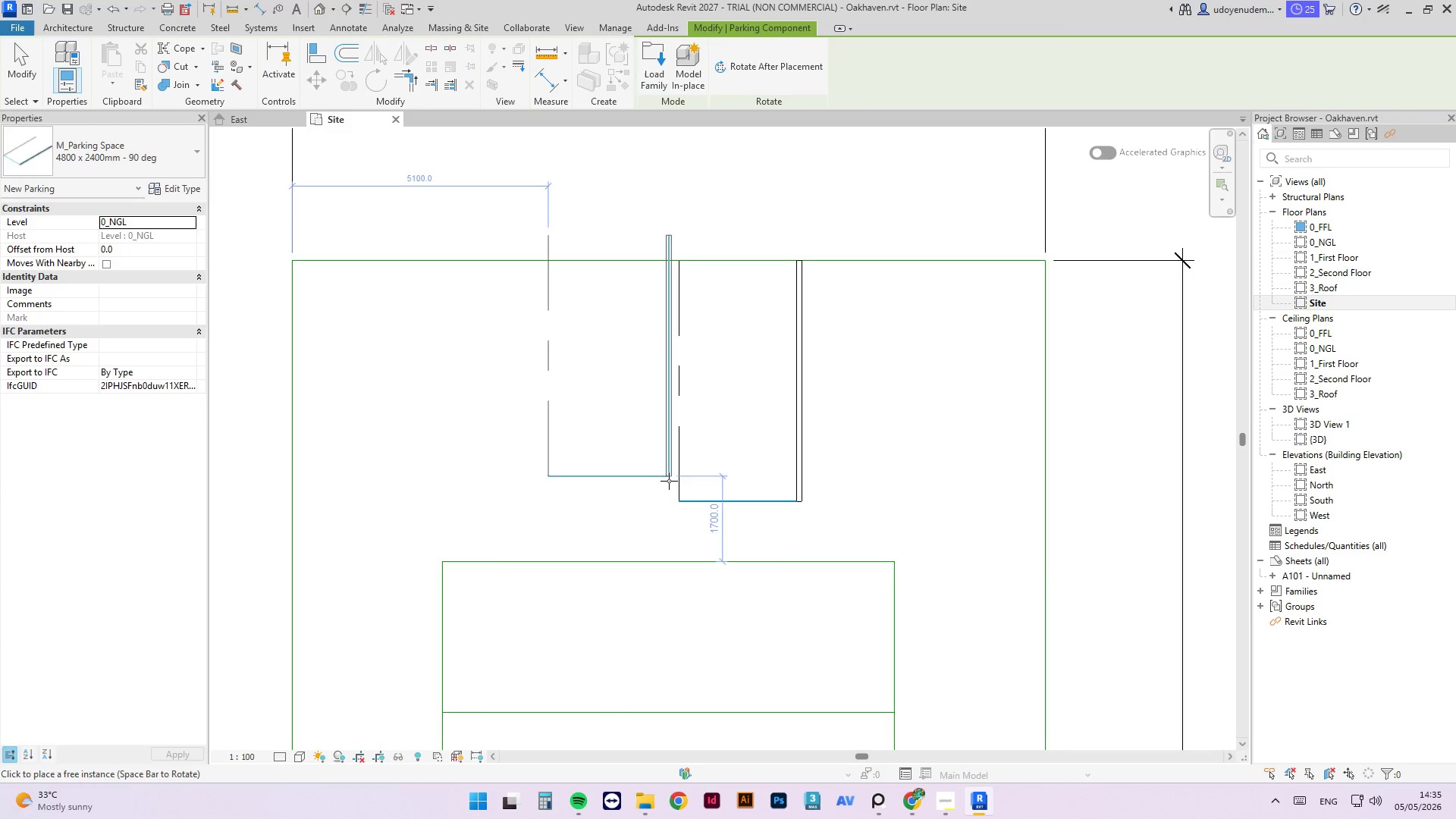 
scroll: coordinate [667, 486], scroll_direction: up, amount: 2.0
 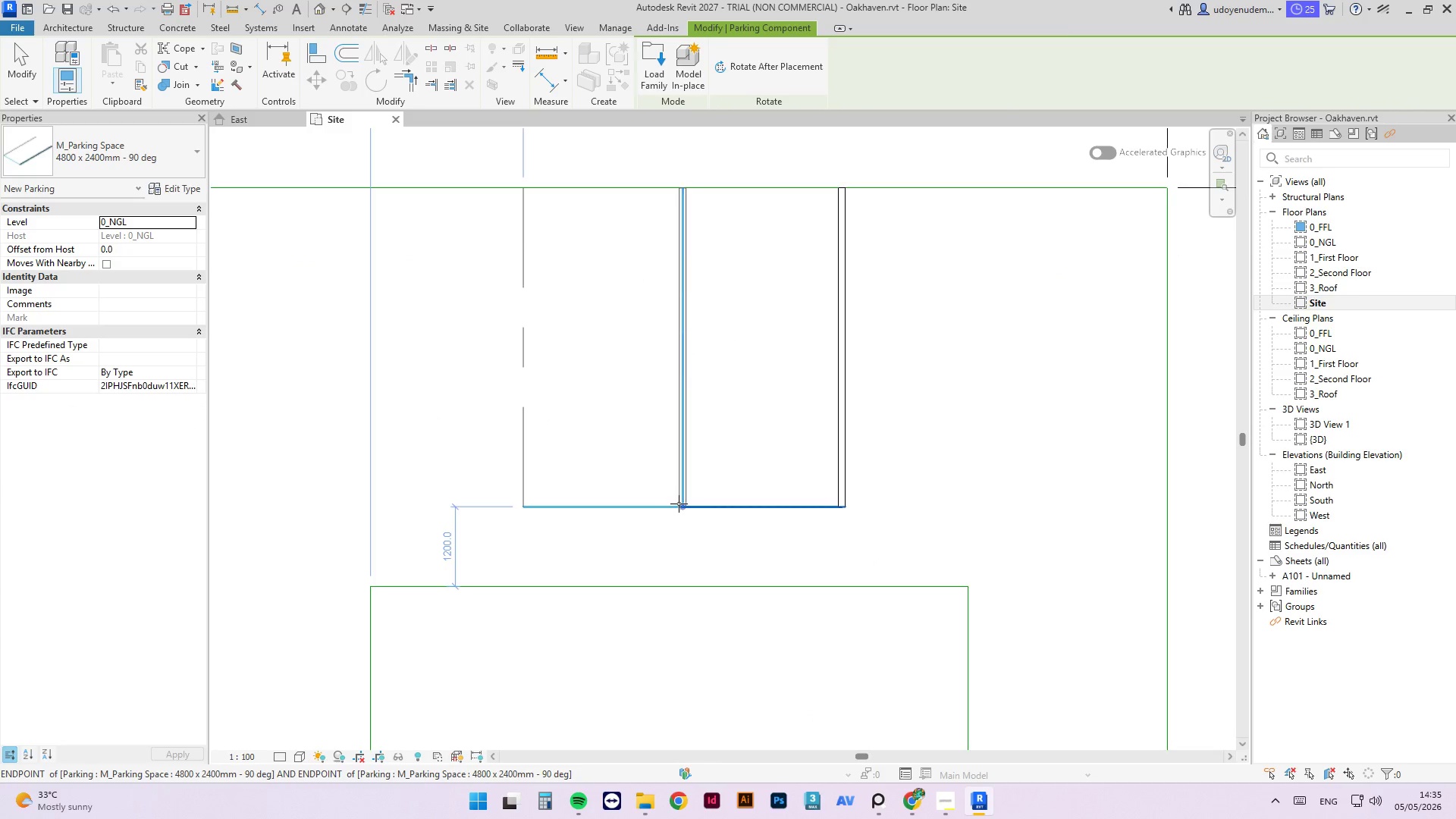 
left_click([679, 504])
 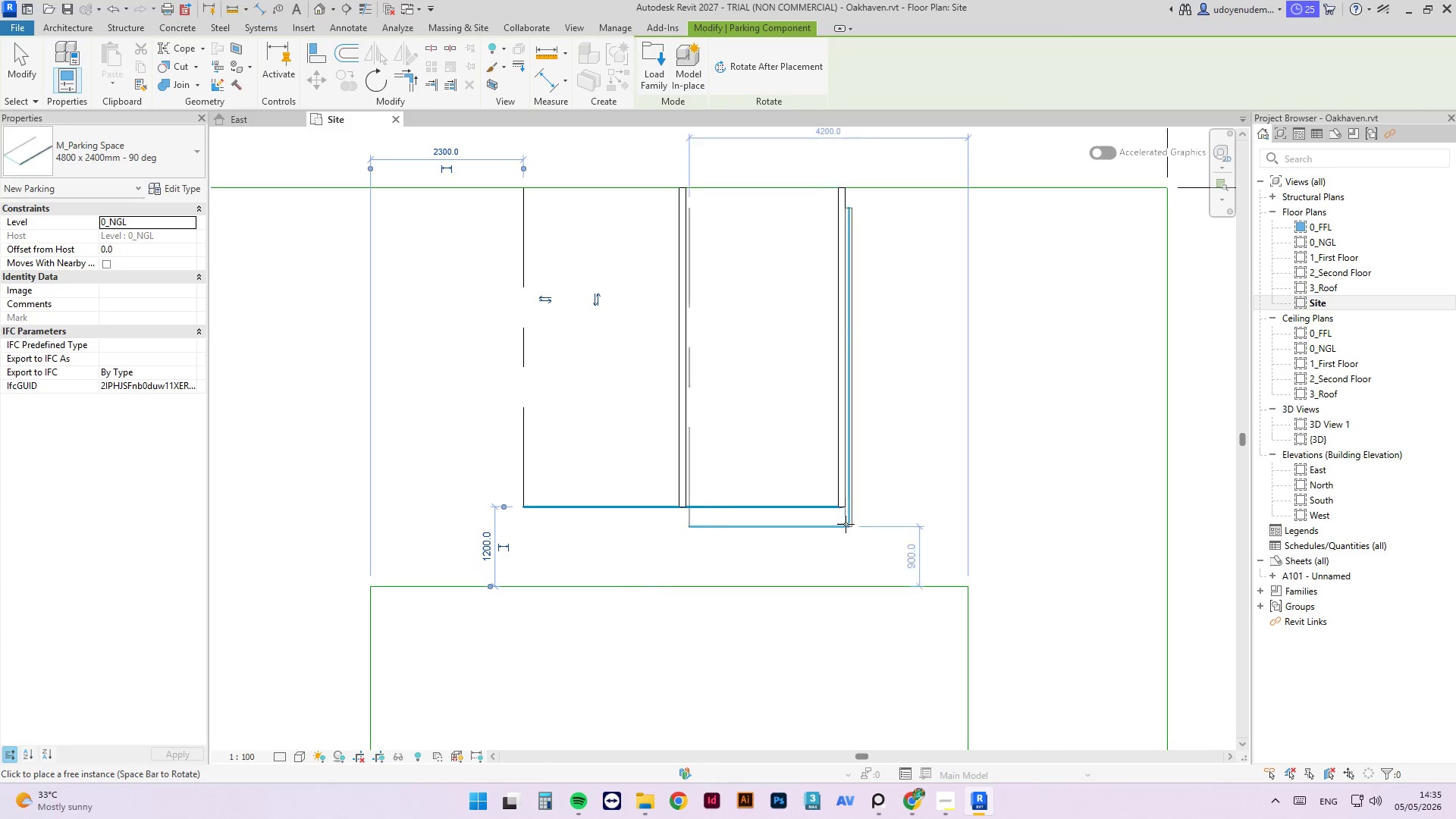 
key(Escape)
key(Escape)
type(md)
 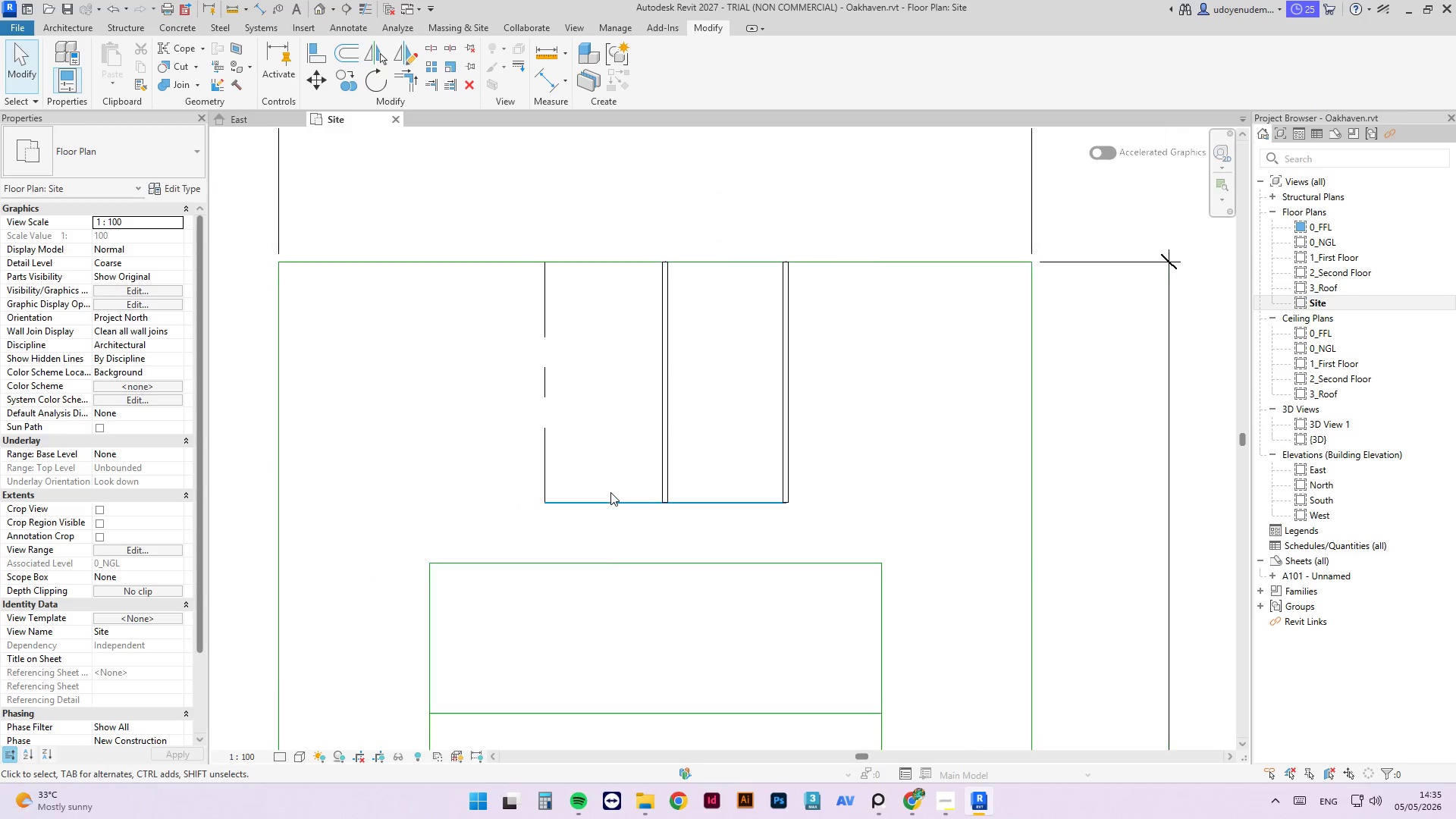 
scroll: coordinate [610, 457], scroll_direction: down, amount: 7.0
 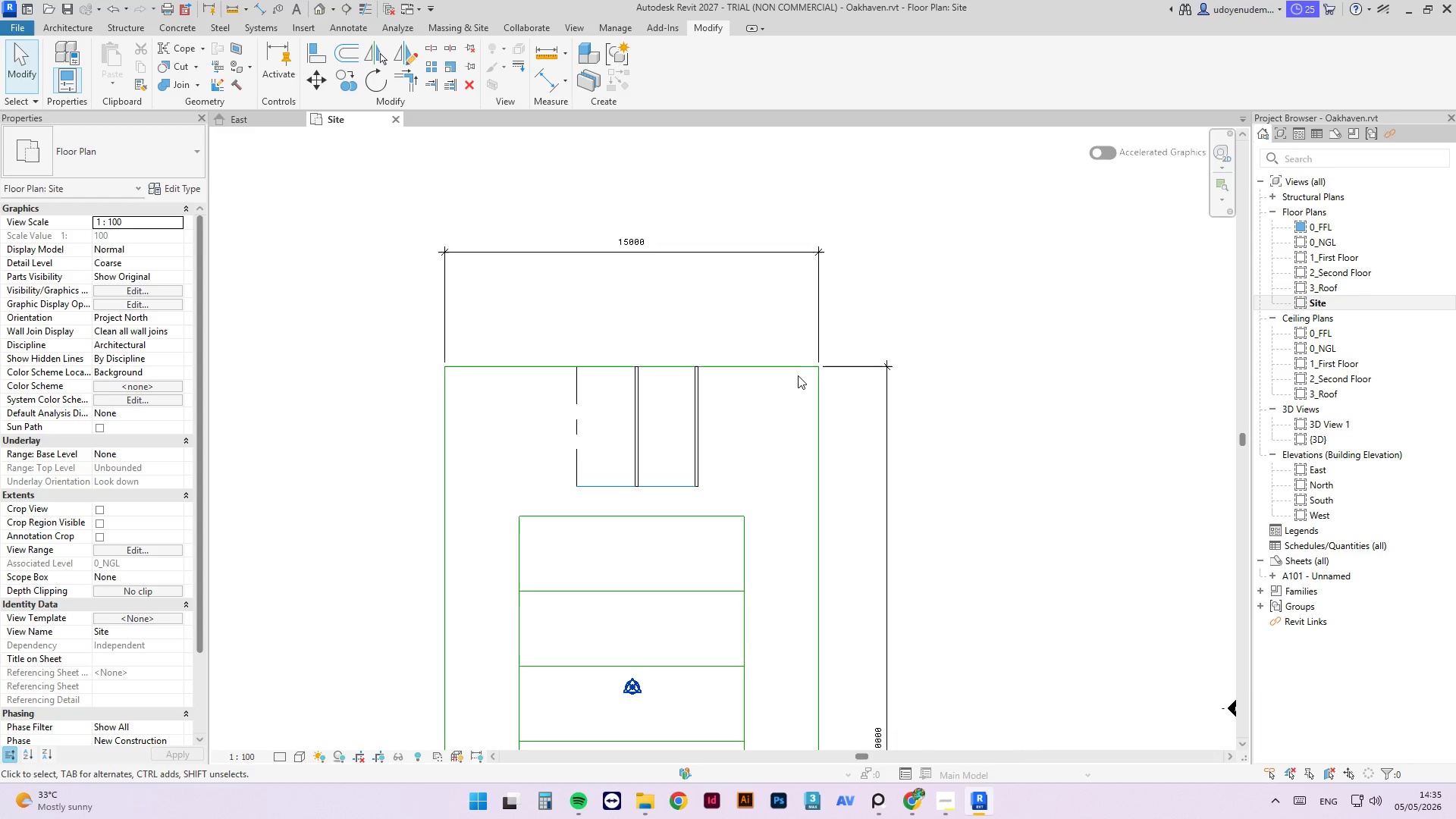 
type(cm)
 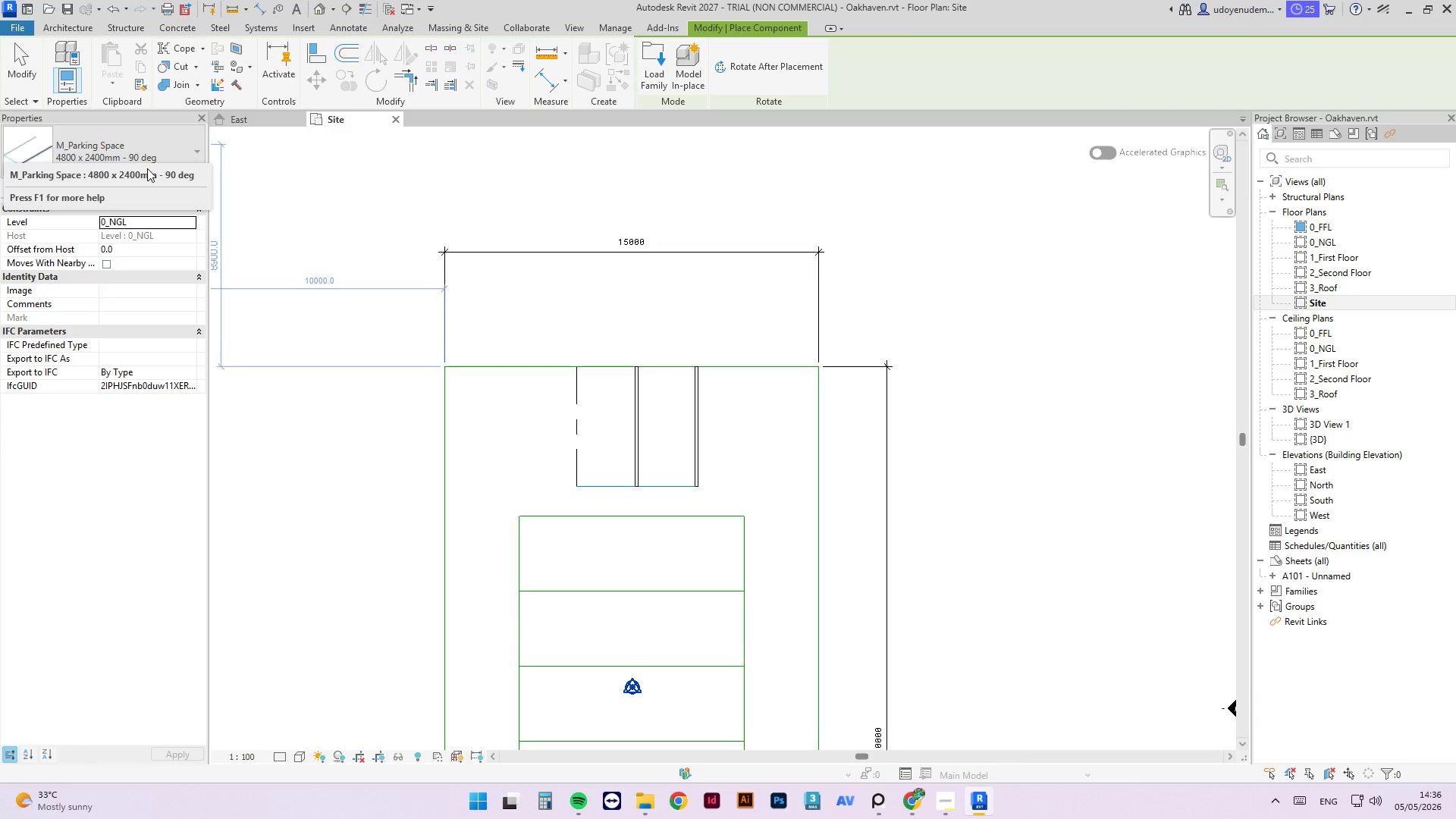 
key(Escape)
 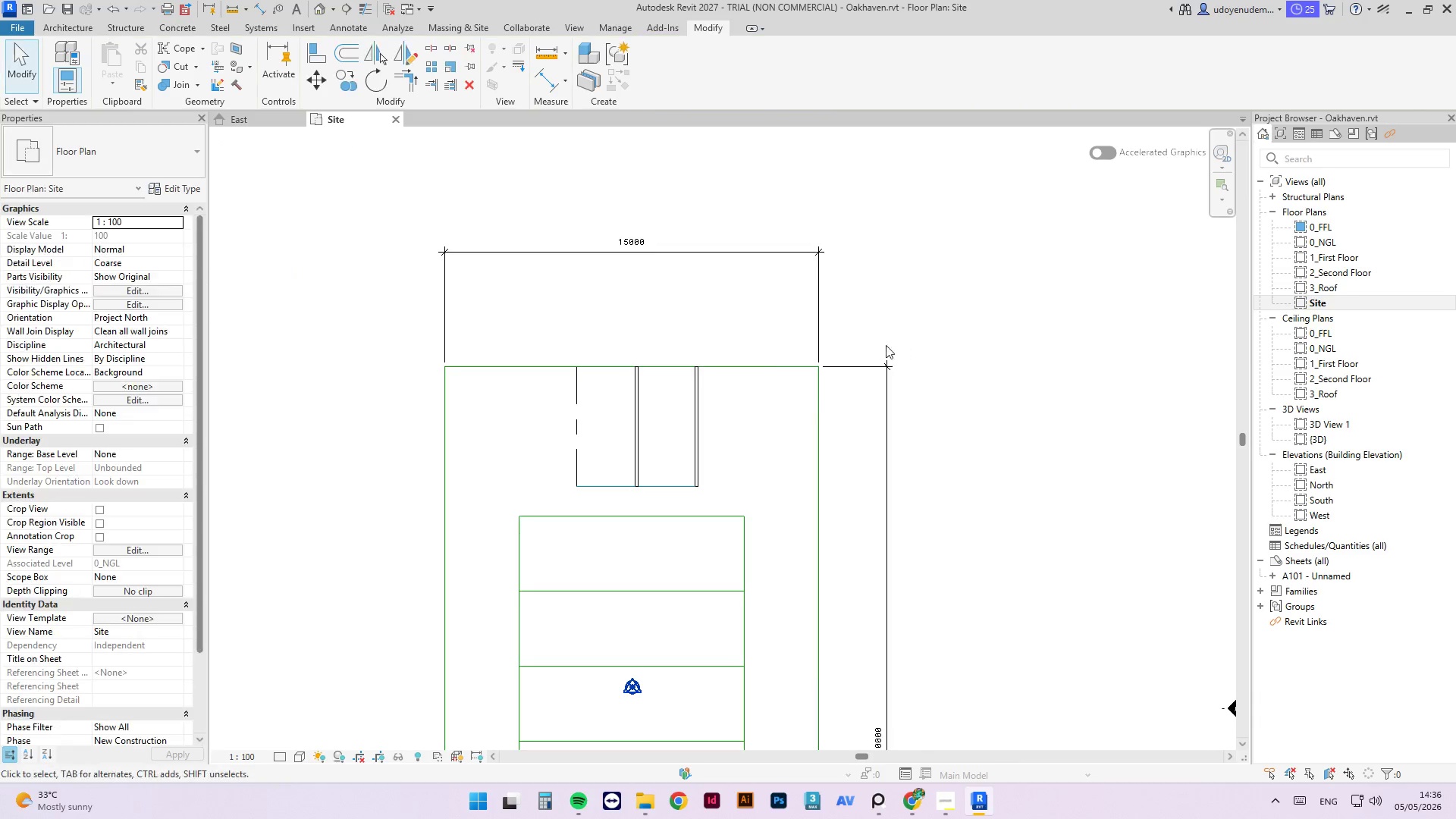 
key(Escape)
 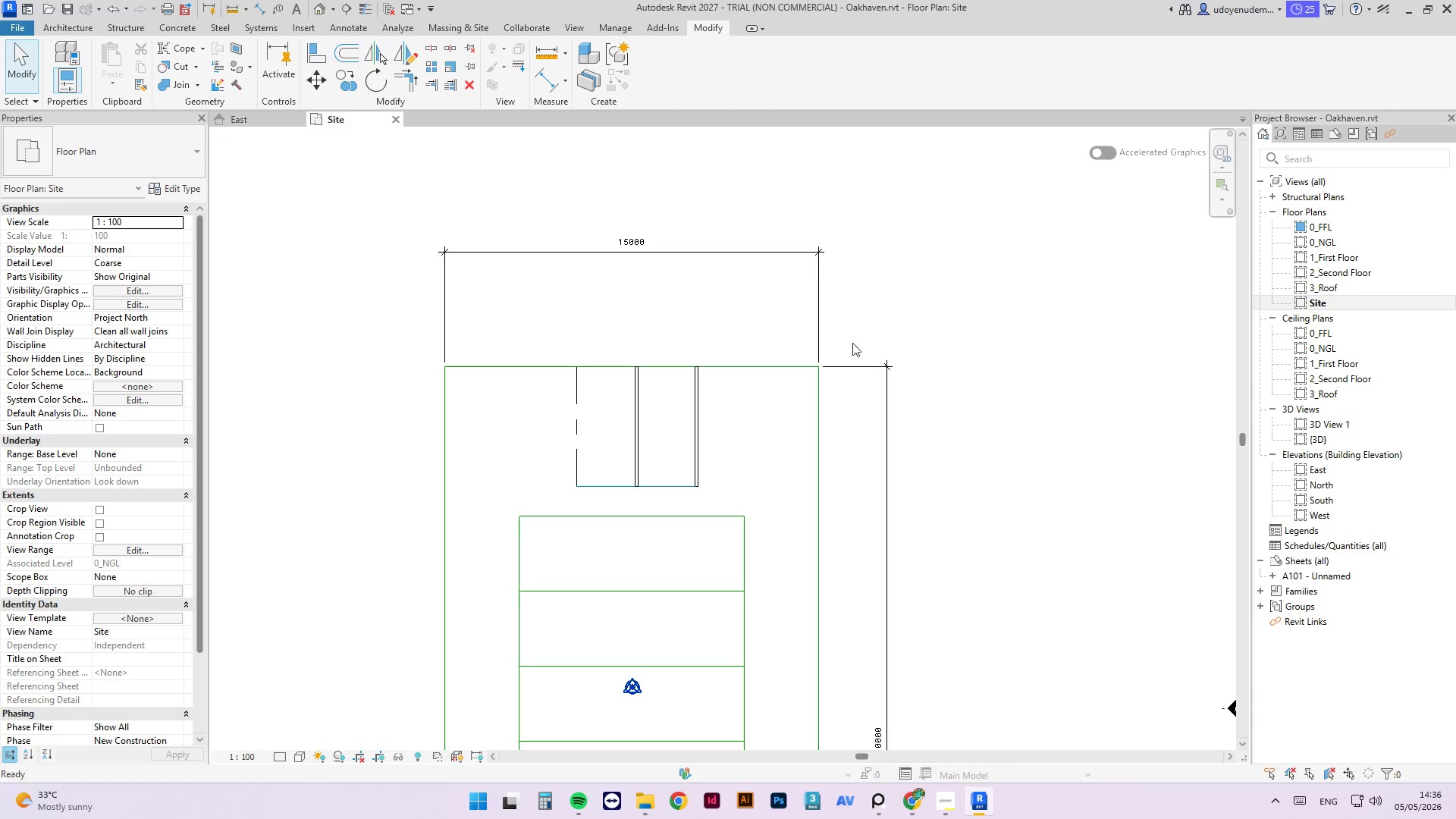 
key(Escape)
 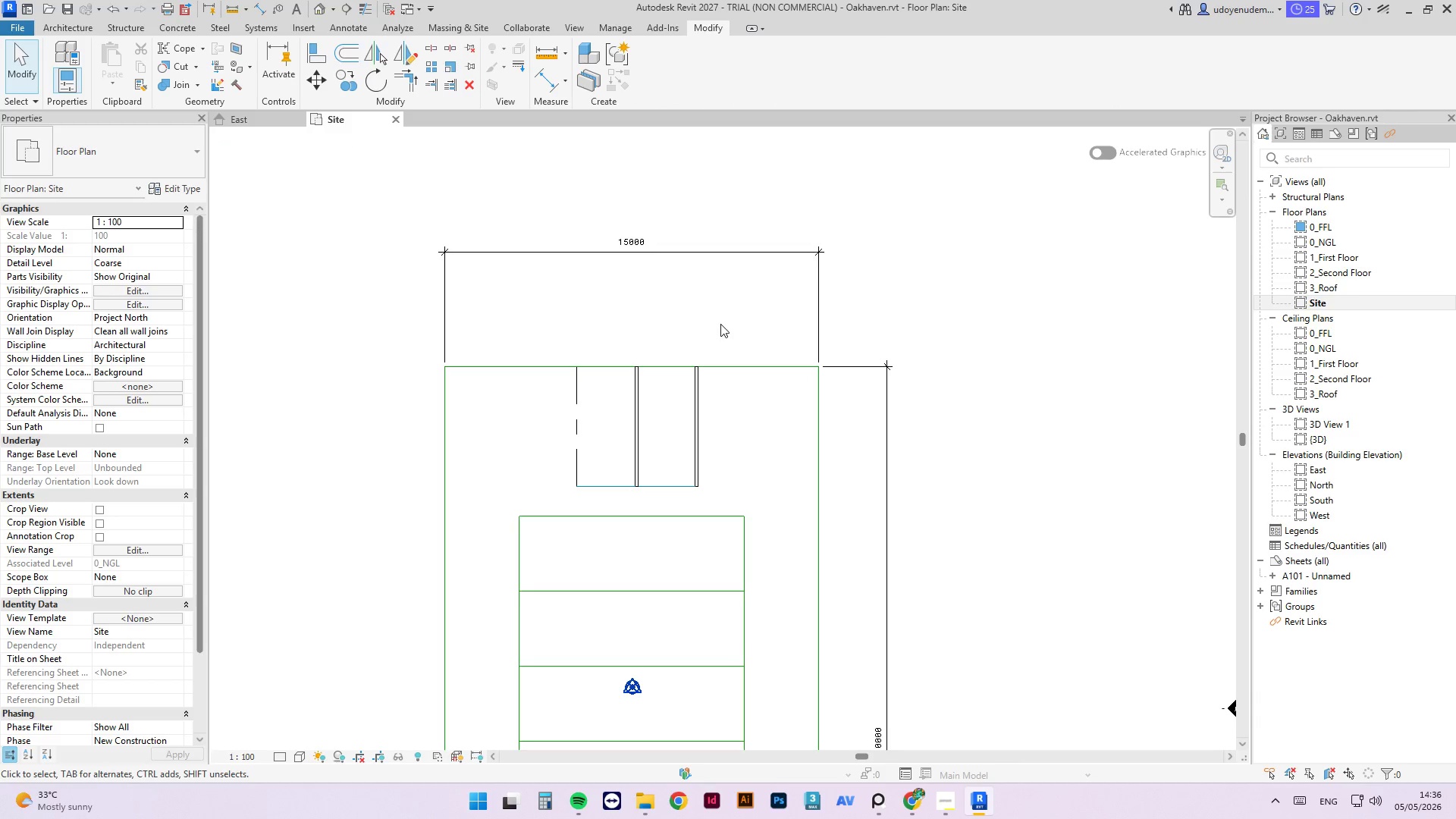 
left_click([720, 324])
 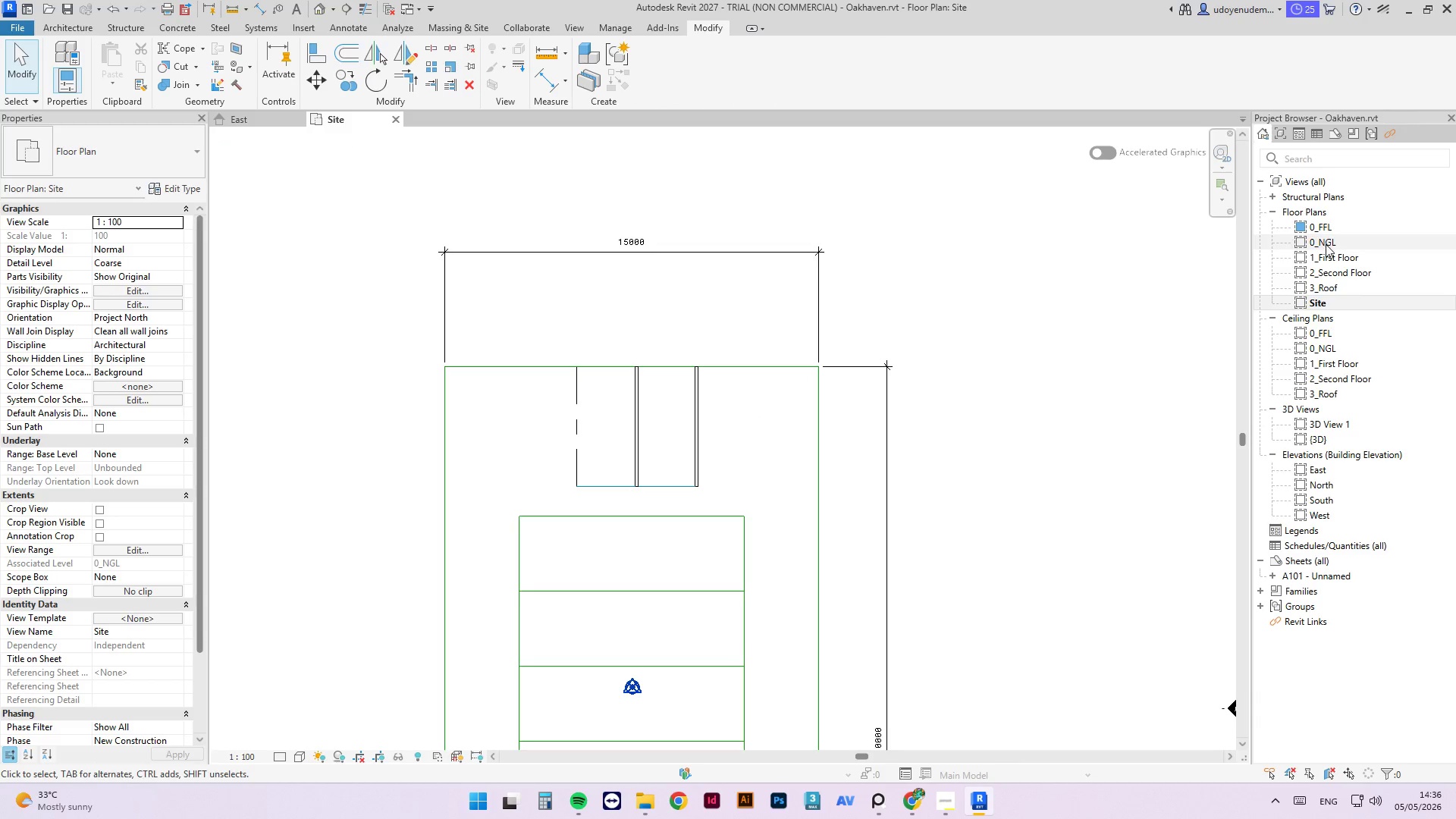 
double_click([1326, 244])
 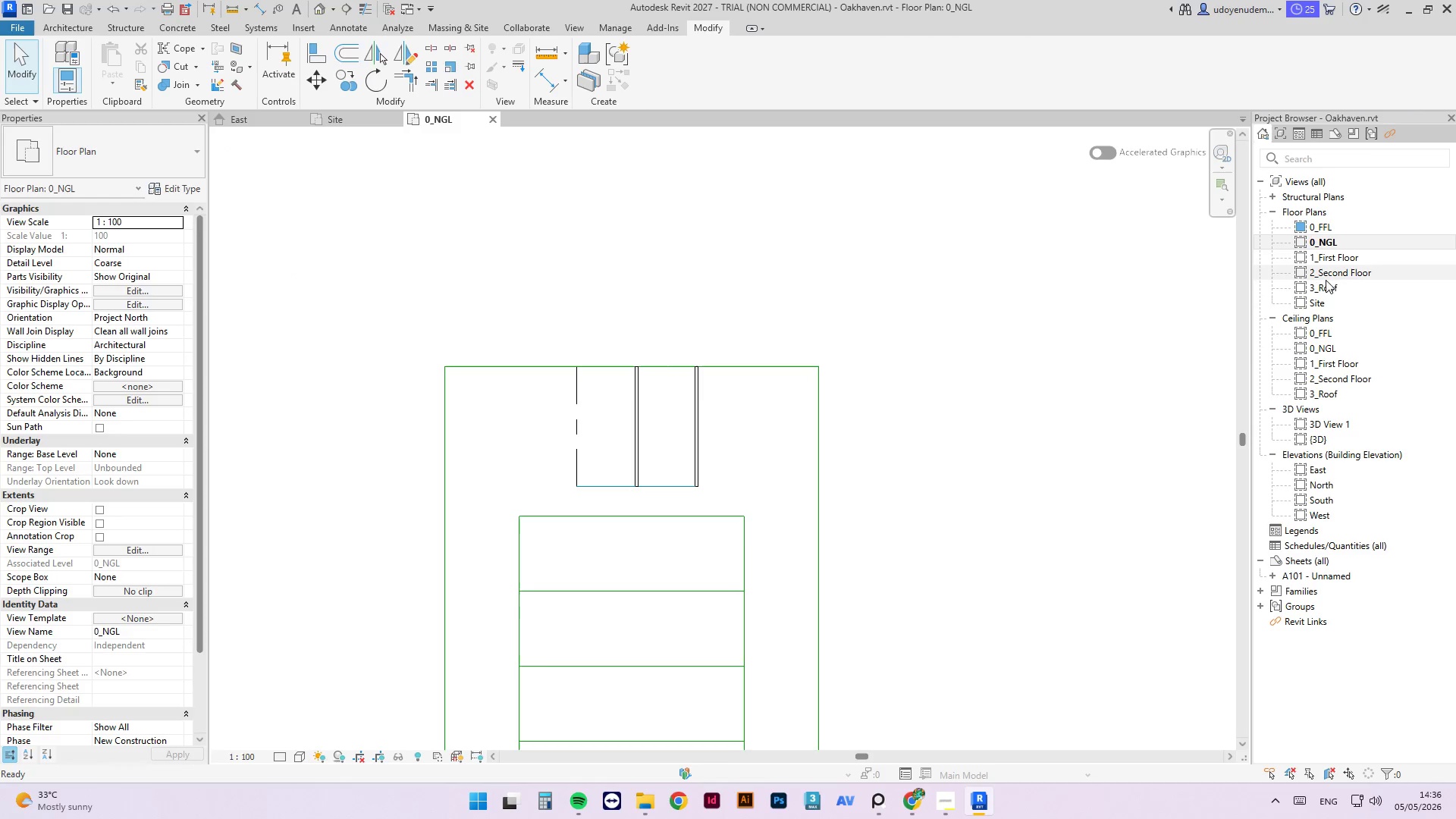 
double_click([1323, 304])
 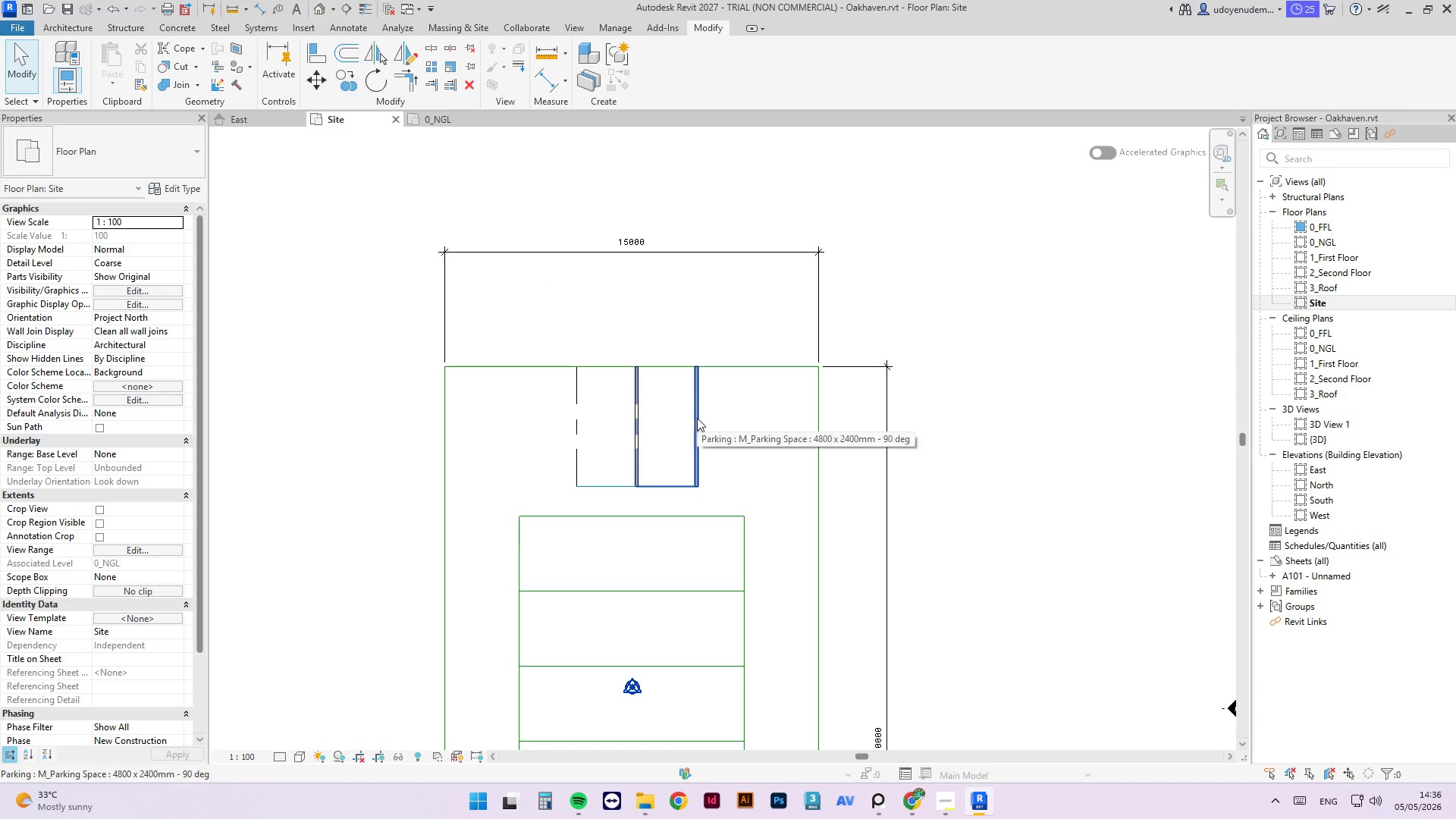 
left_click([697, 418])
 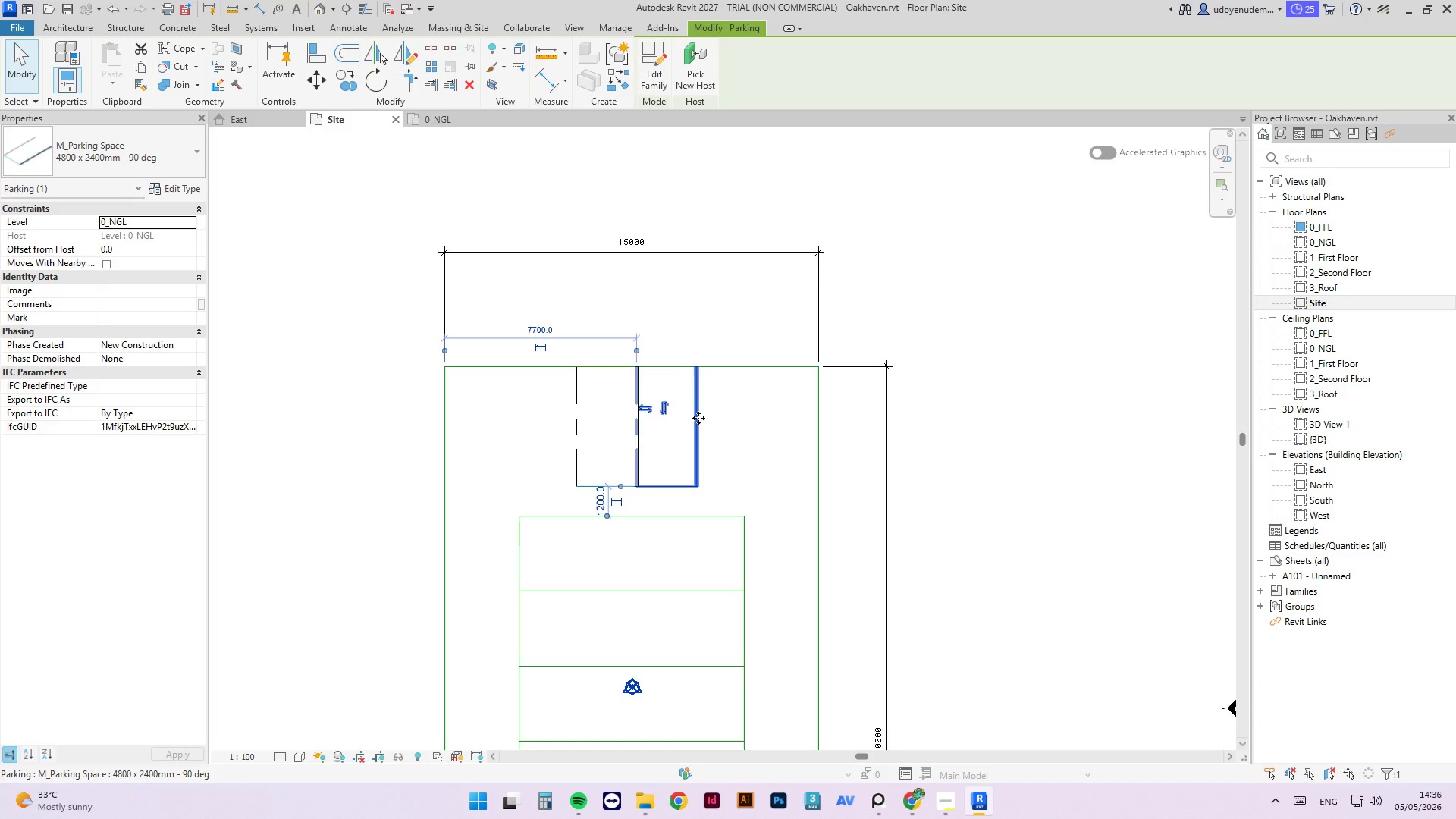 
left_click([745, 430])
 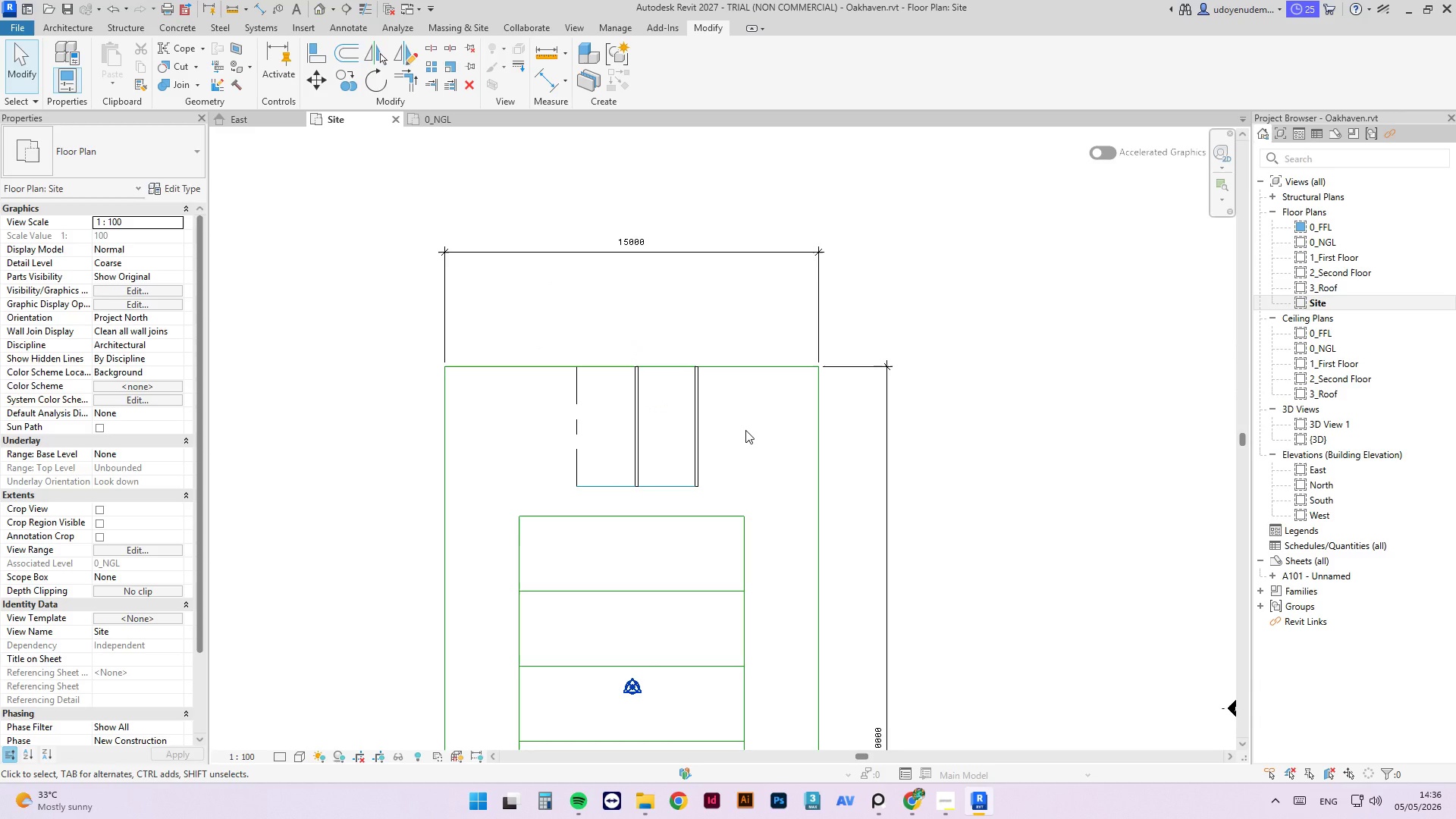 
left_click_drag(start_coordinate=[745, 430], to_coordinate=[576, 474])
 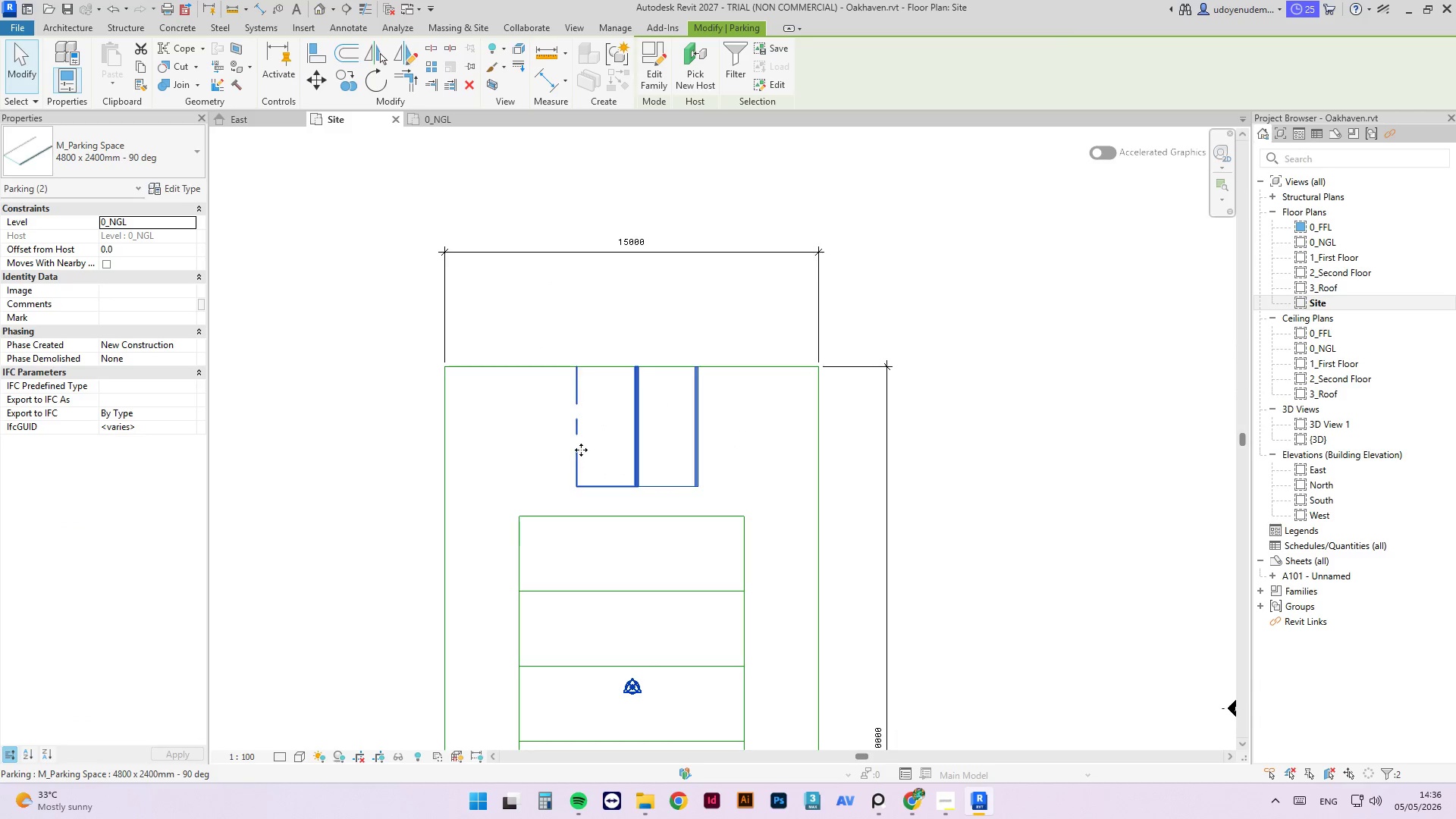 
scroll: coordinate [597, 410], scroll_direction: down, amount: 3.0
 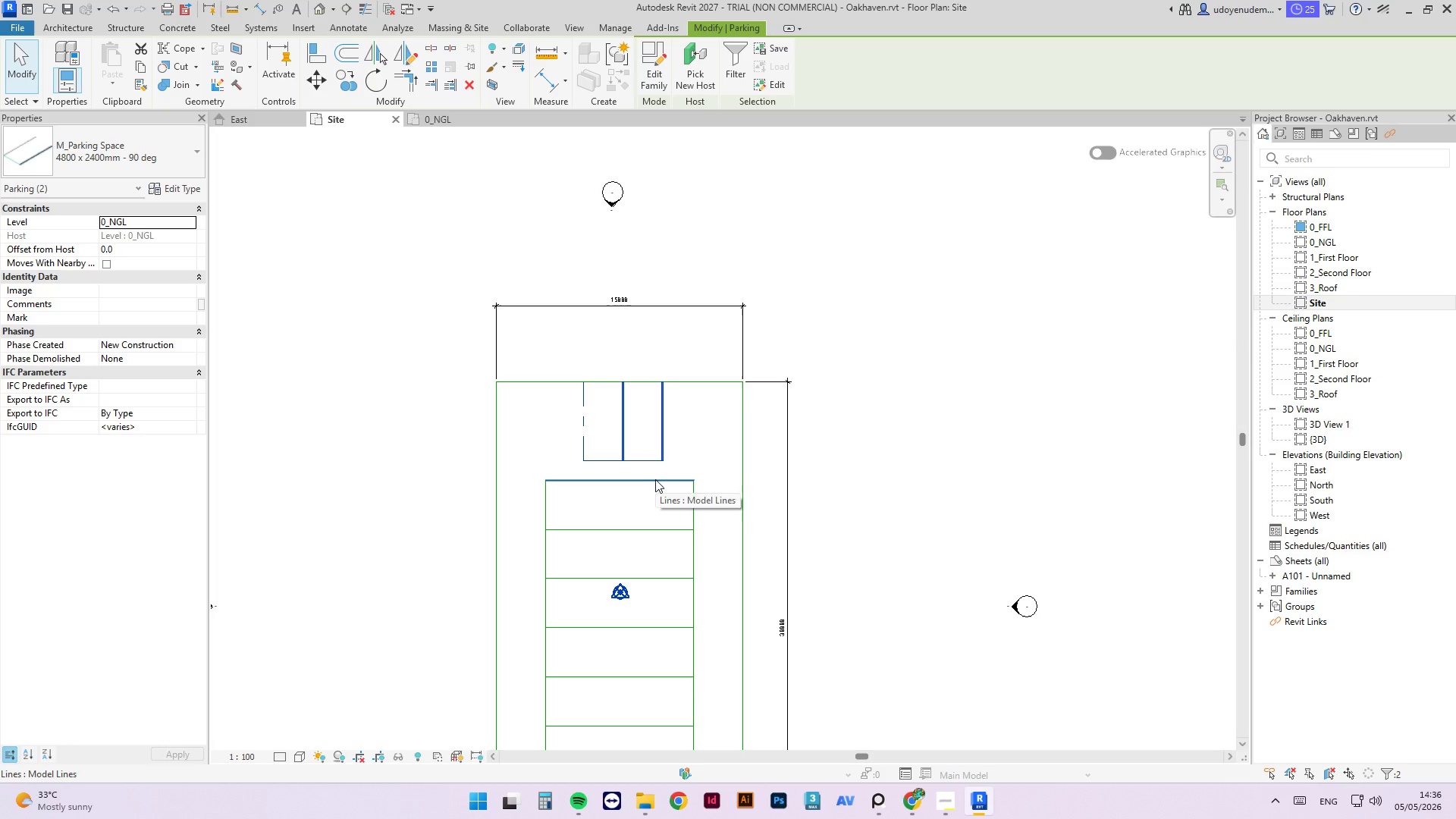 
left_click([654, 478])
 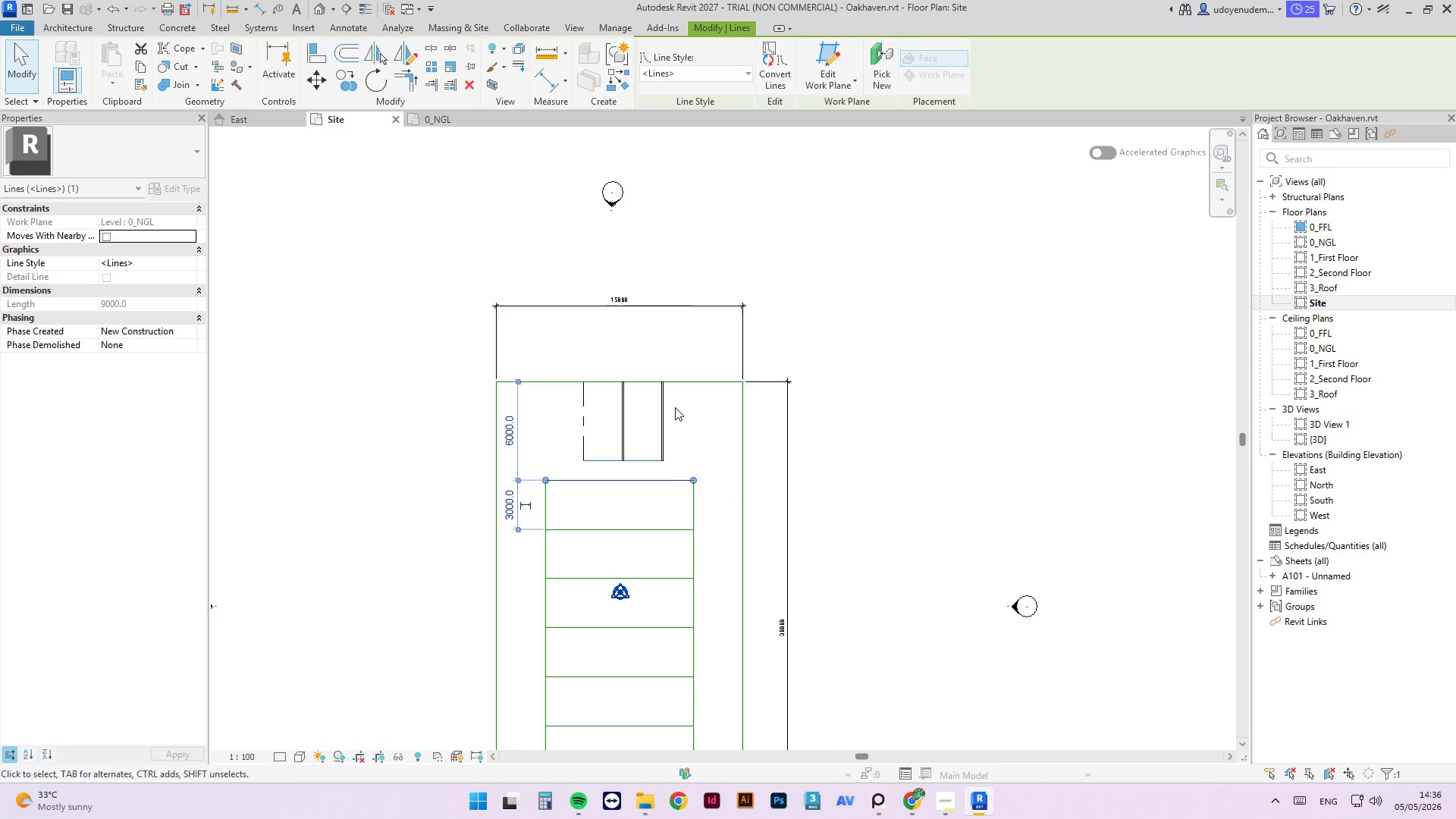 
scroll: coordinate [682, 361], scroll_direction: down, amount: 3.0
 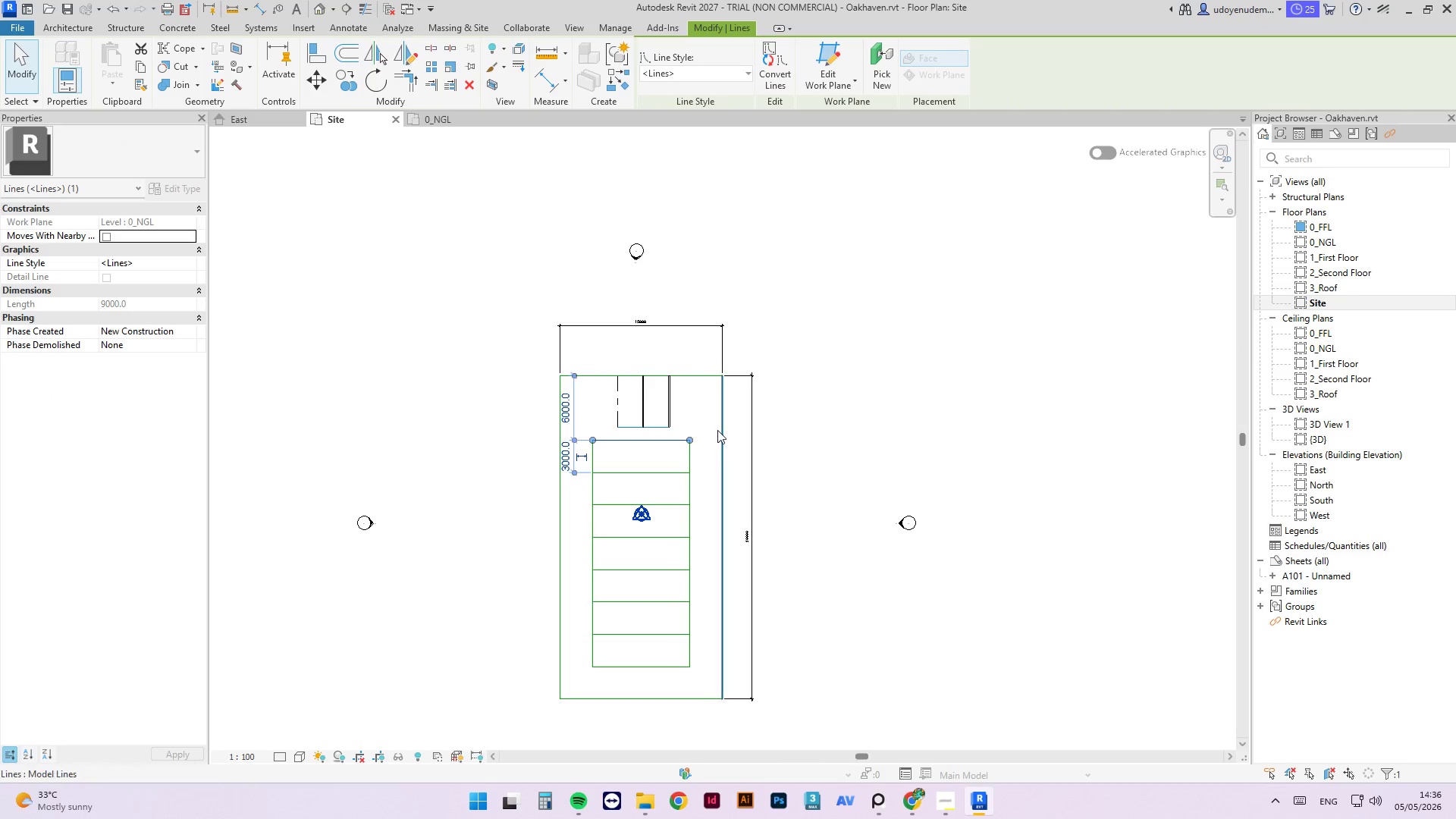 
left_click([717, 428])
 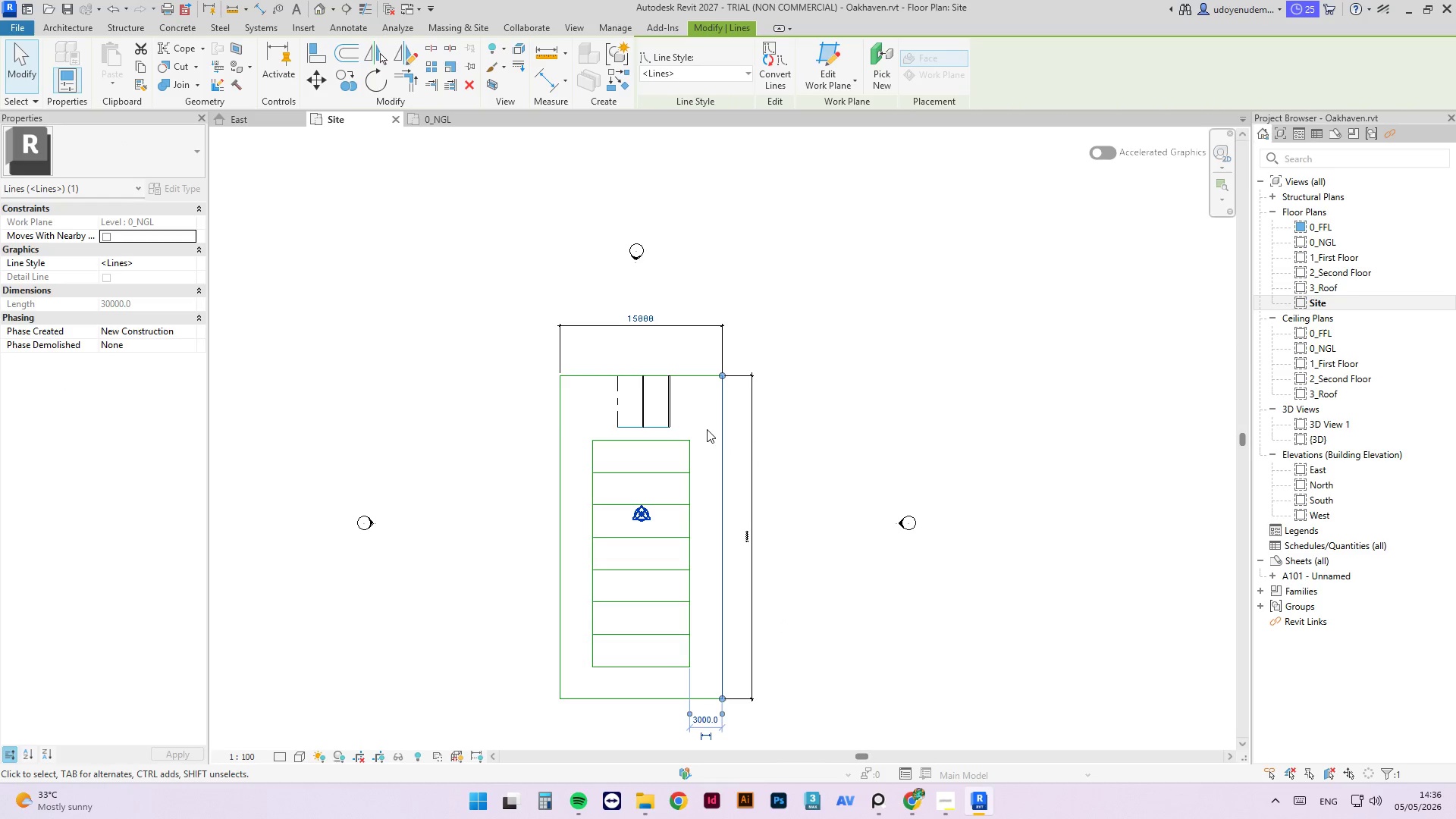 
left_click([705, 429])
 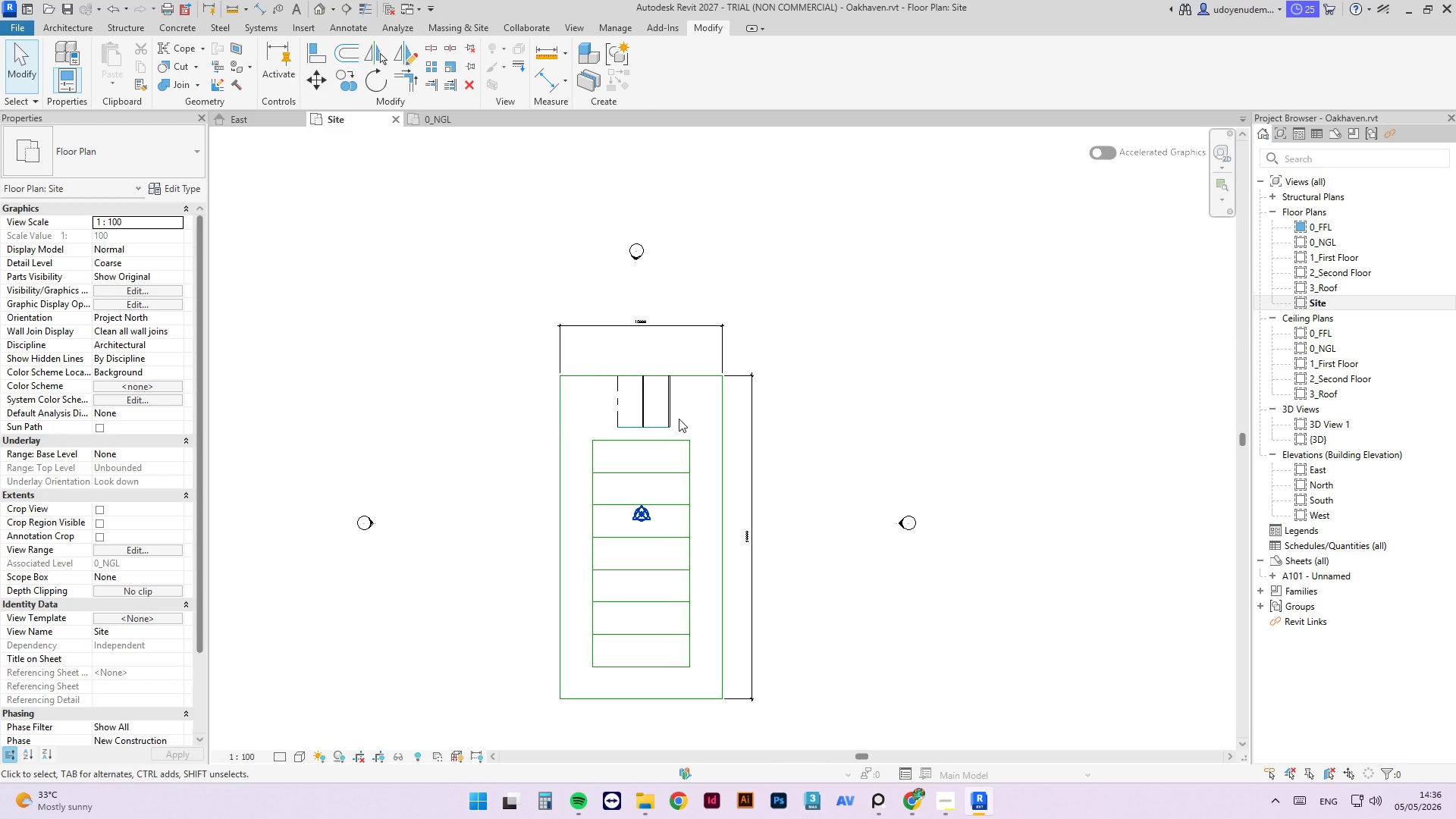 
scroll: coordinate [685, 394], scroll_direction: up, amount: 2.0
 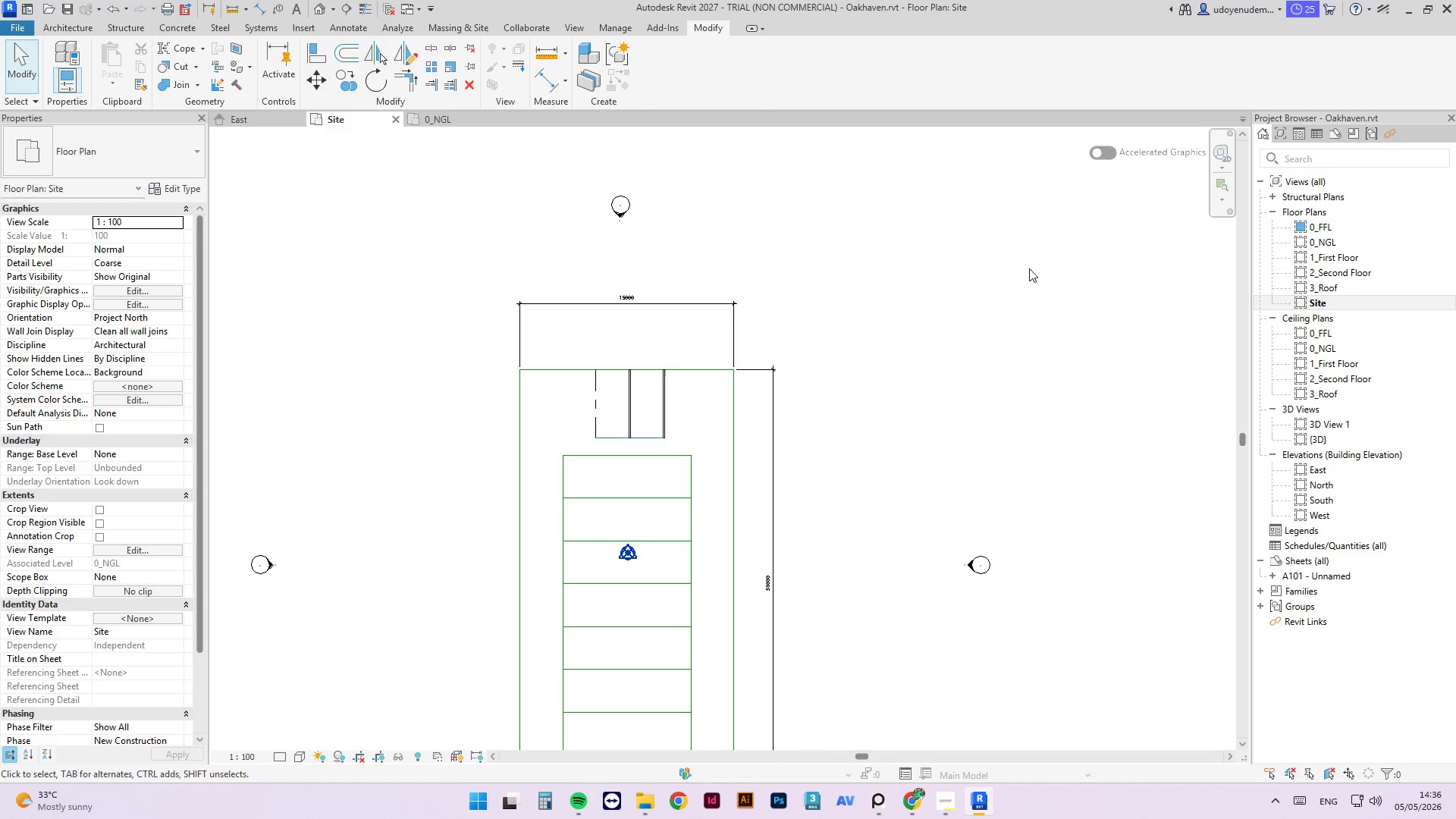 
type(cm)
 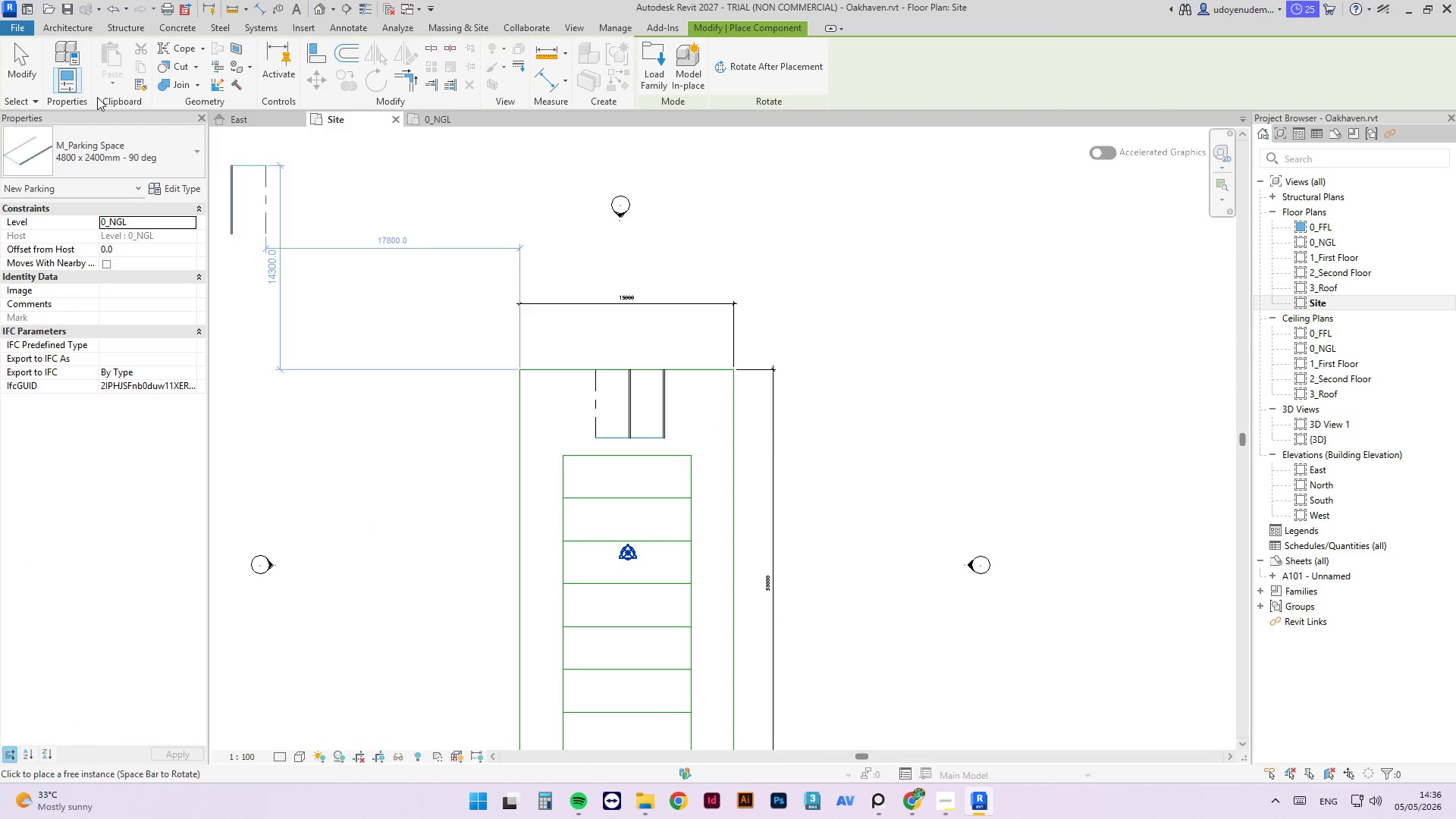 
left_click([100, 152])
 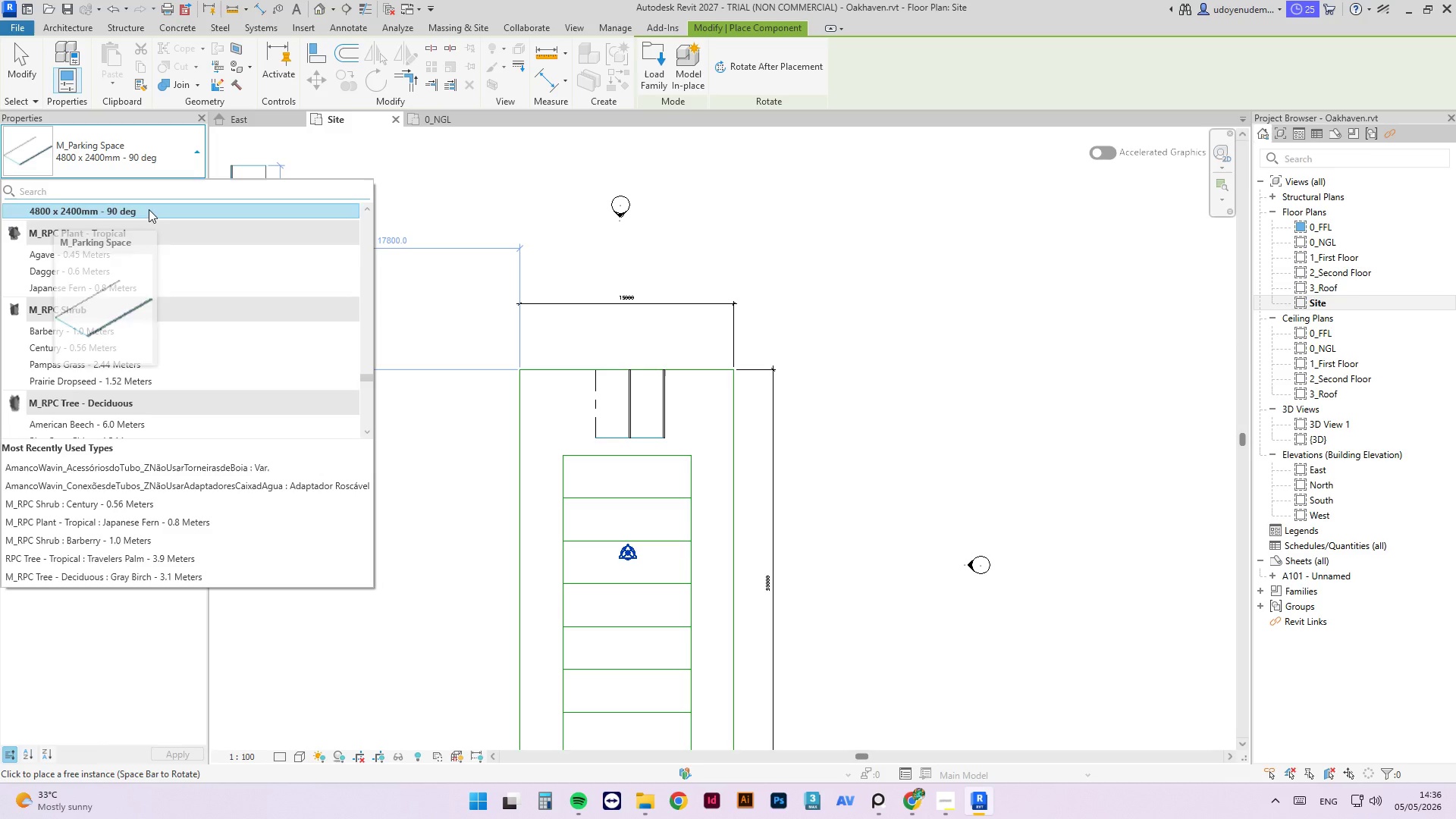 
scroll: coordinate [143, 347], scroll_direction: up, amount: 15.0
 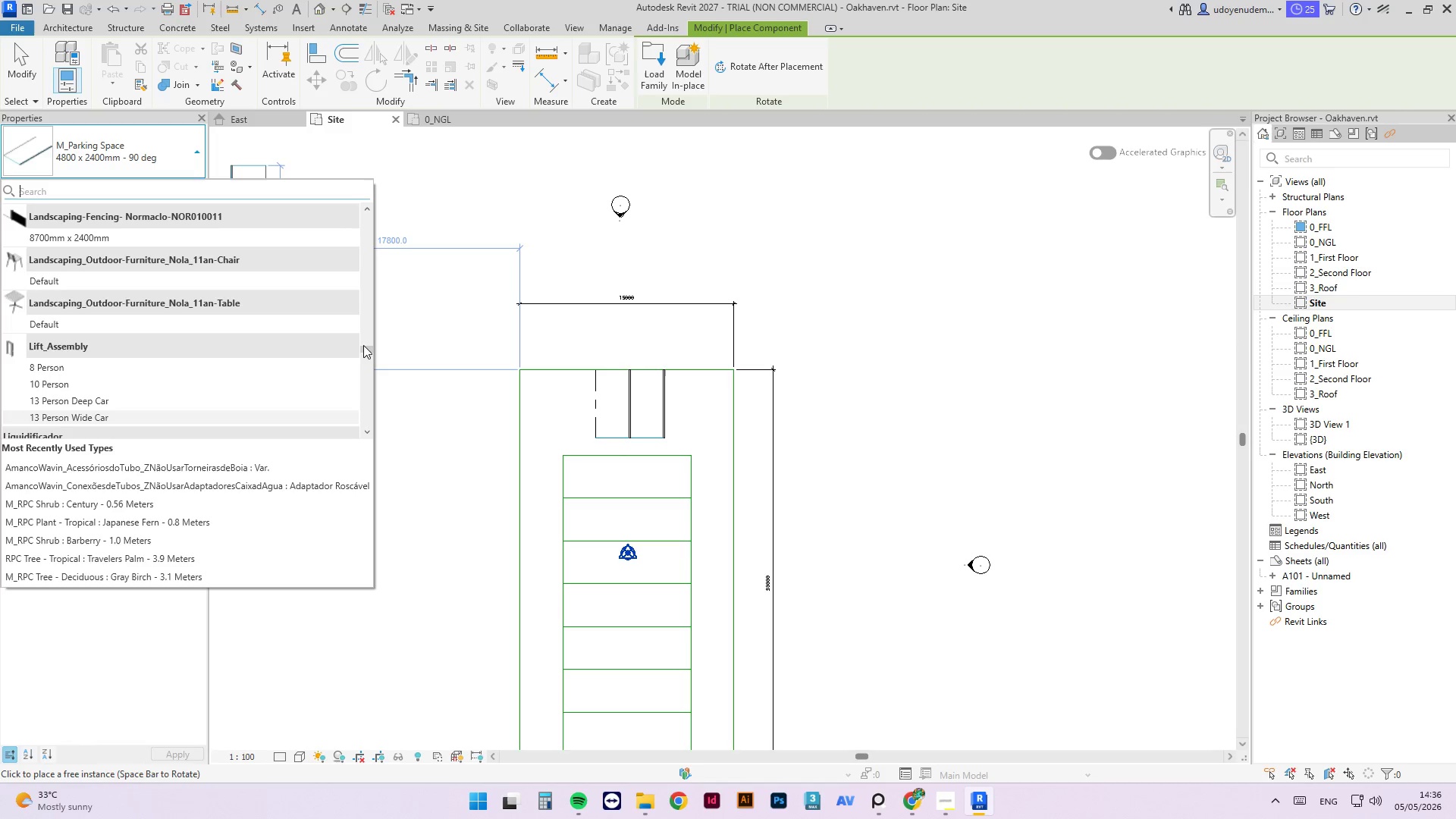 
left_click_drag(start_coordinate=[366, 347], to_coordinate=[375, 247])
 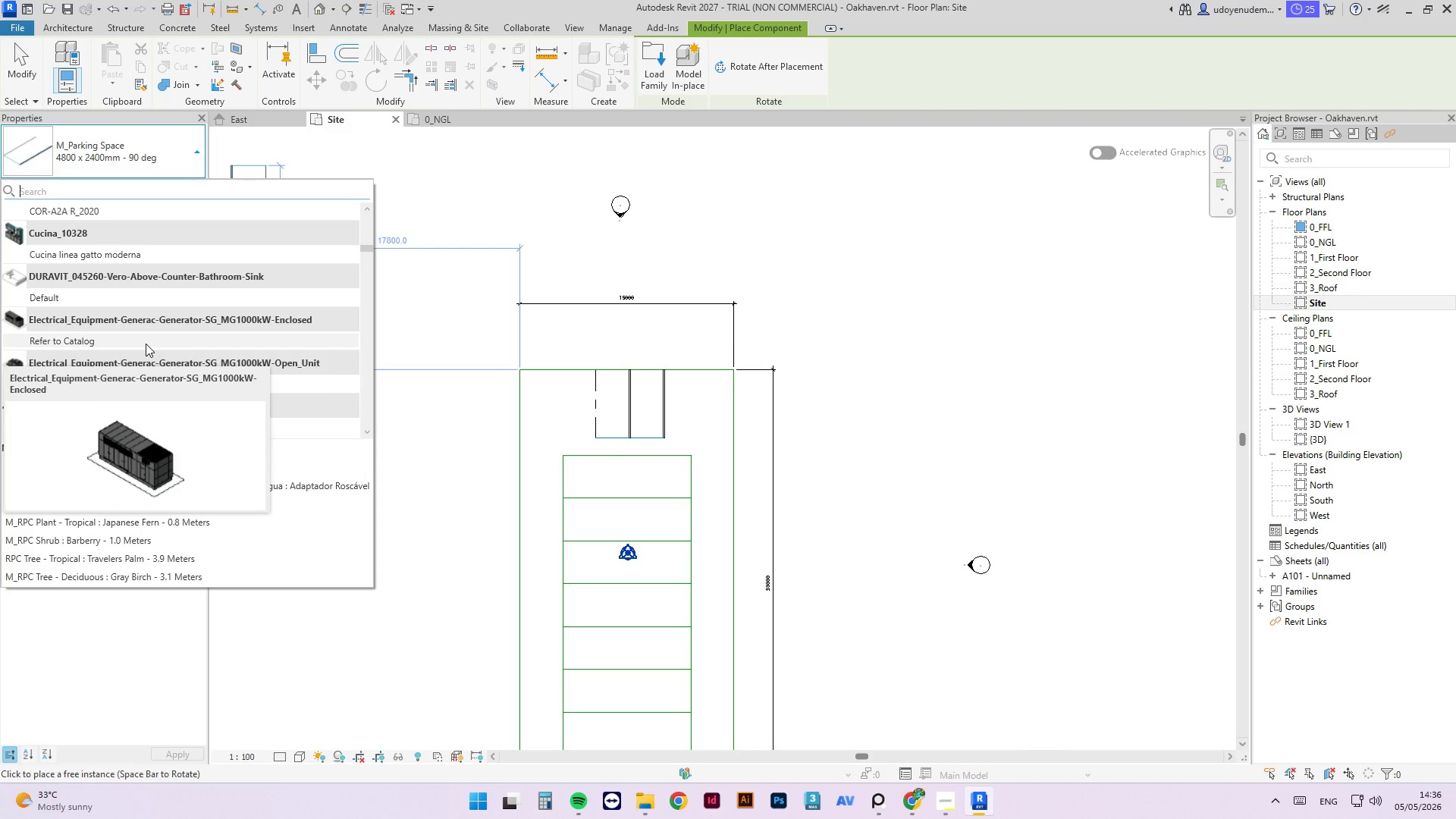 
mouse_move([121, 397])
 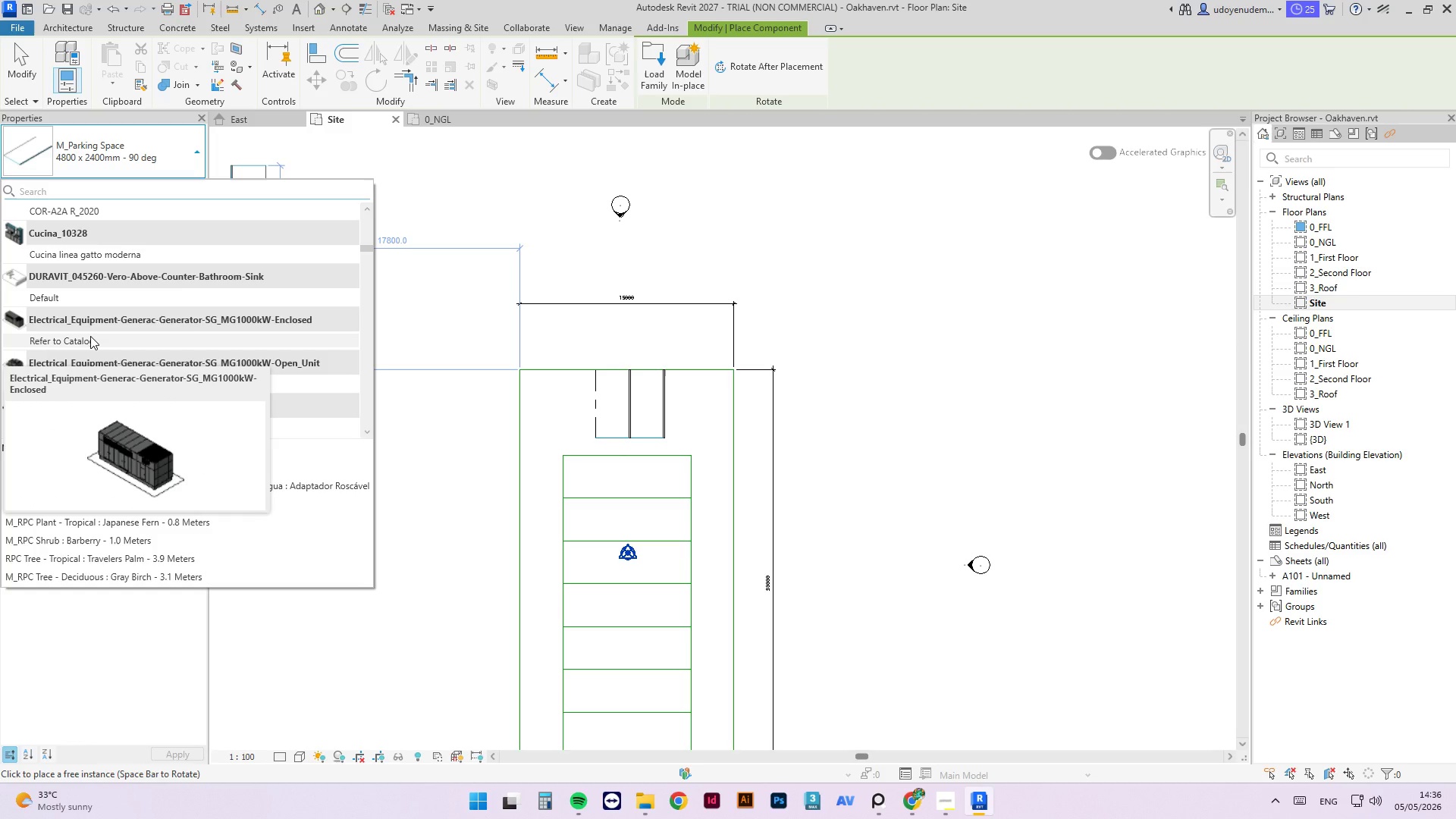 
left_click([90, 336])
 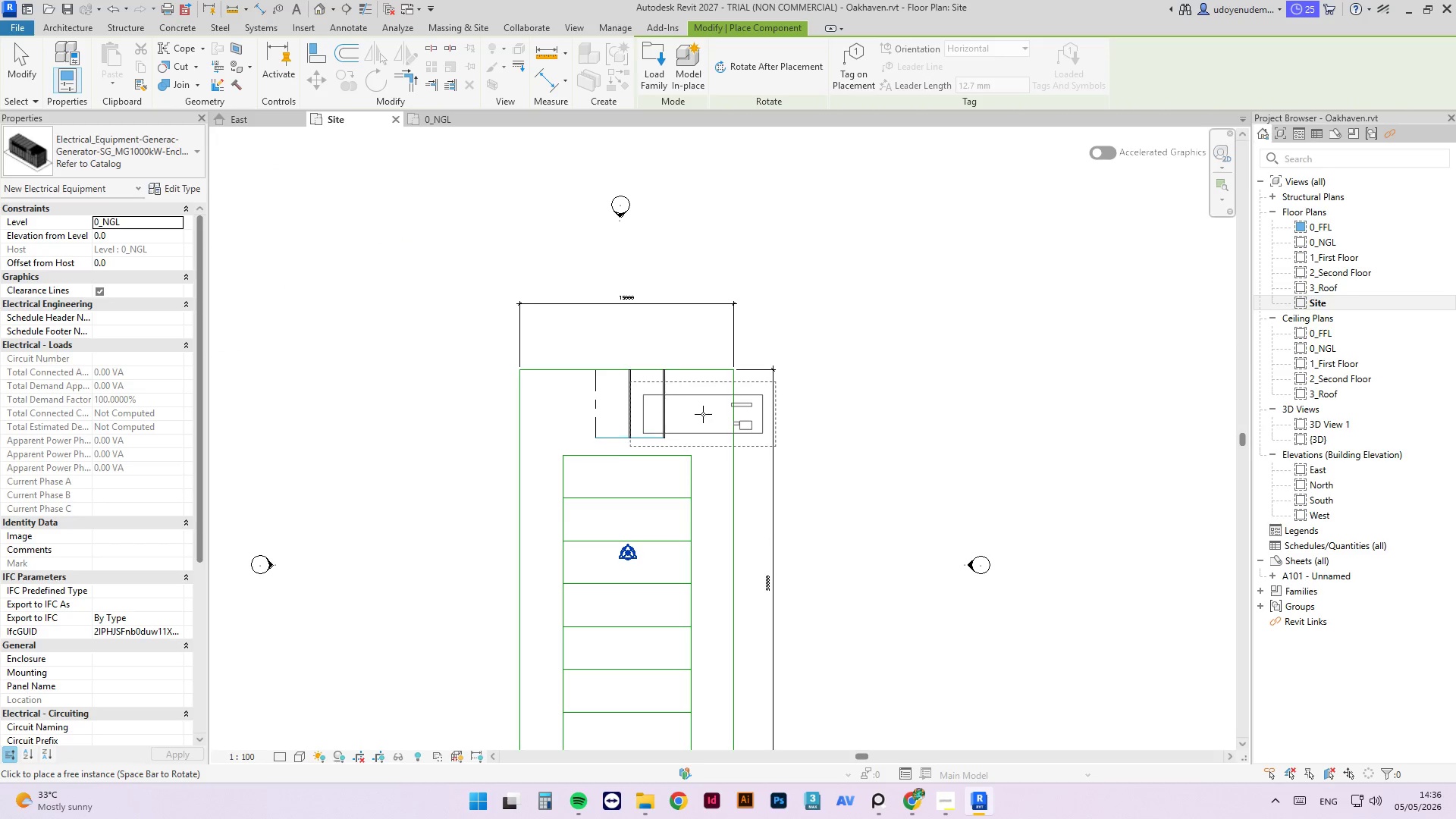 
key(Space)
 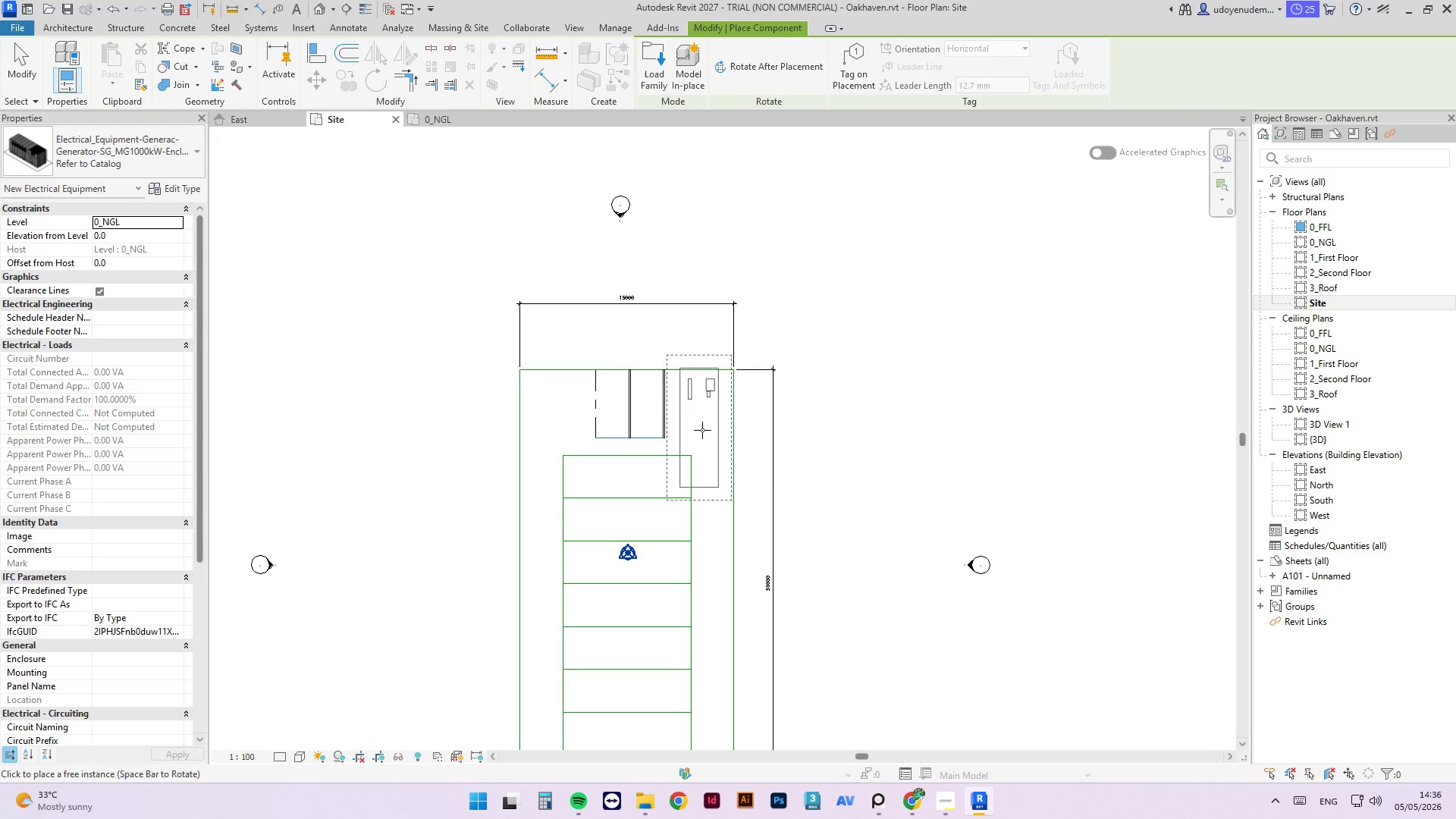 
key(Space)
 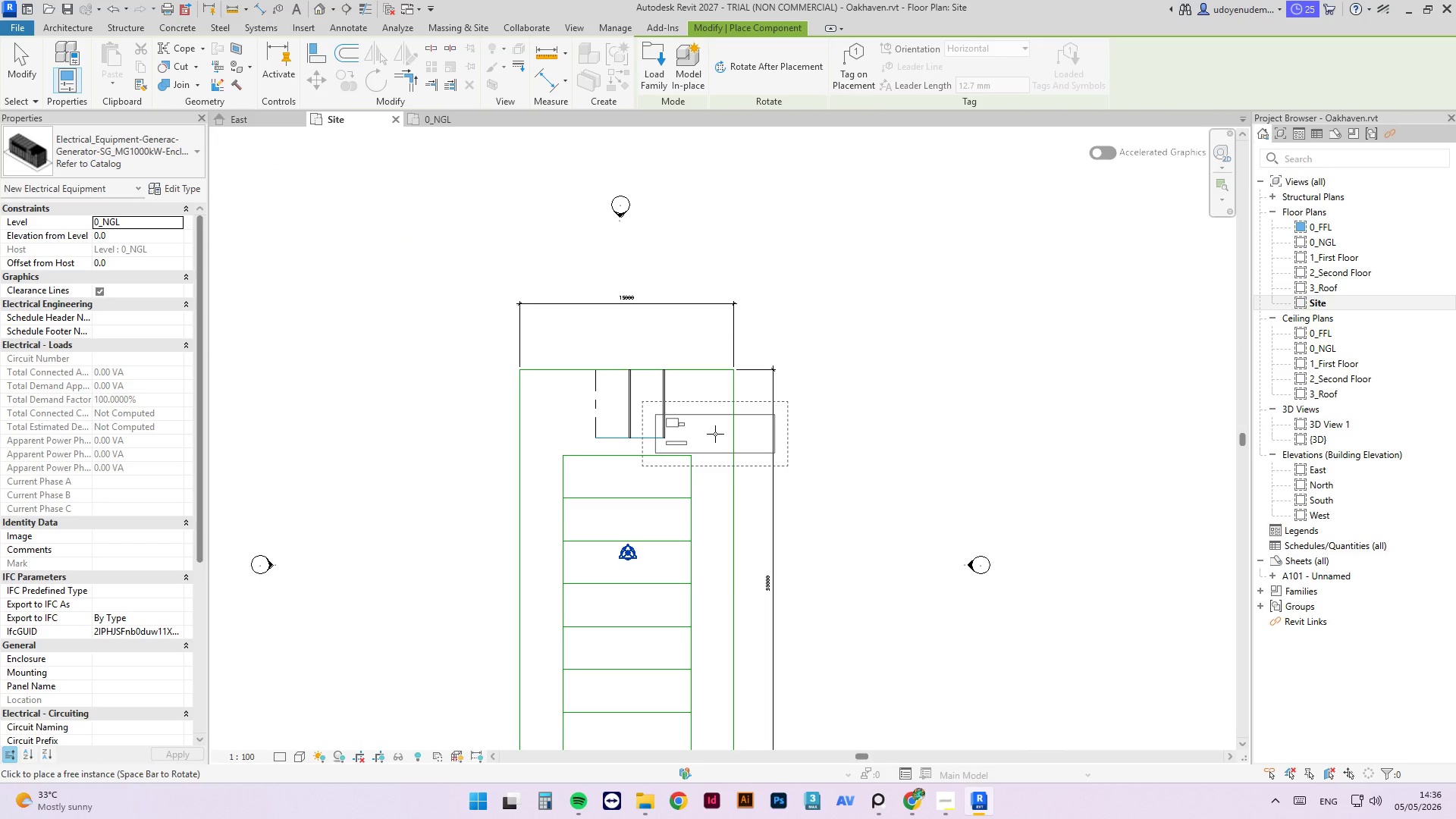 
key(Space)
 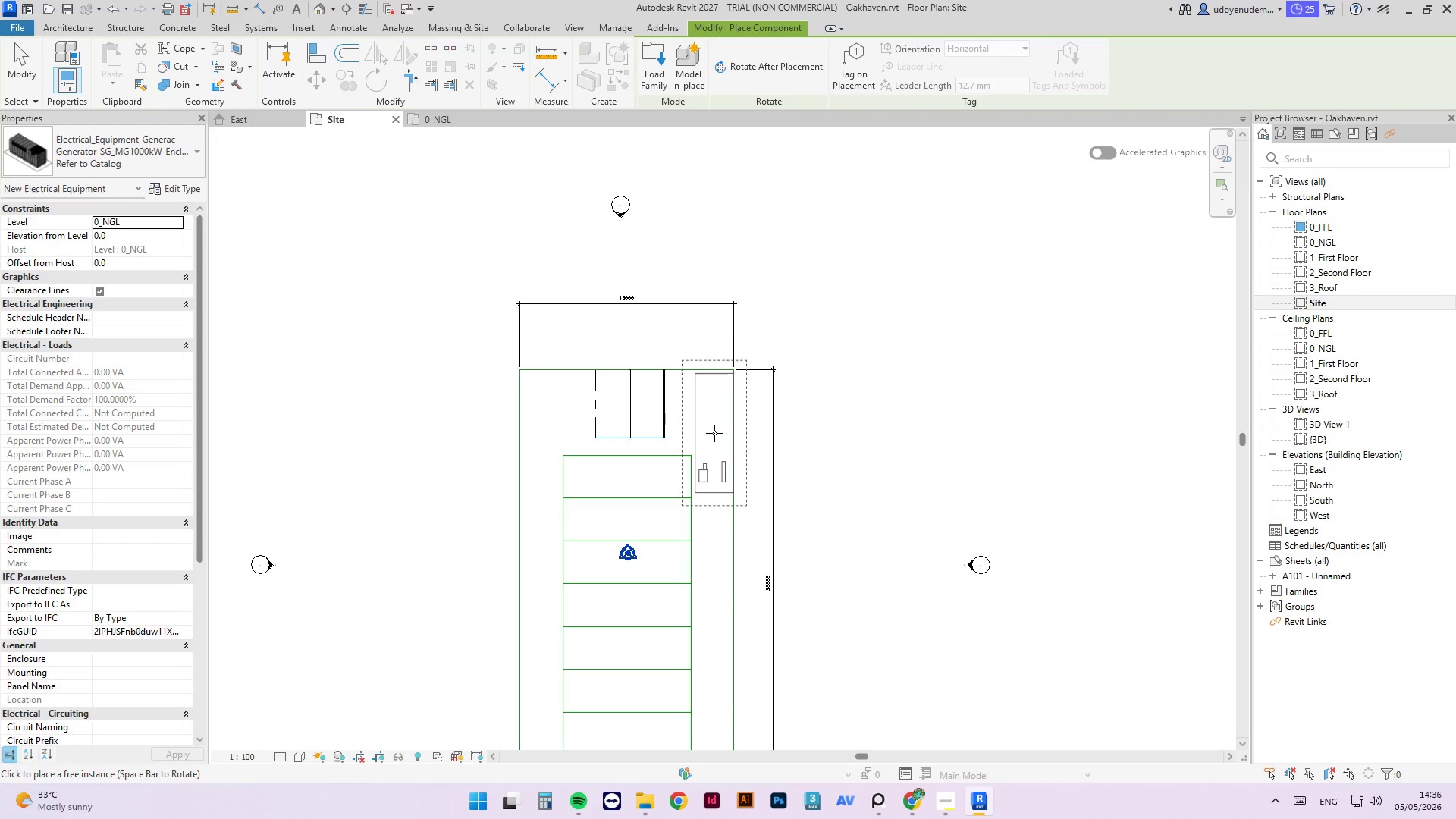 
key(Escape)
 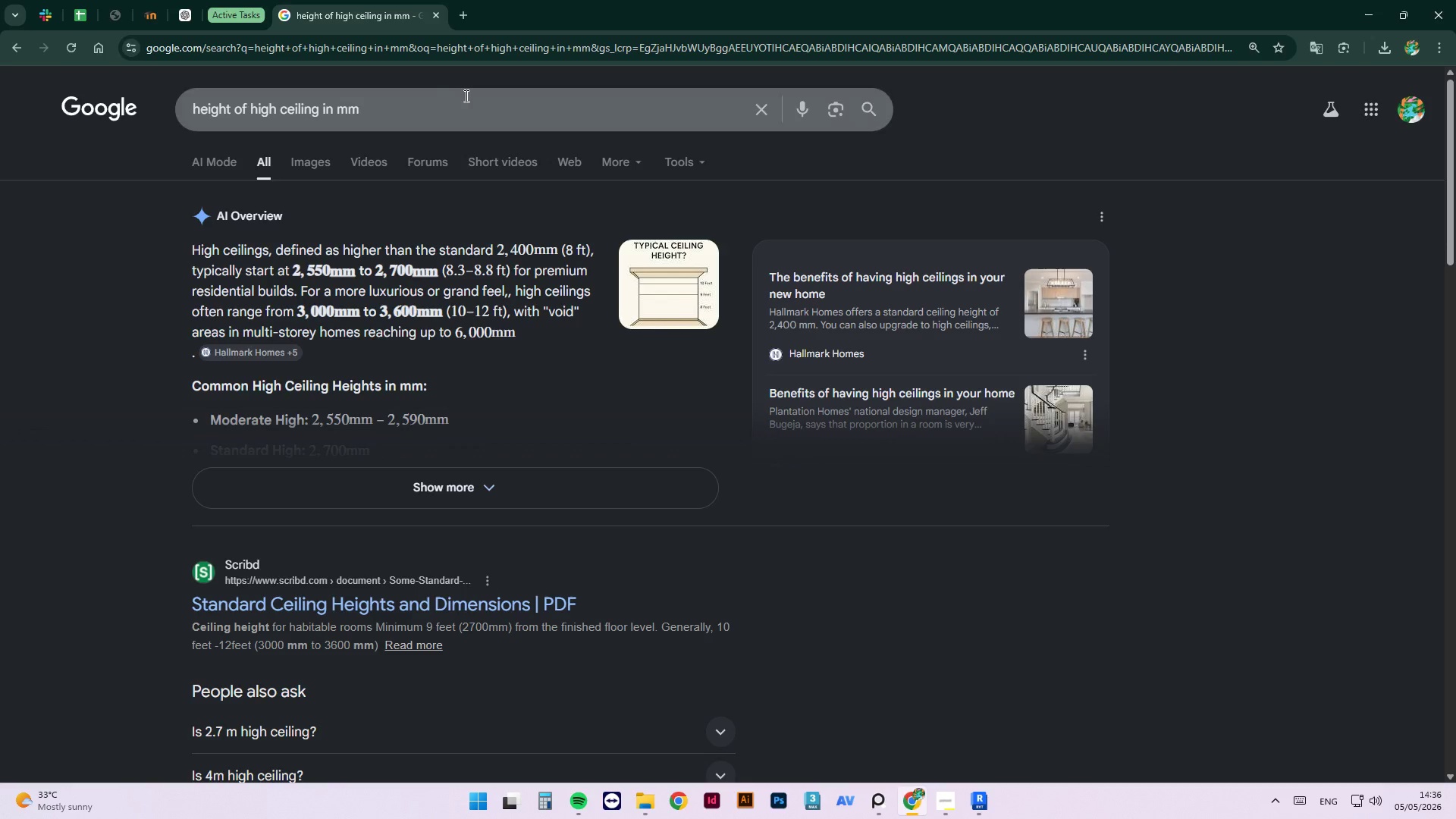 
left_click([457, 14])
 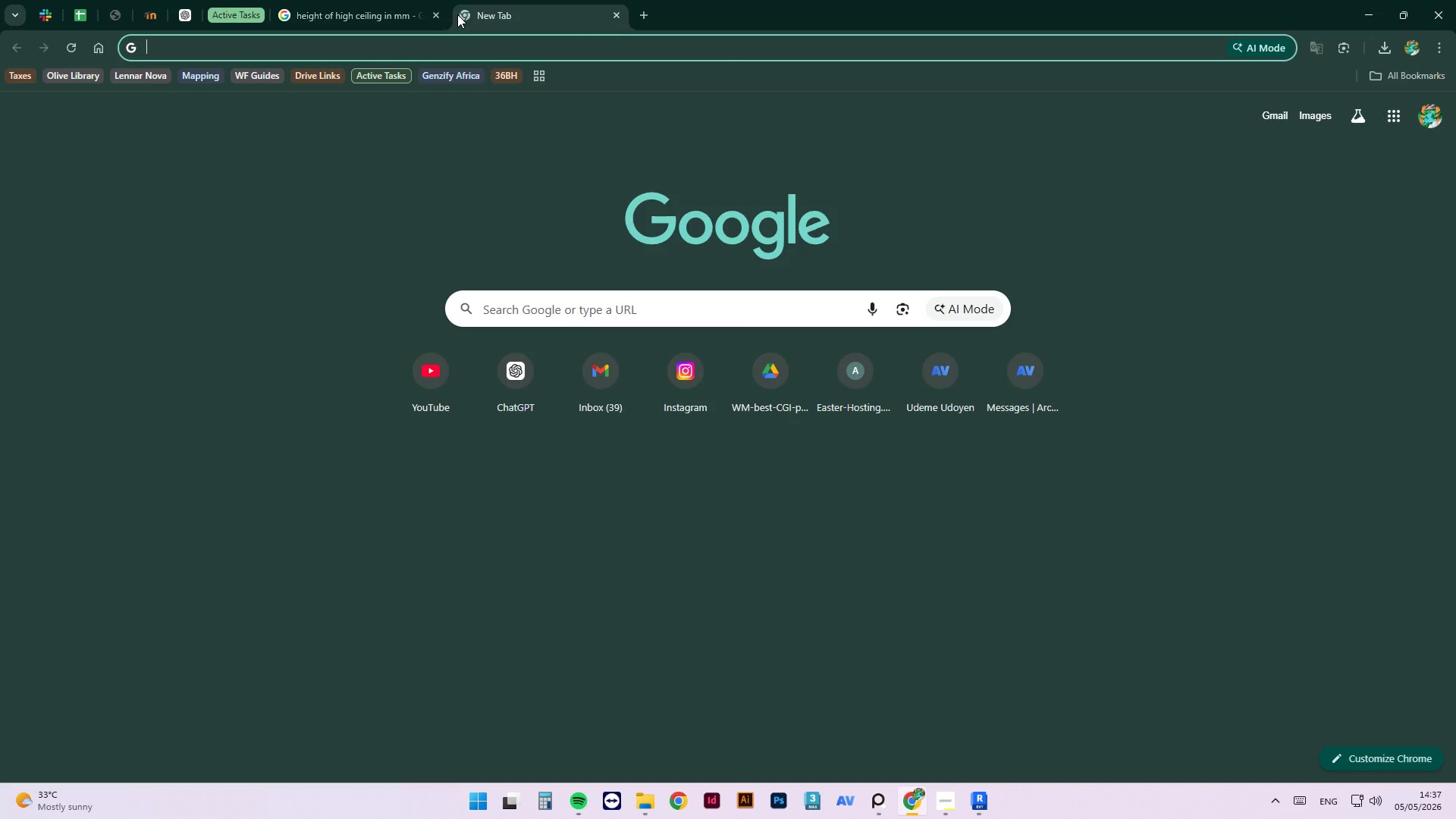 
type(bim)
 